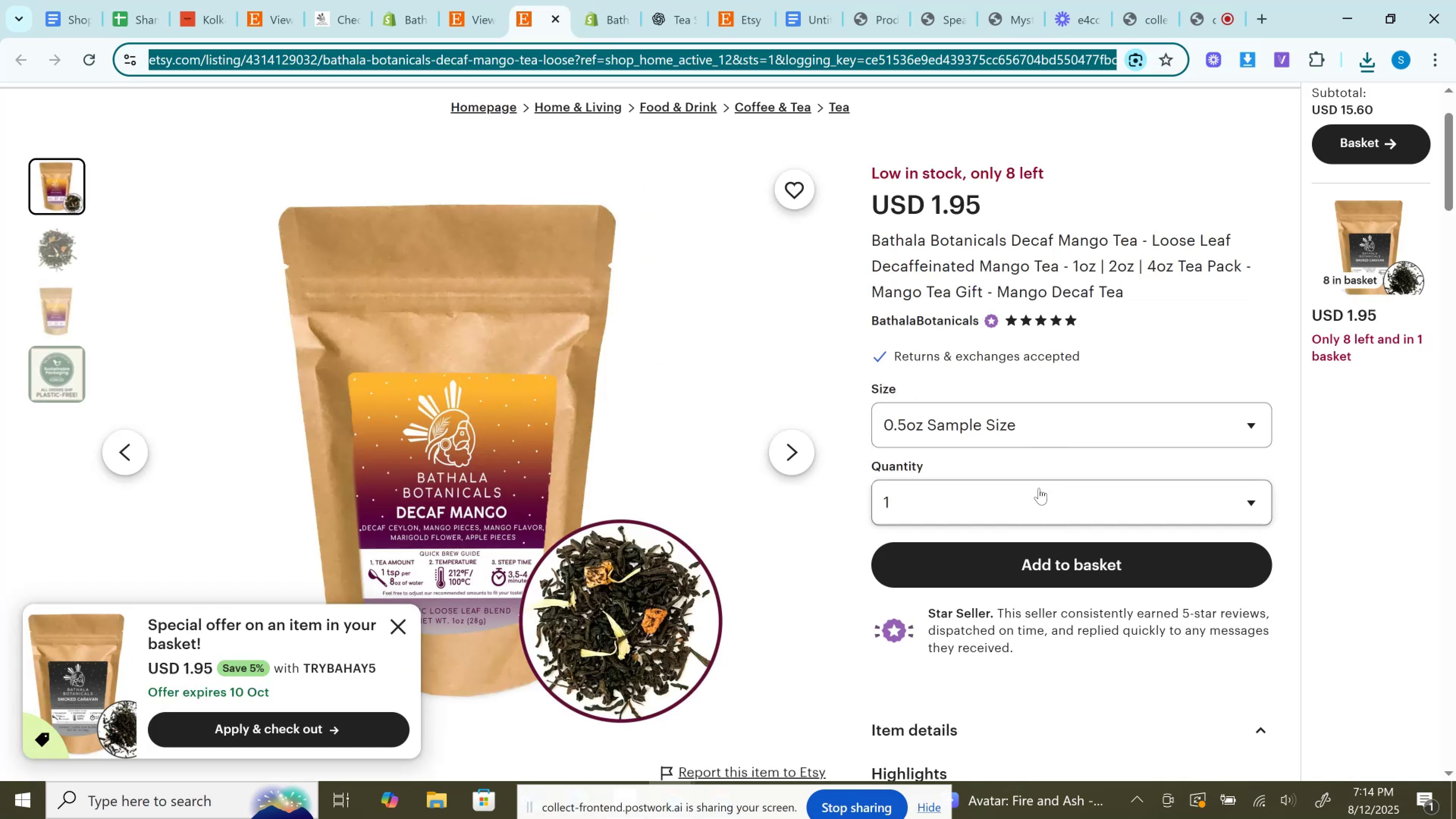 
left_click([1032, 510])
 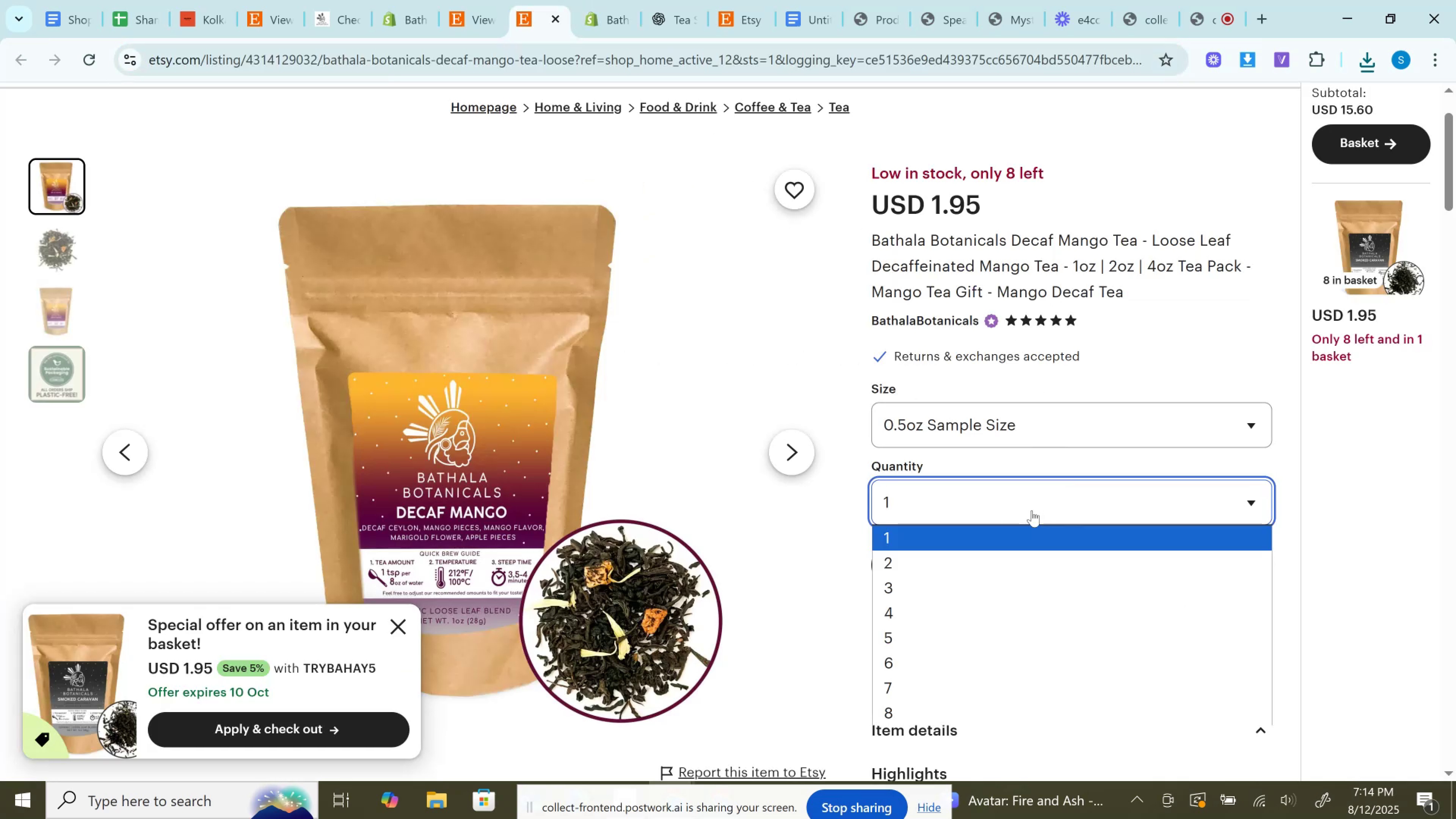 
left_click([1032, 510])
 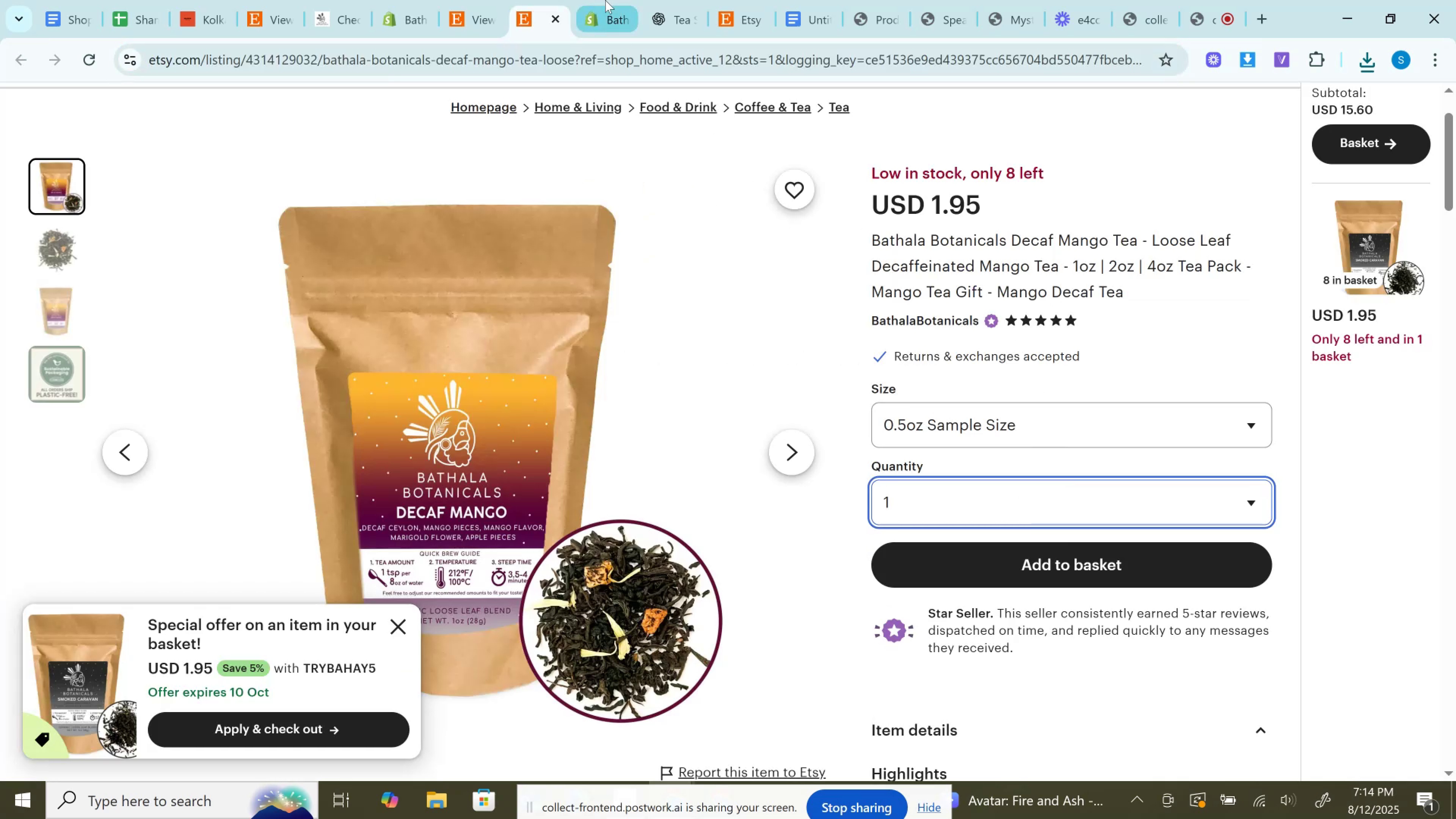 
left_click([605, 0])
 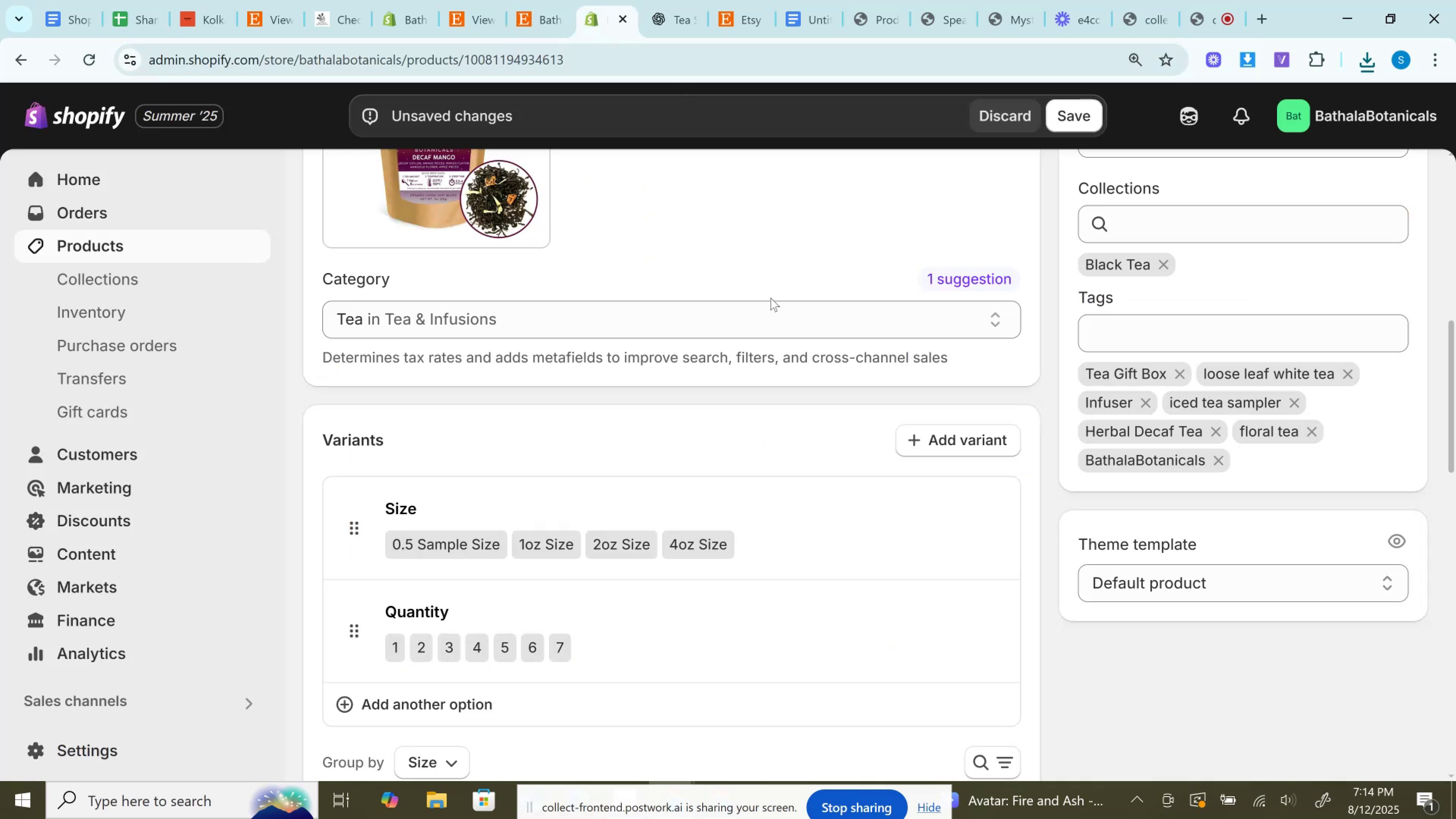 
scroll: coordinate [773, 309], scroll_direction: down, amount: 2.0
 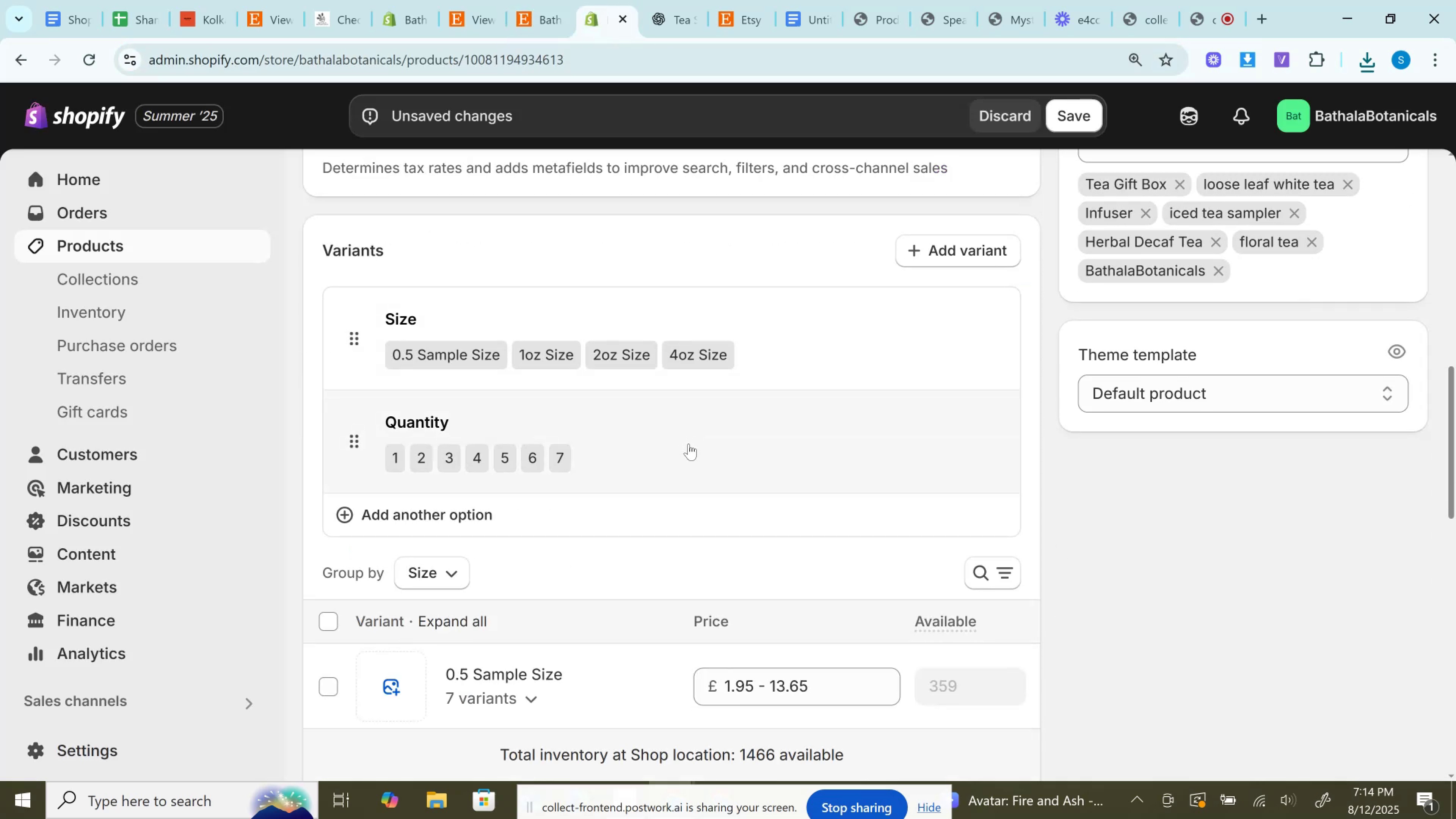 
left_click([689, 444])
 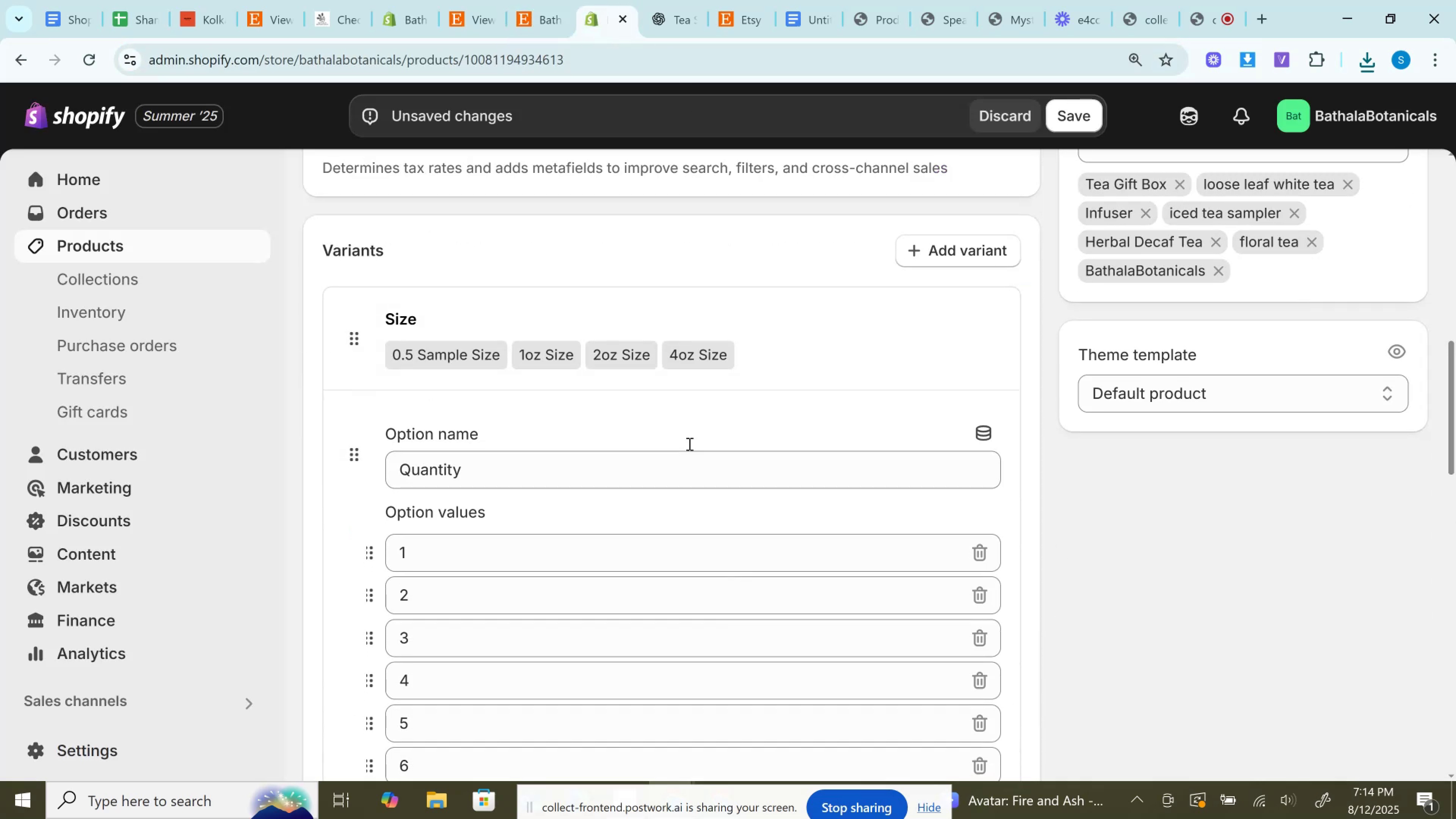 
scroll: coordinate [689, 444], scroll_direction: down, amount: 3.0
 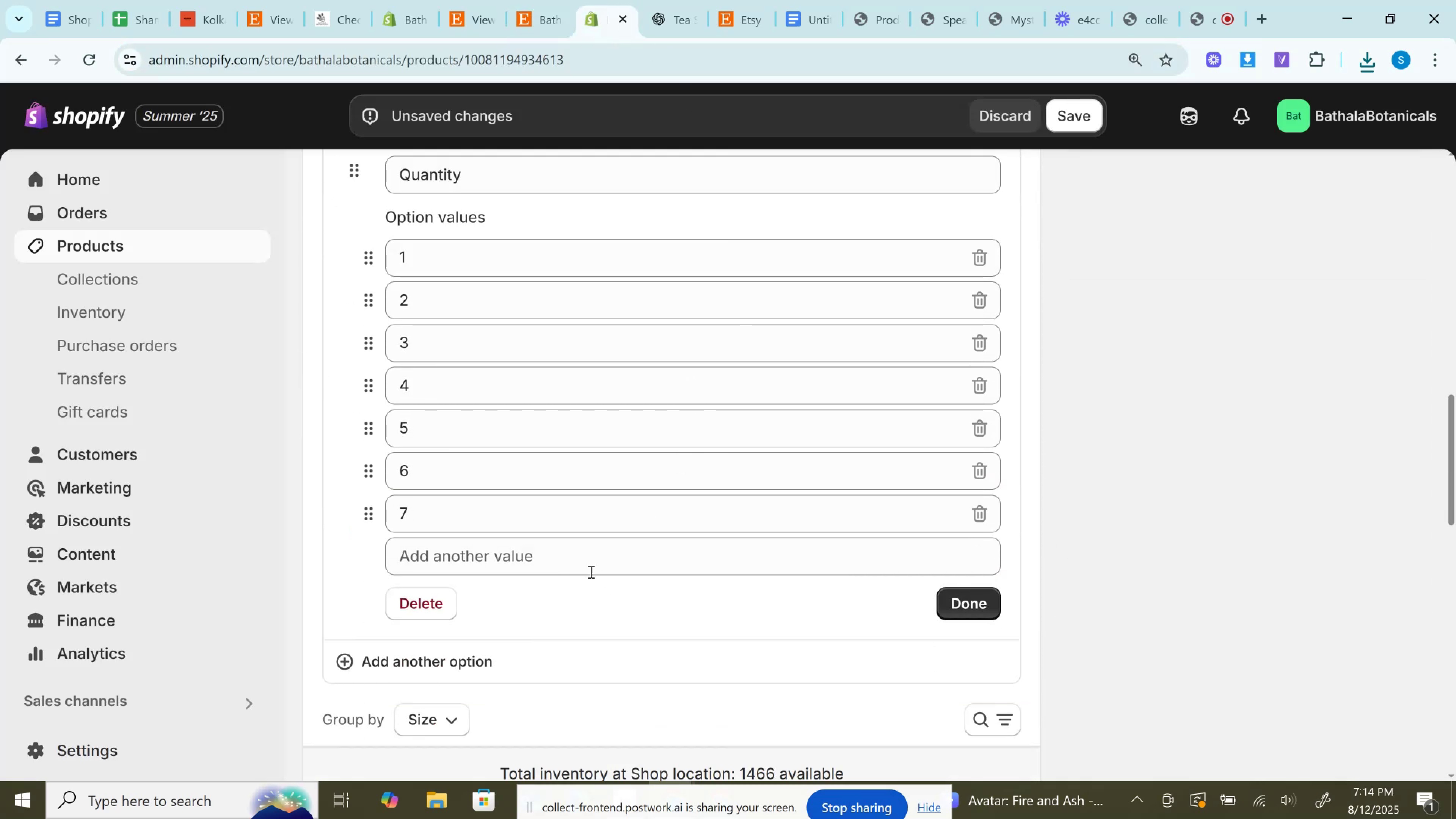 
left_click([587, 562])
 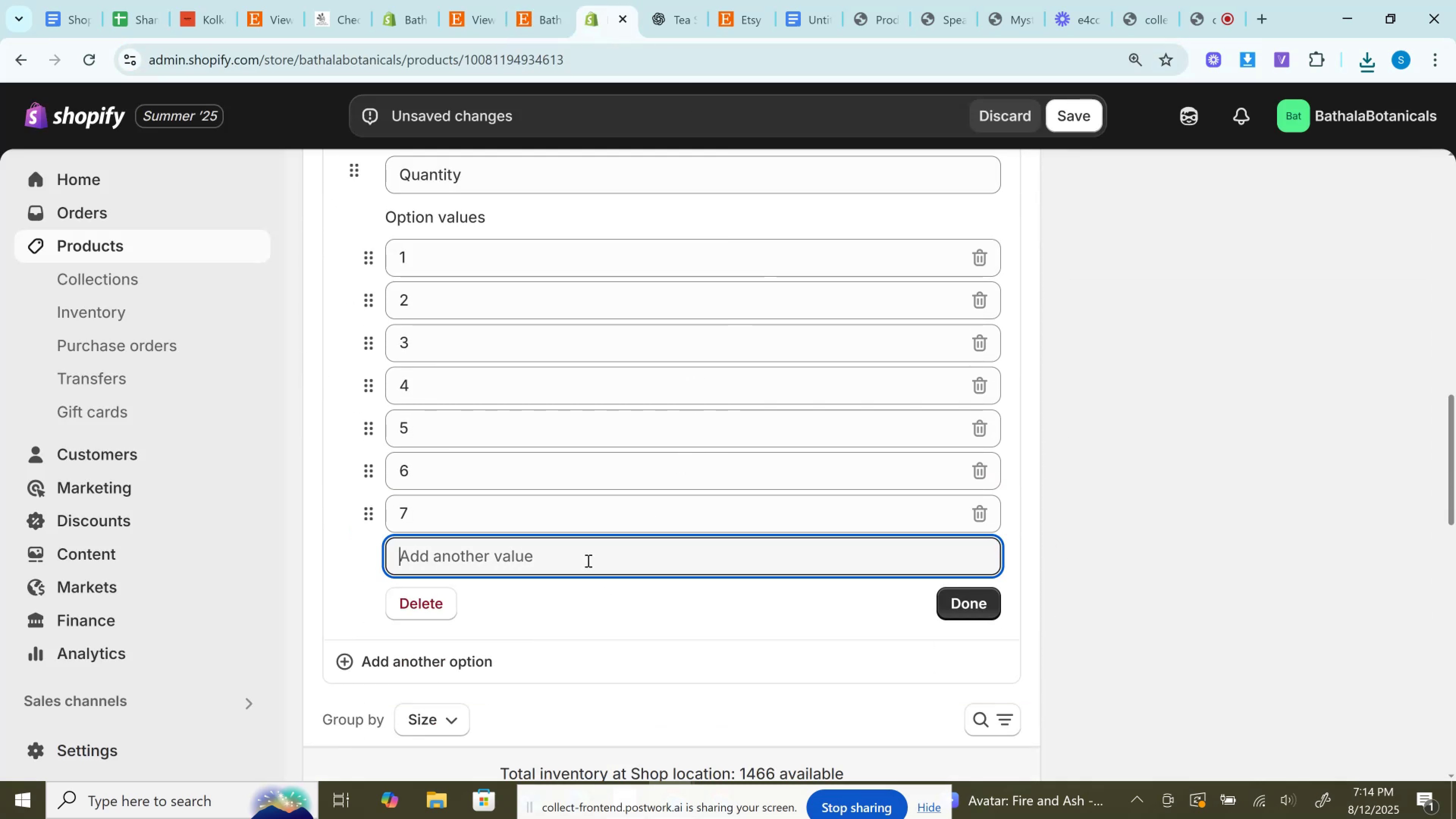 
key(8)
 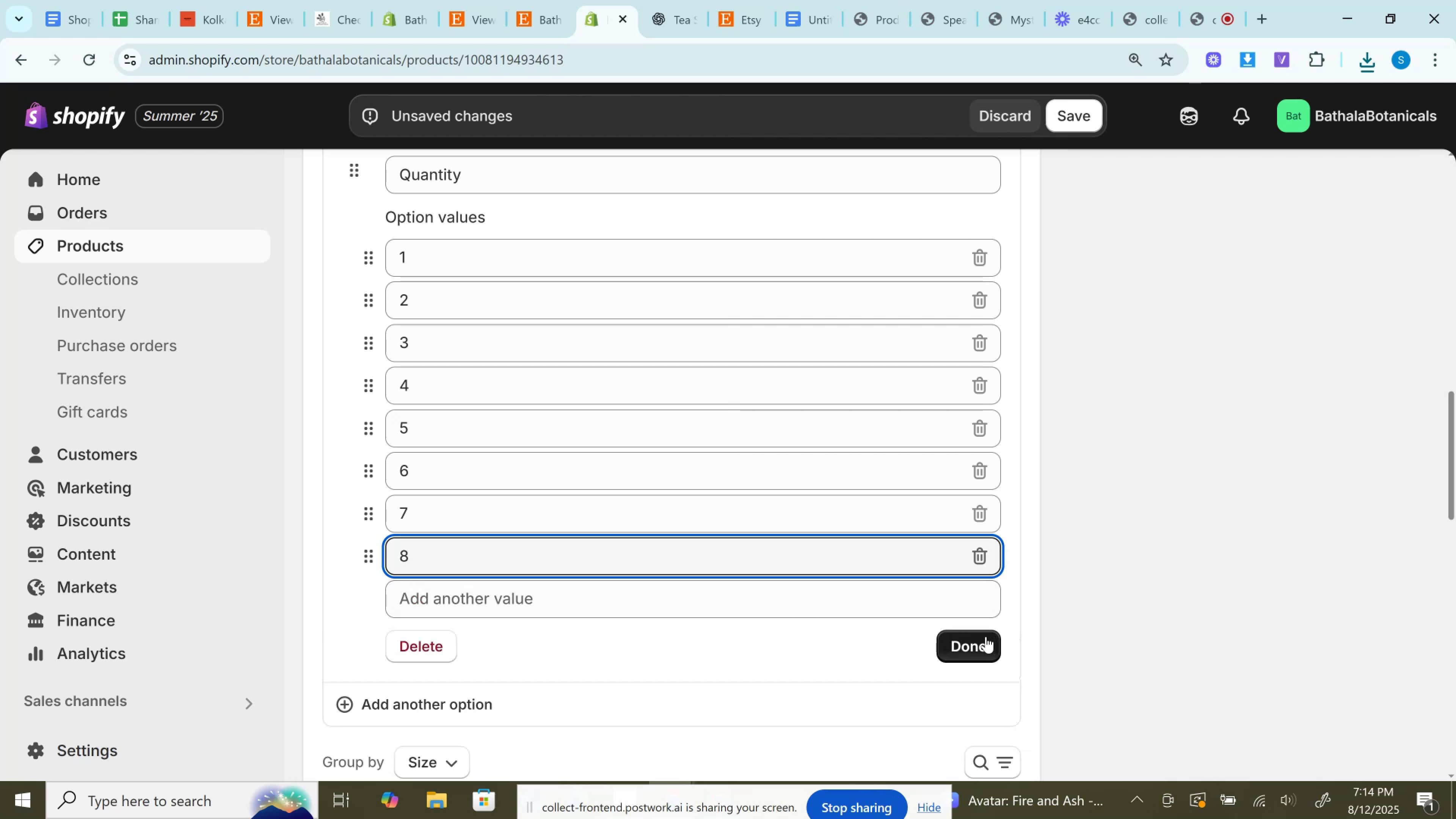 
left_click([981, 646])
 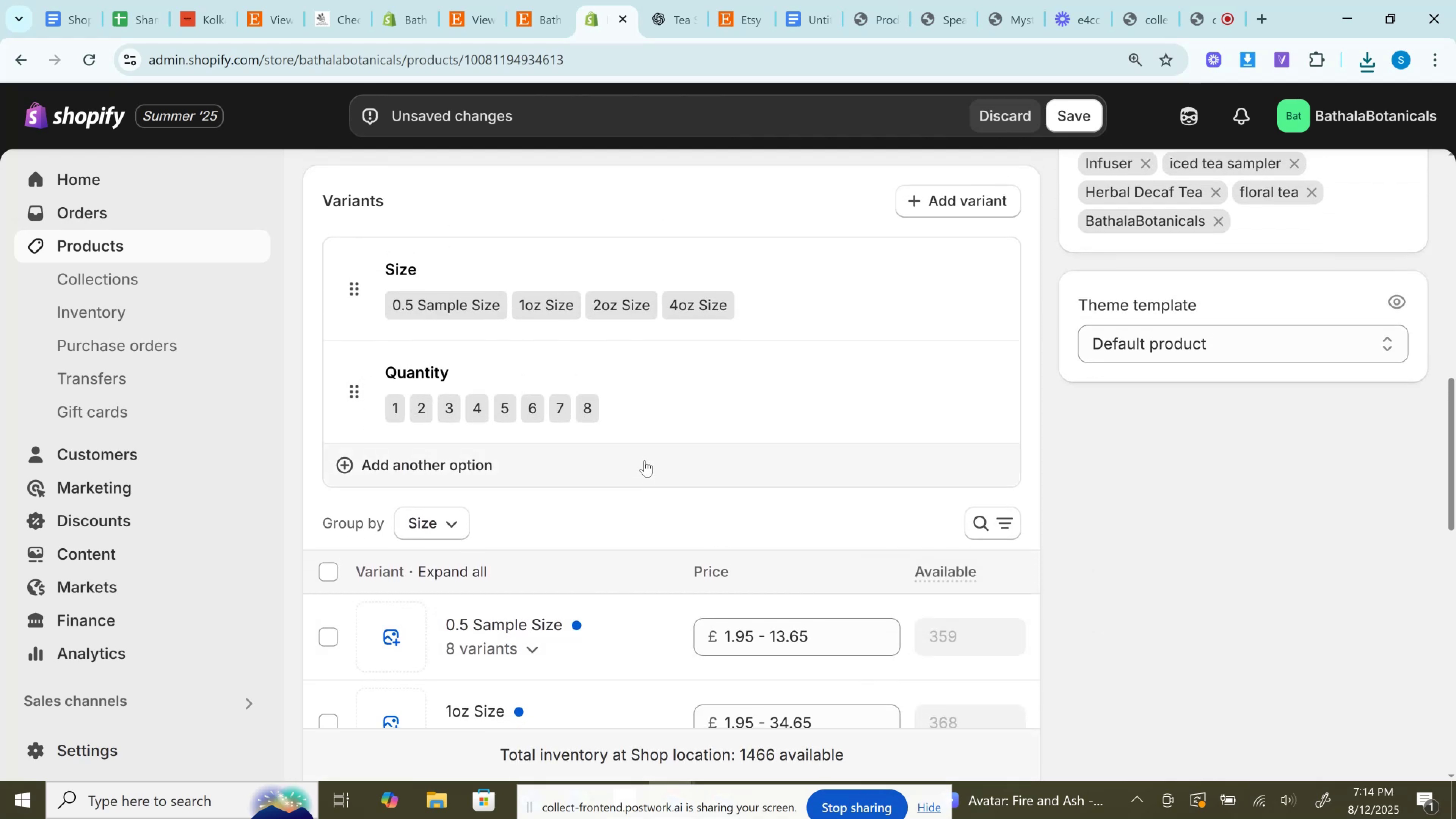 
wait(7.88)
 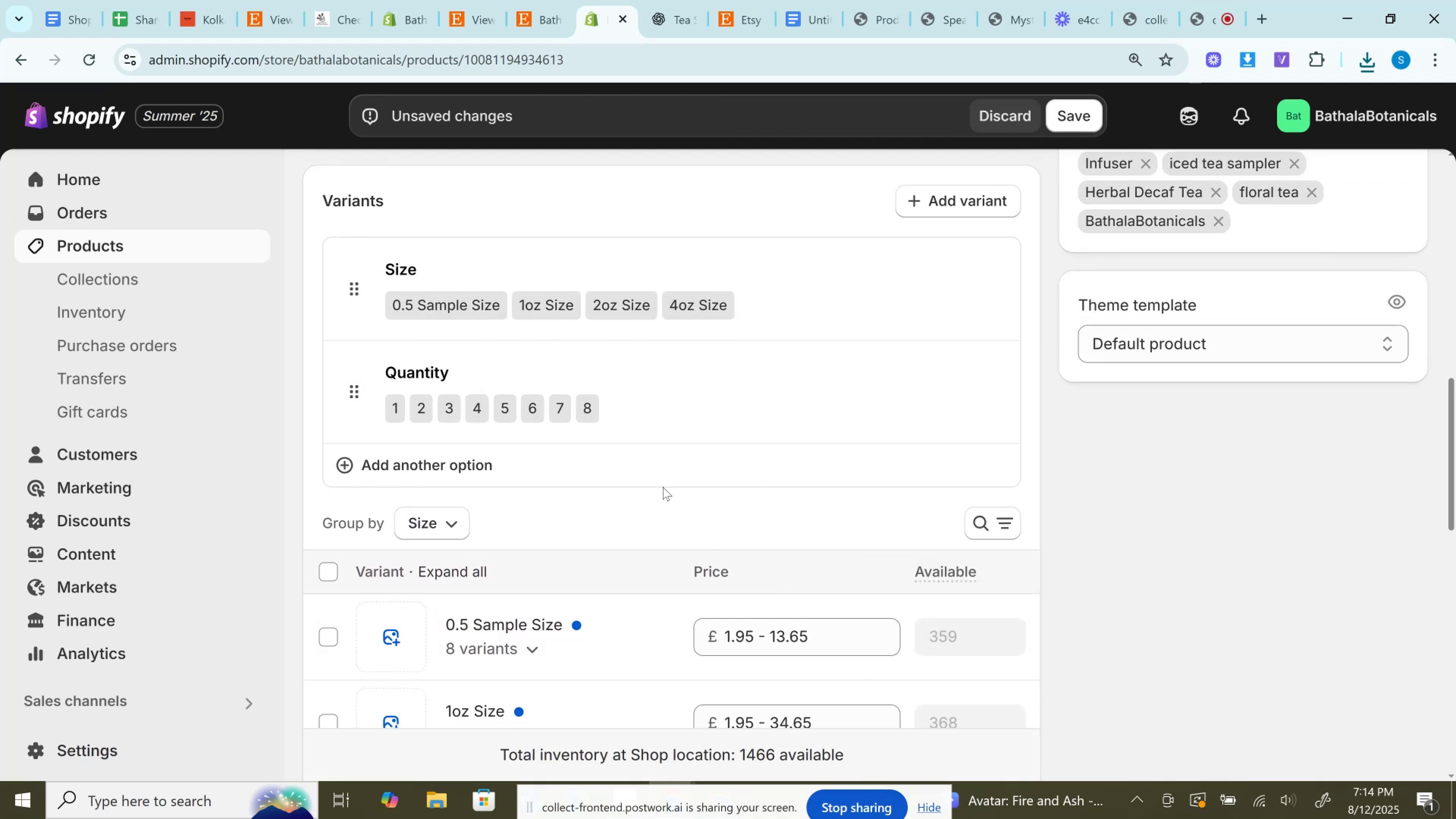 
scroll: coordinate [757, 309], scroll_direction: up, amount: 4.0
 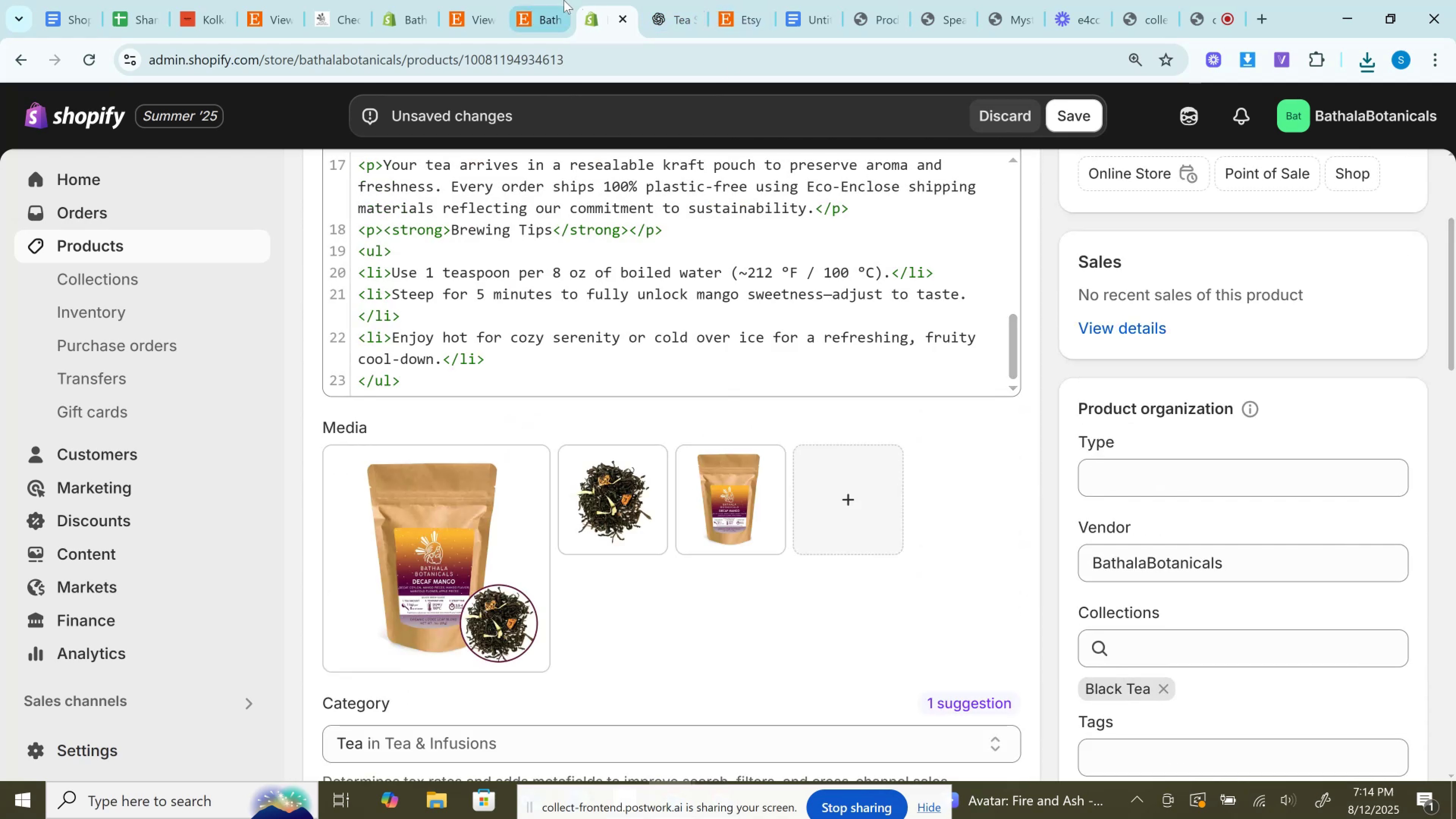 
scroll: coordinate [676, 511], scroll_direction: down, amount: 6.0
 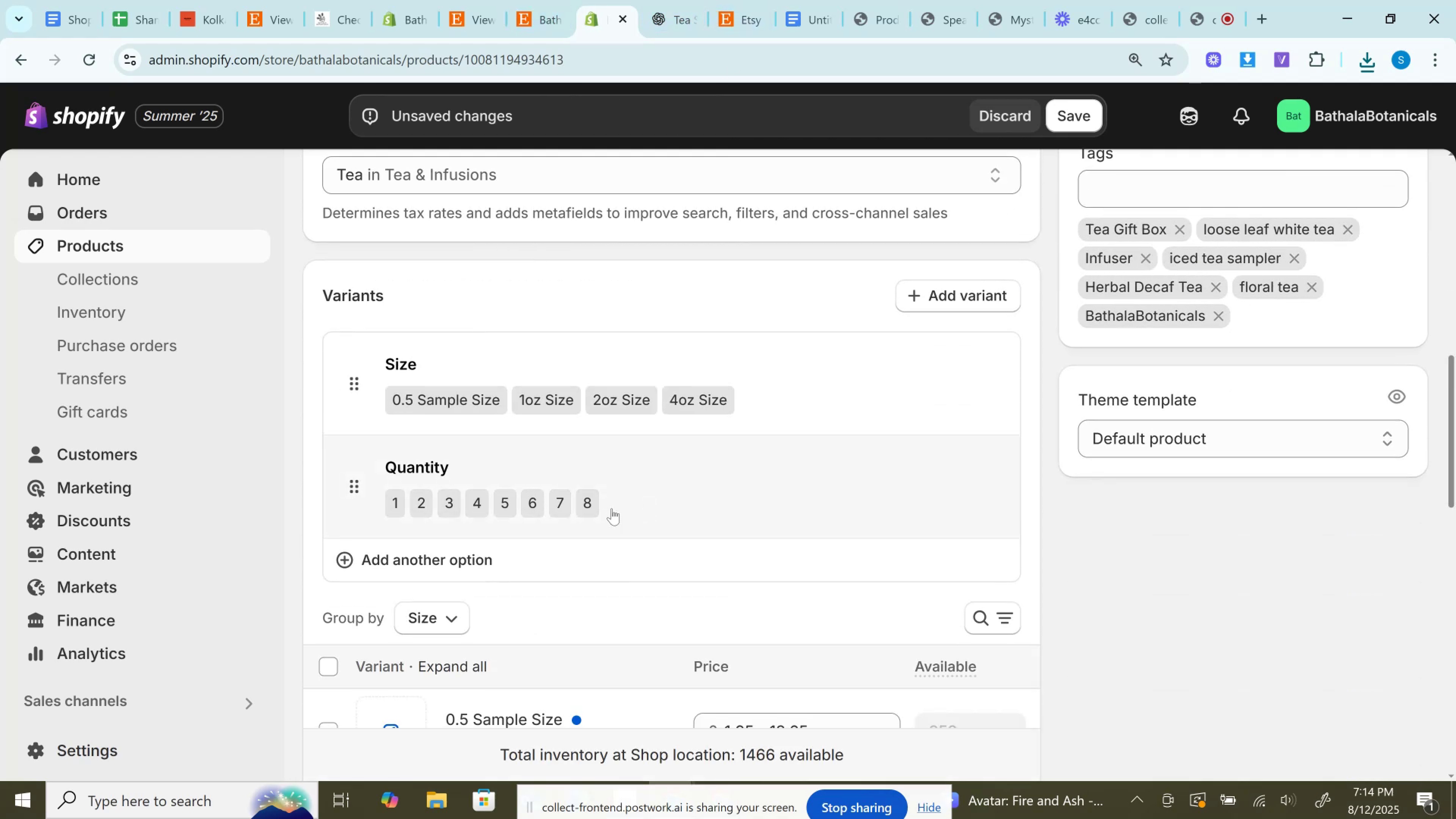 
left_click([612, 508])
 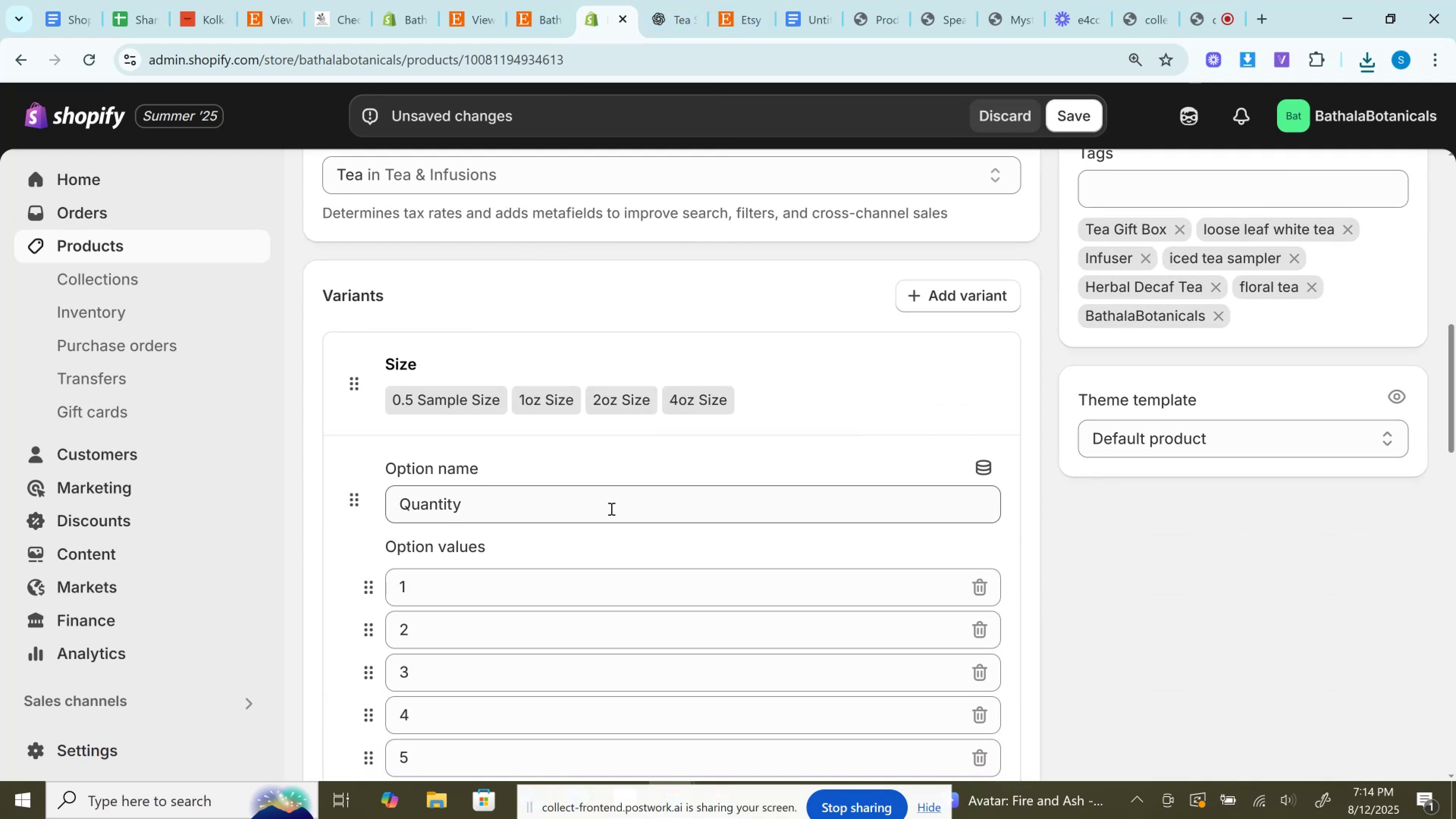 
scroll: coordinate [675, 456], scroll_direction: down, amount: 3.0
 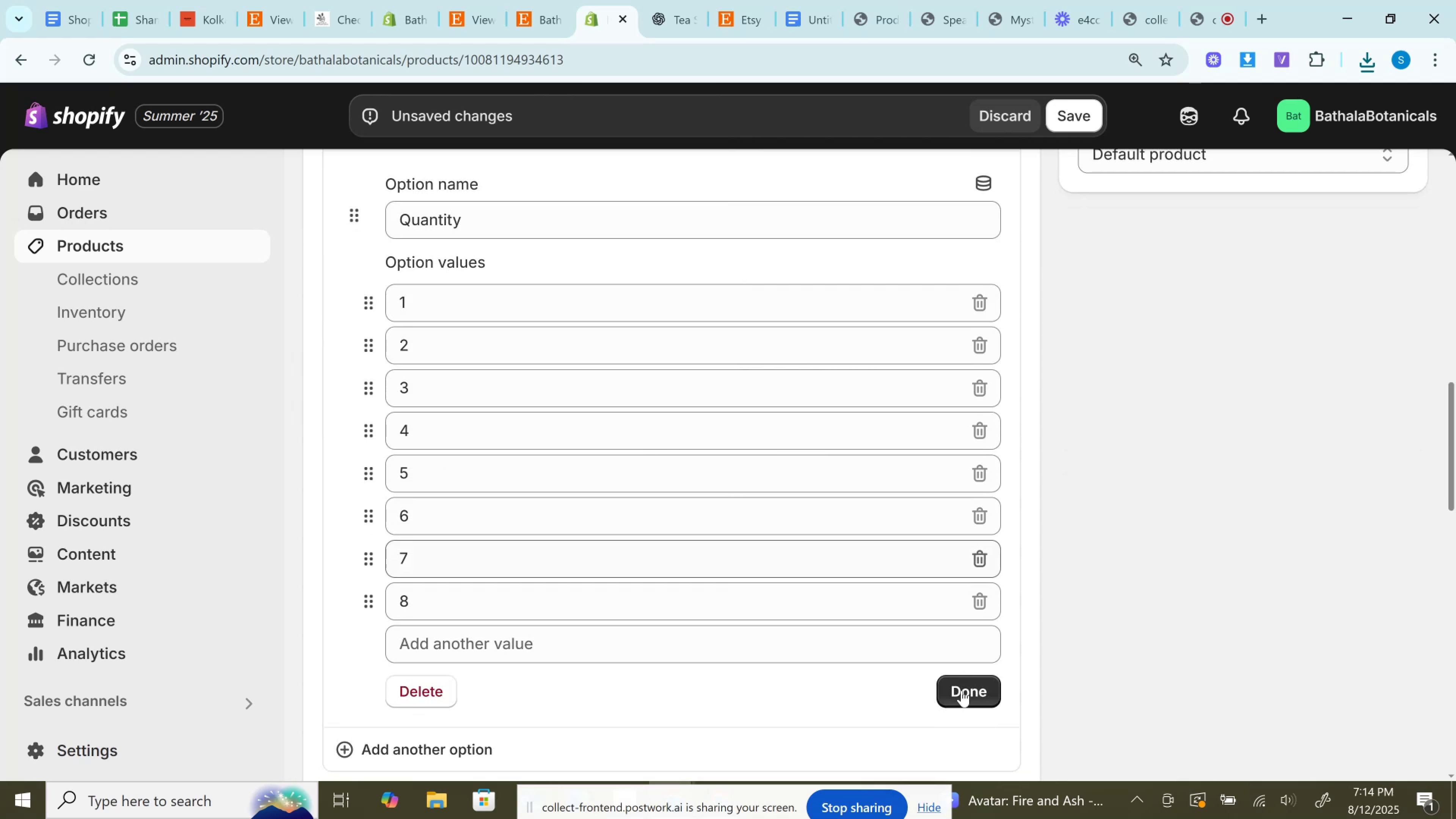 
left_click([968, 690])
 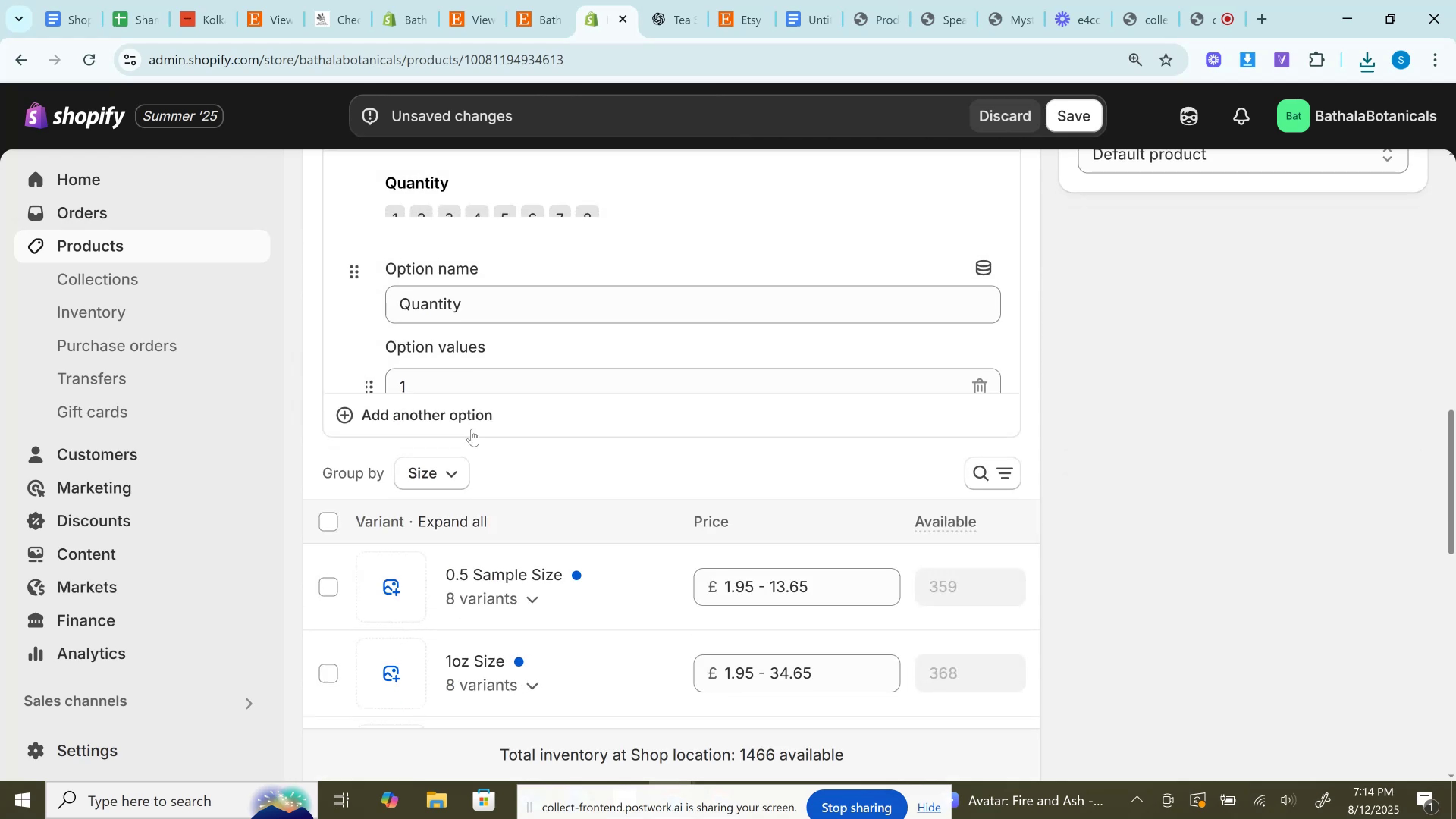 
scroll: coordinate [477, 427], scroll_direction: down, amount: 1.0
 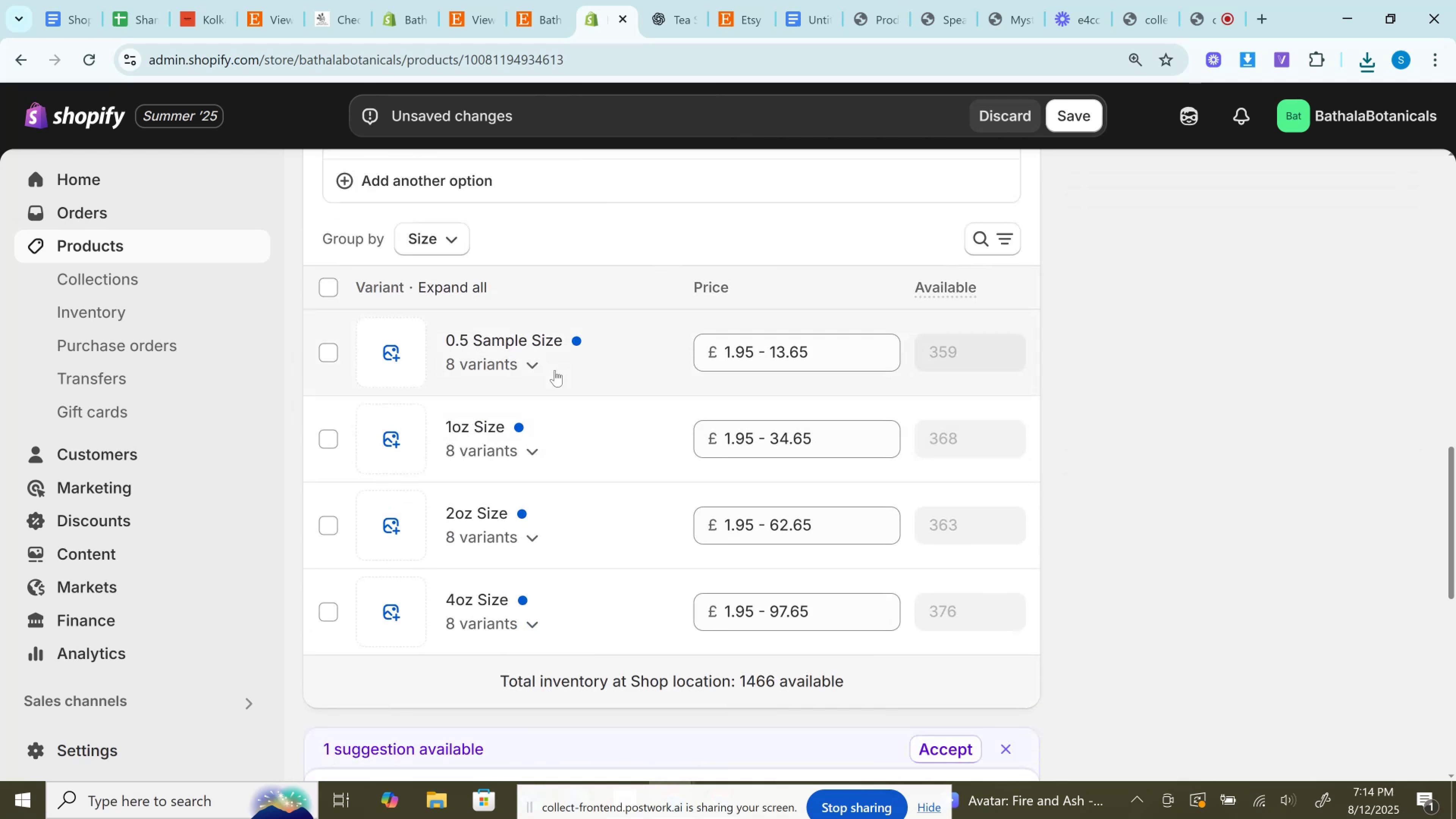 
left_click([539, 368])
 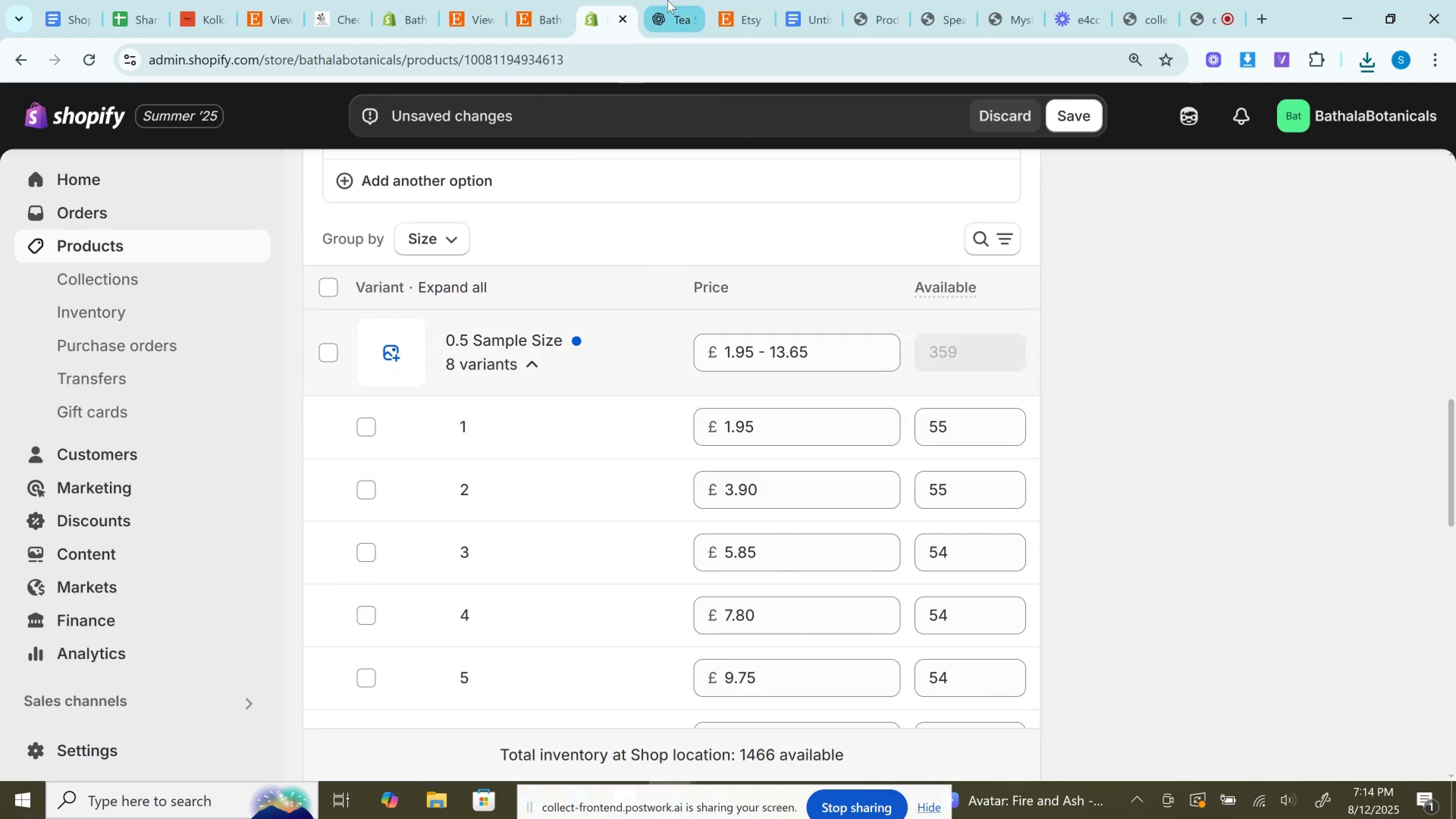 
left_click([667, 0])
 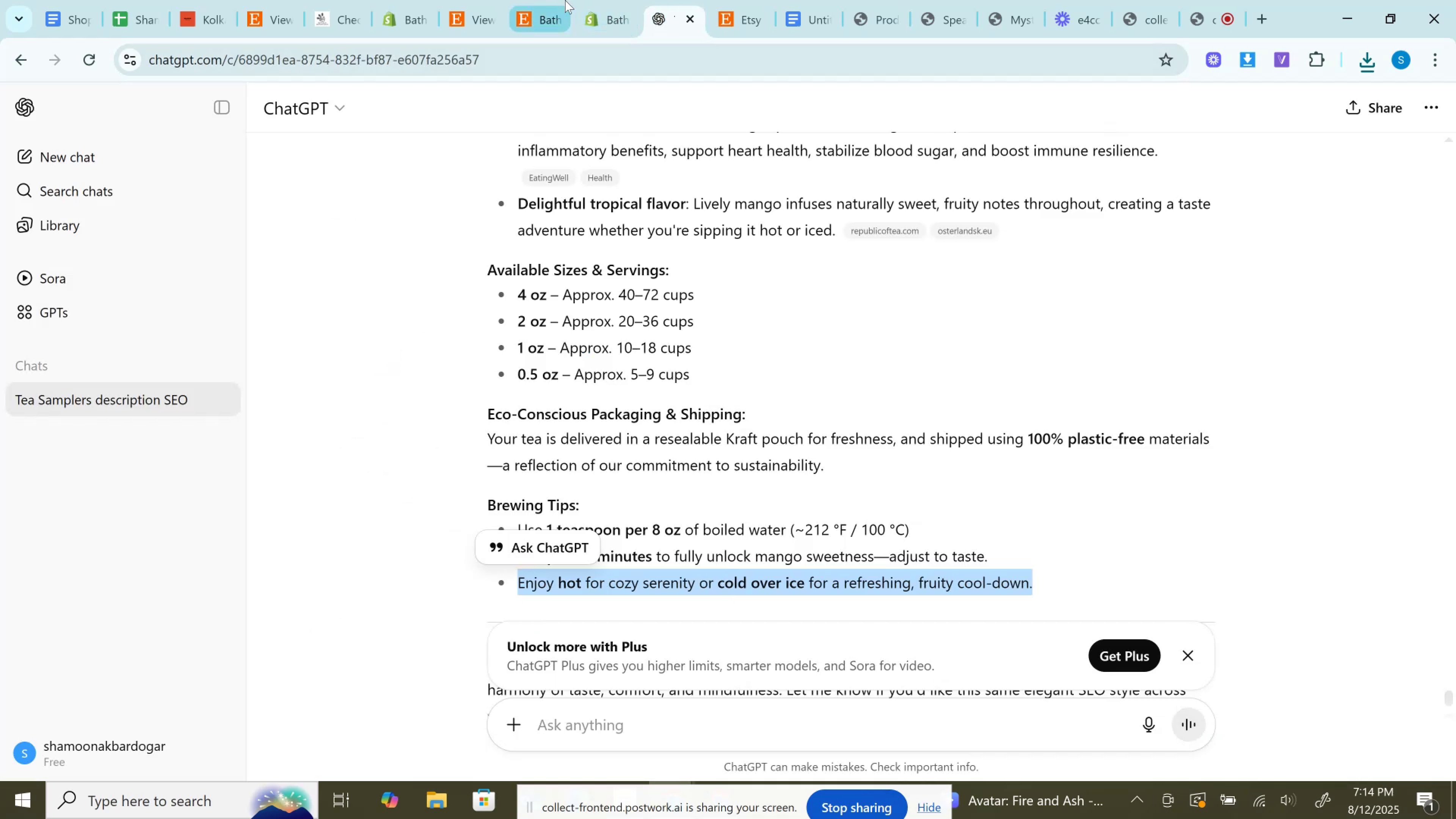 
left_click([545, 0])
 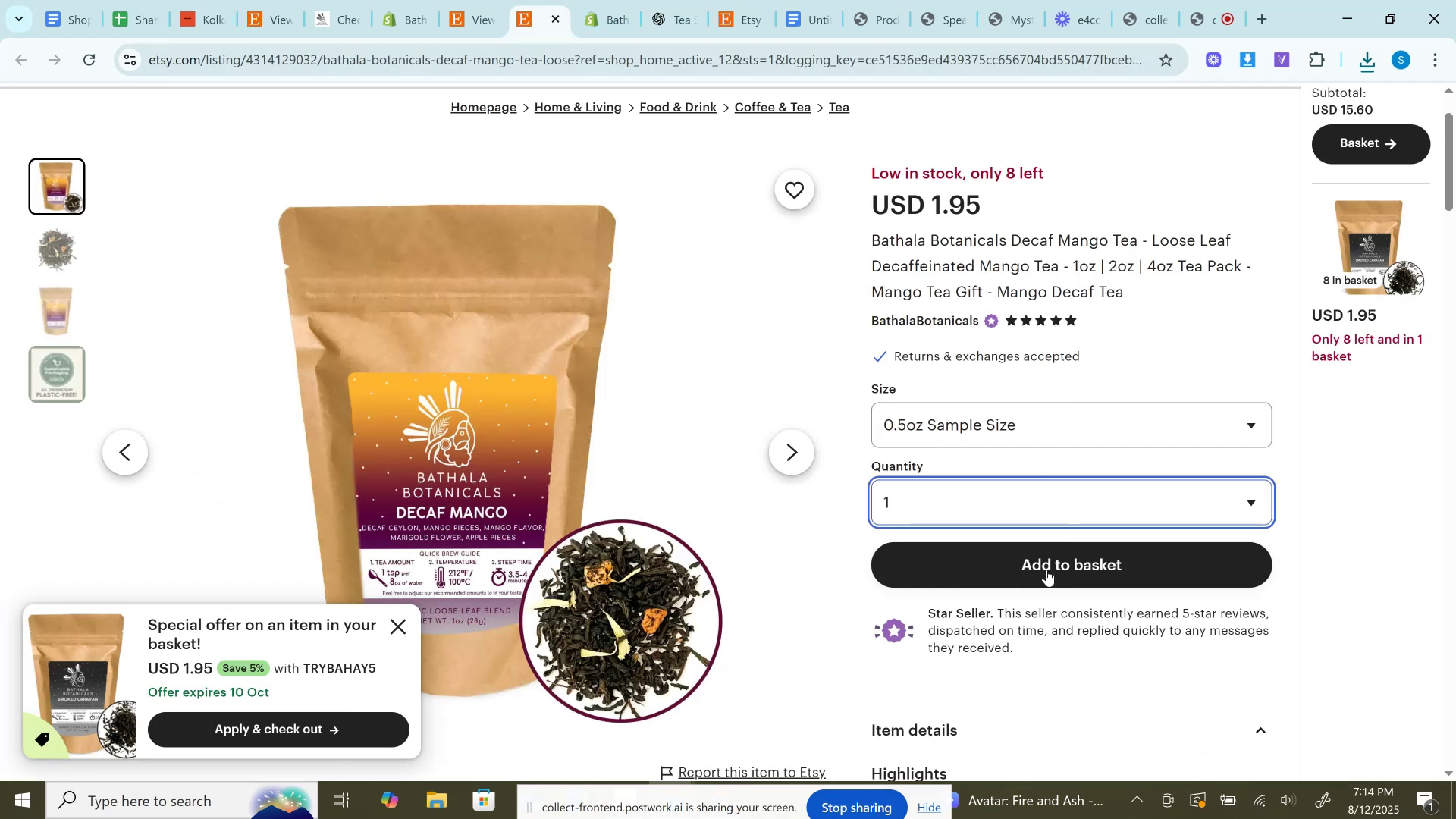 
left_click([1048, 570])
 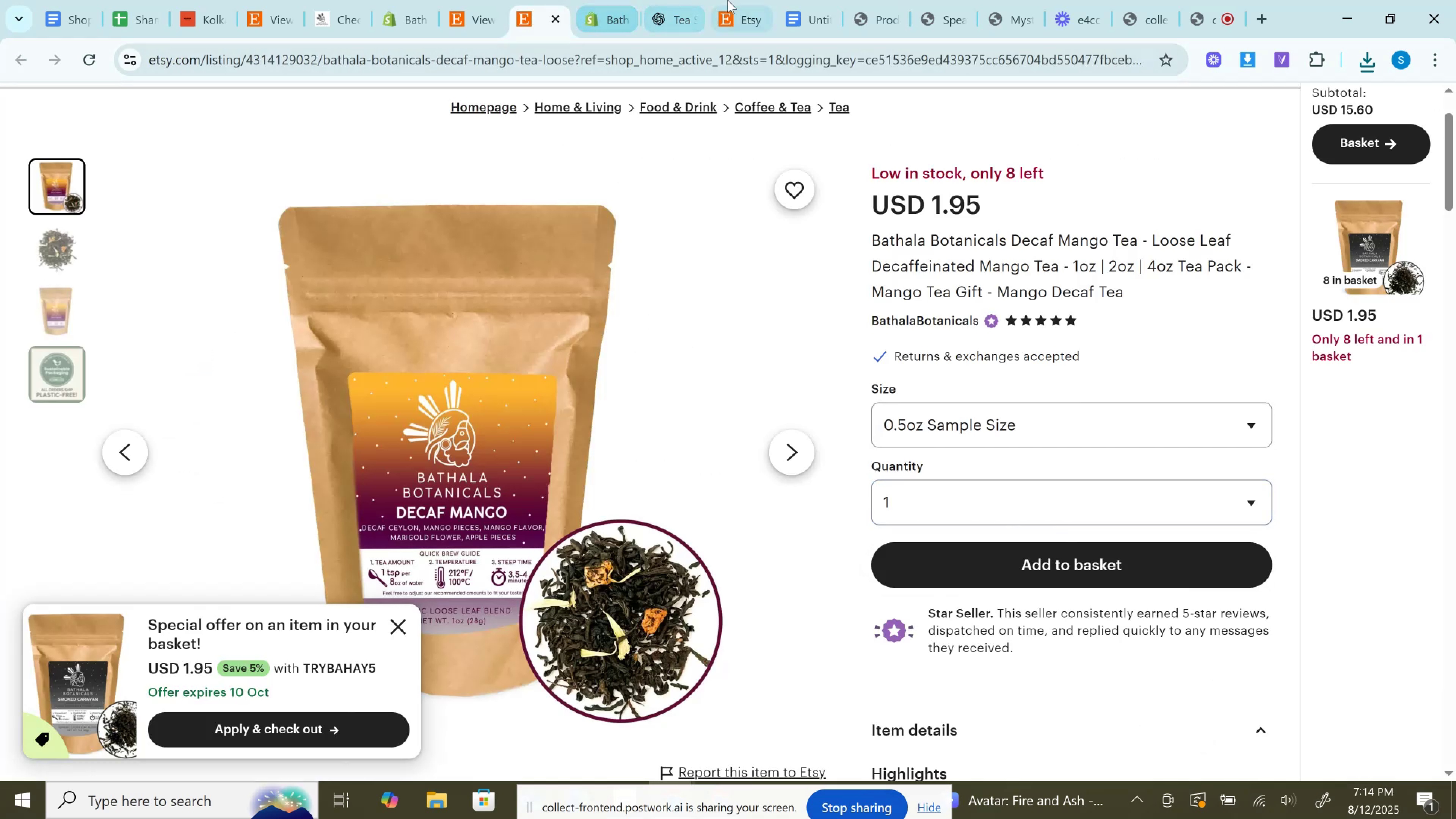 
left_click([744, 0])
 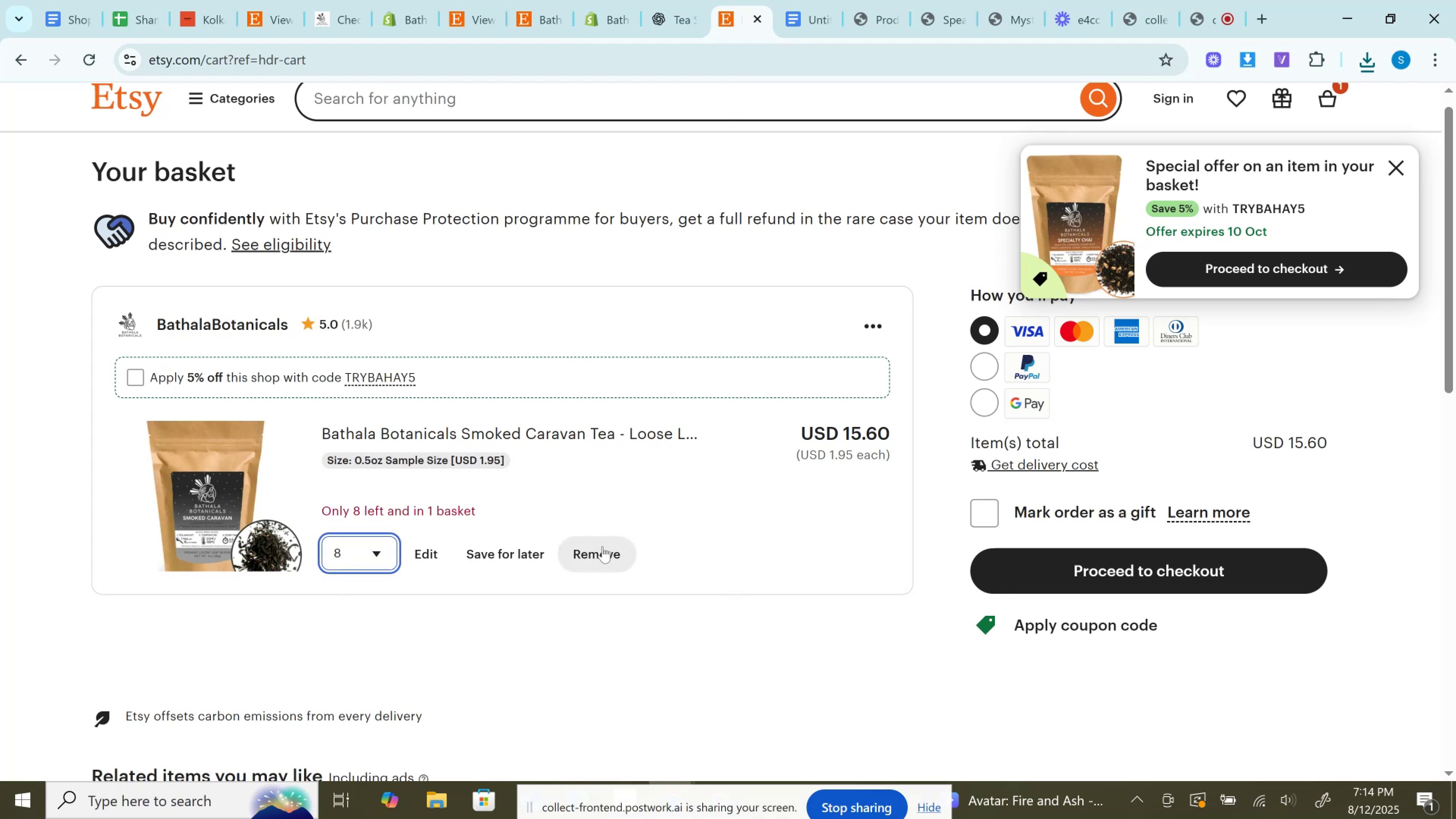 
left_click([601, 545])
 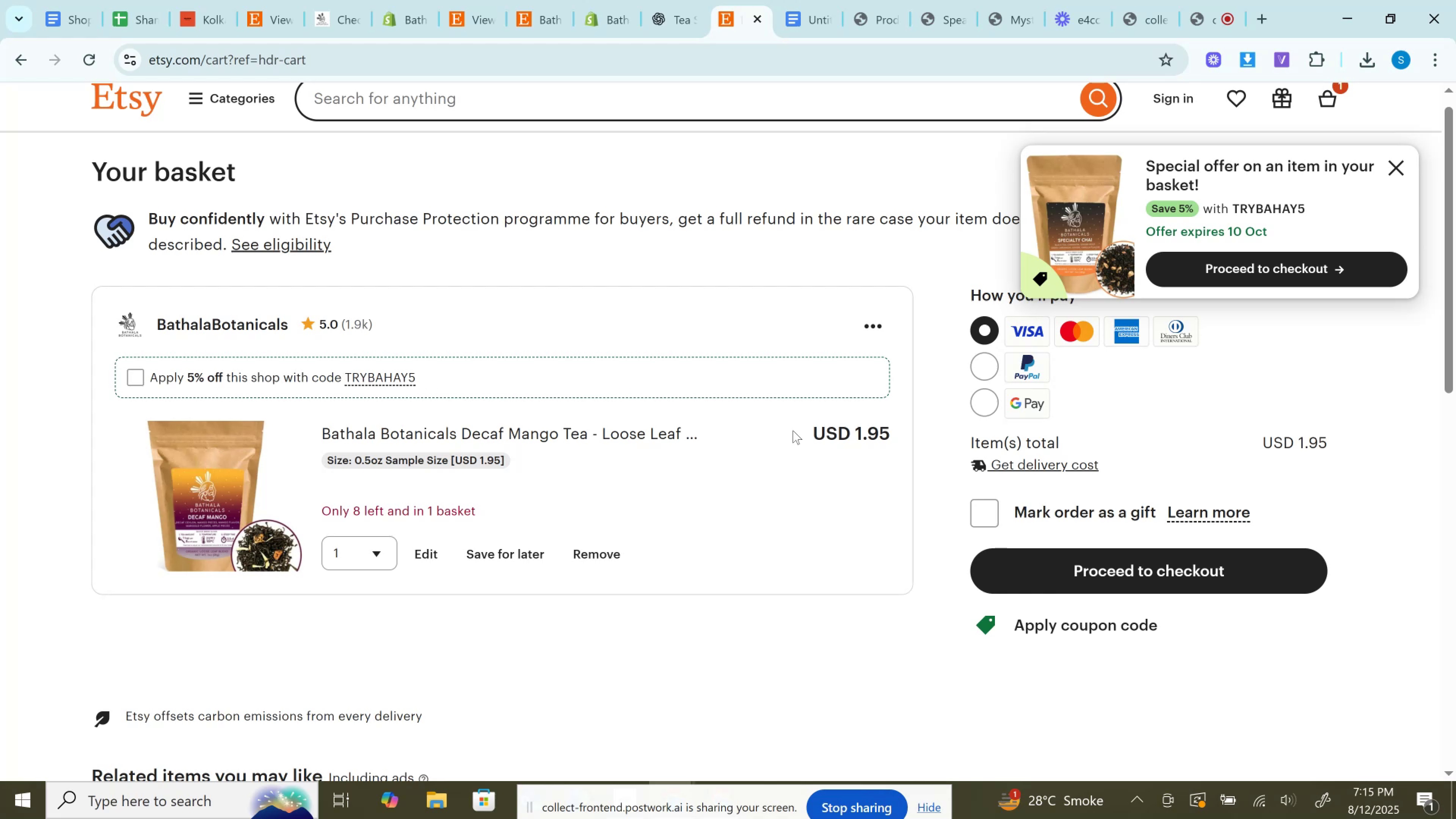 
wait(37.9)
 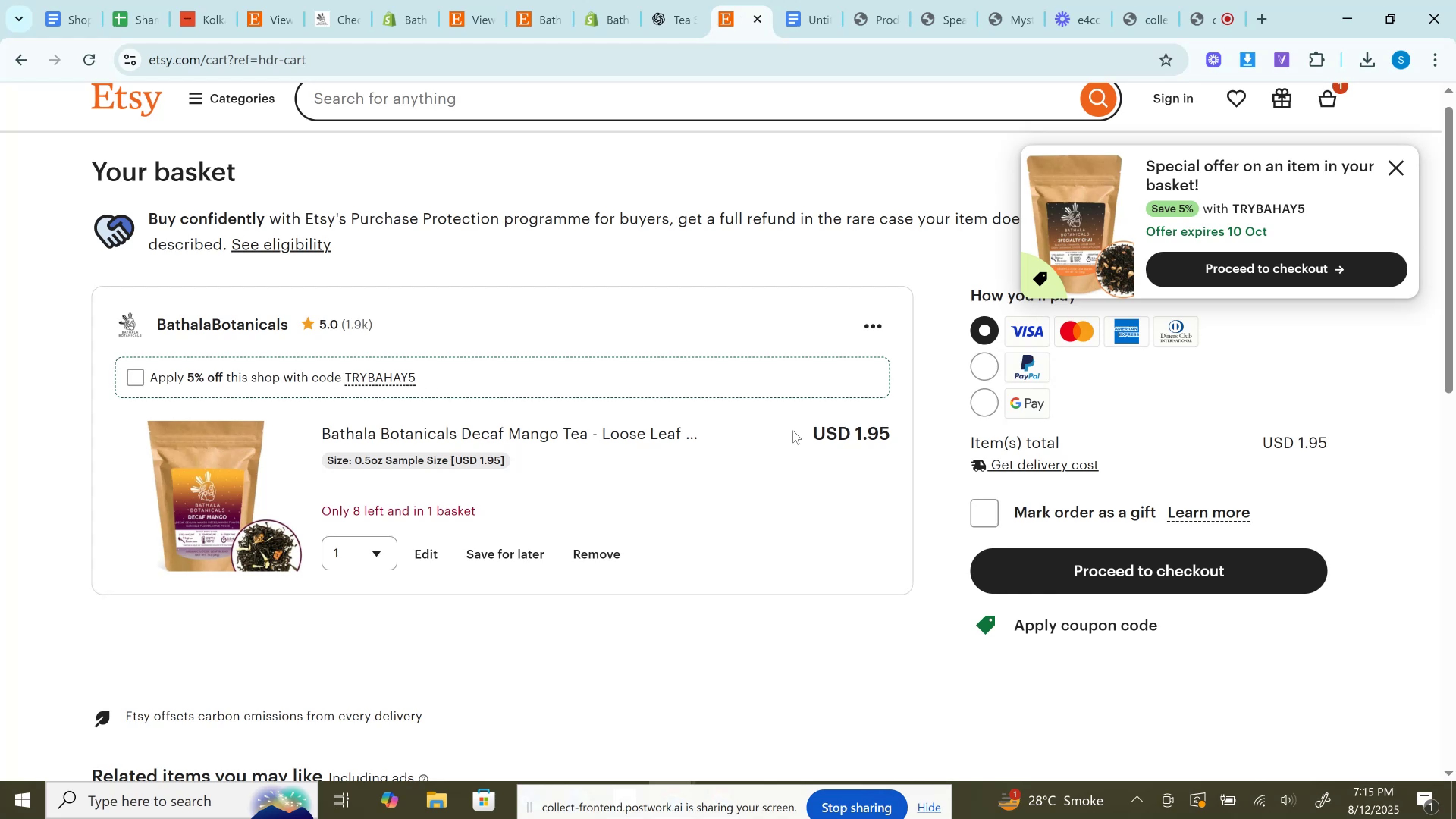 
left_click([366, 563])
 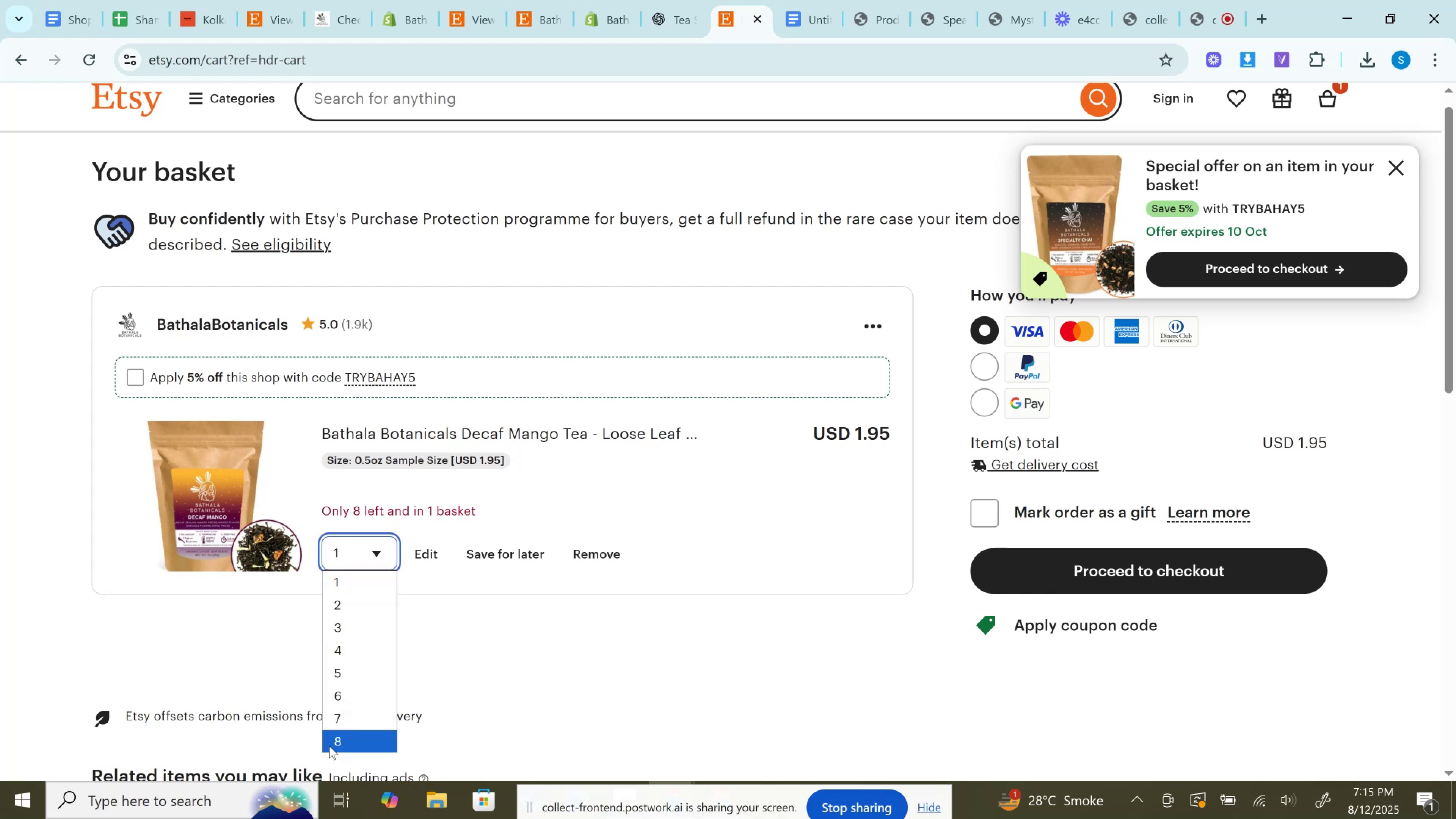 
left_click([331, 746])
 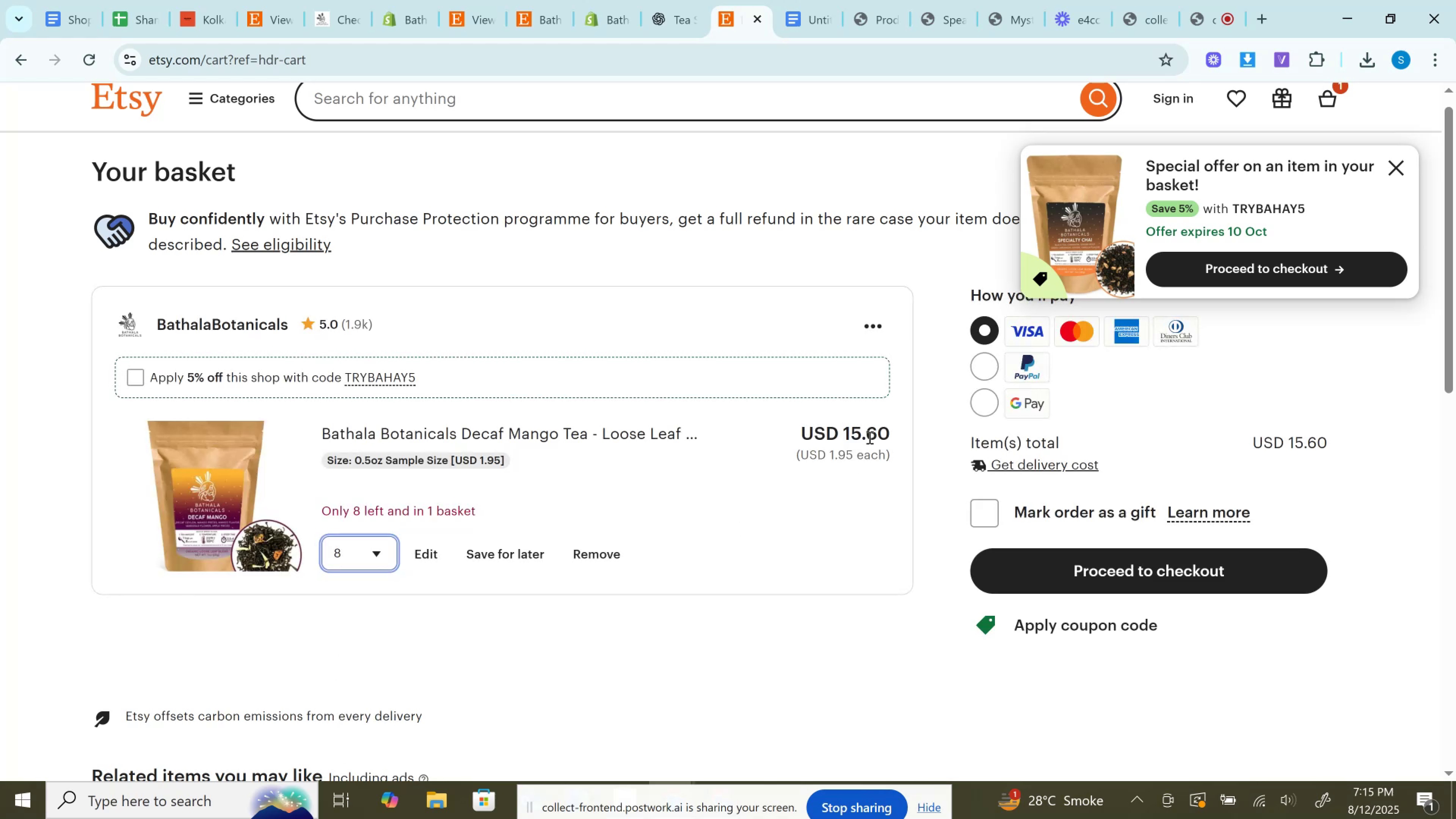 
left_click([869, 437])
 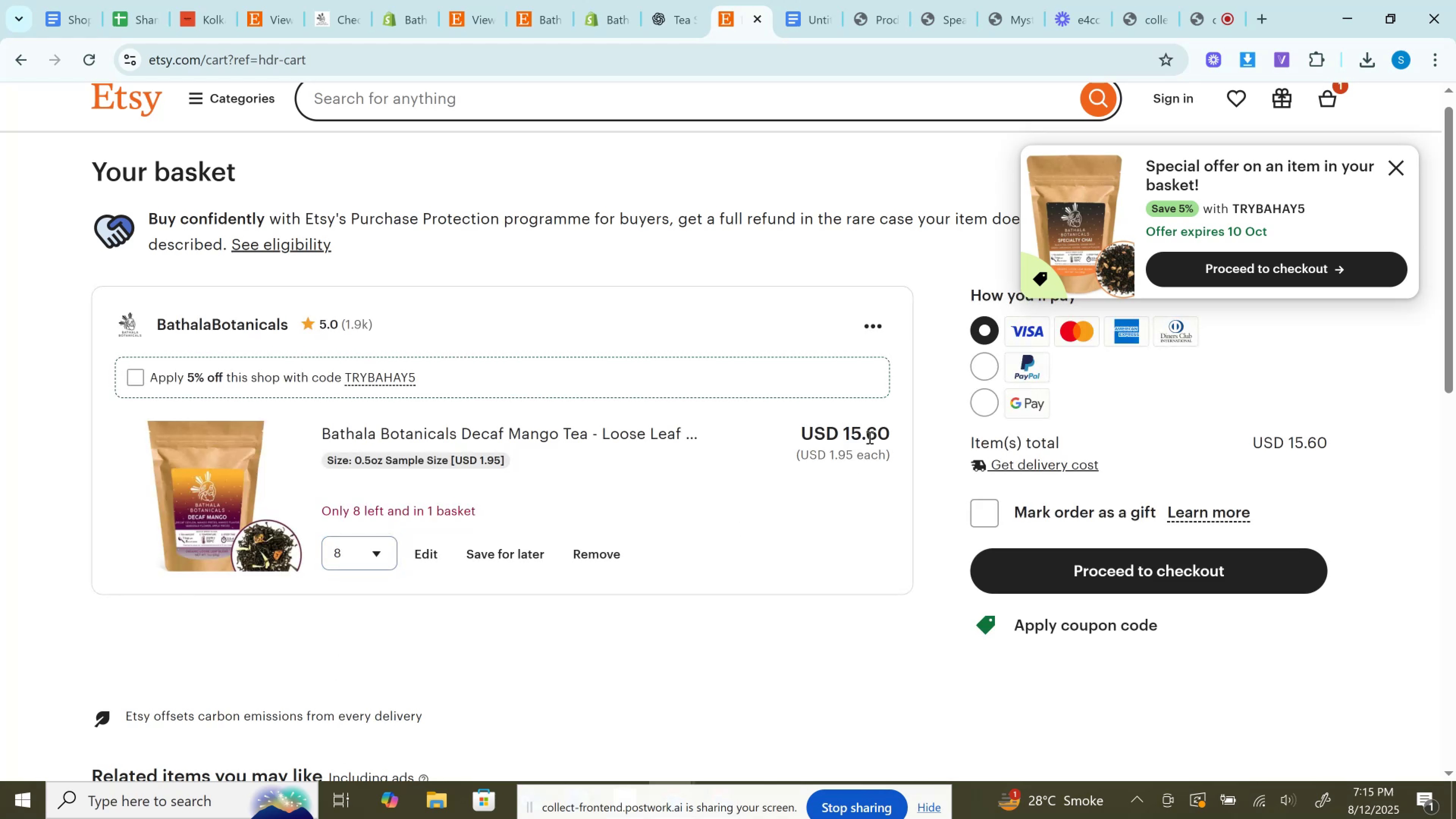 
double_click([869, 437])
 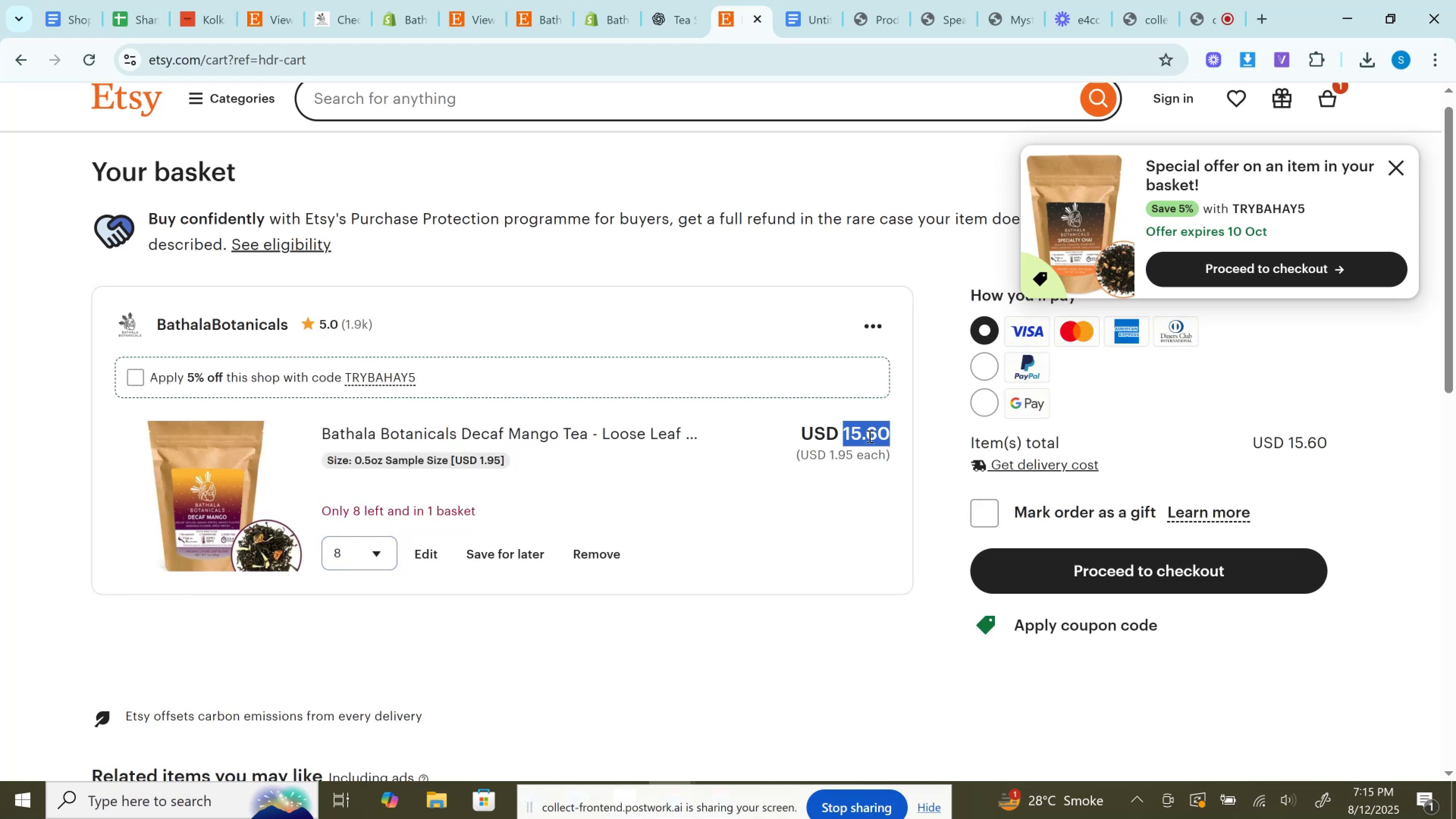 
key(Control+C)
 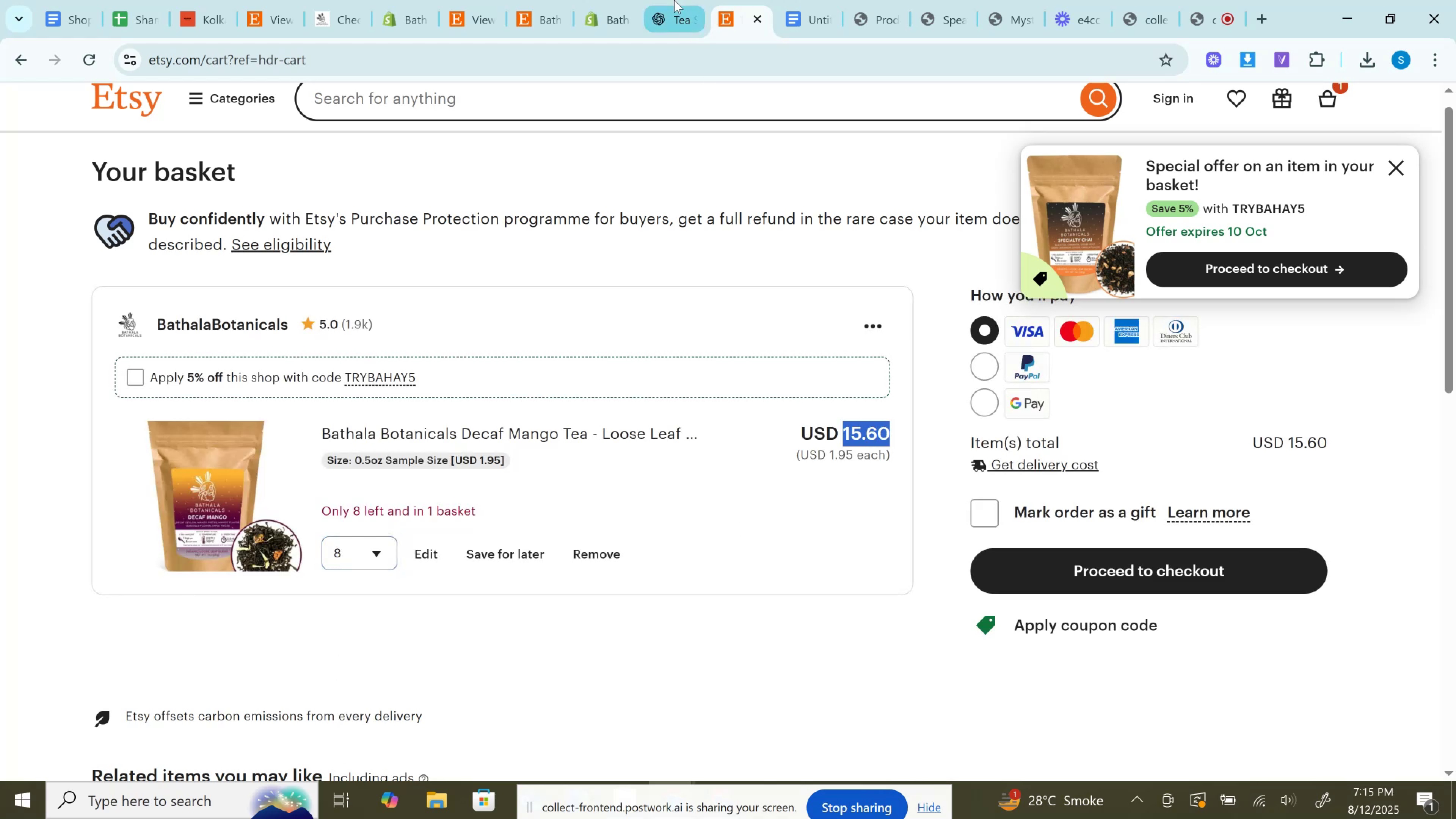 
left_click([674, 0])
 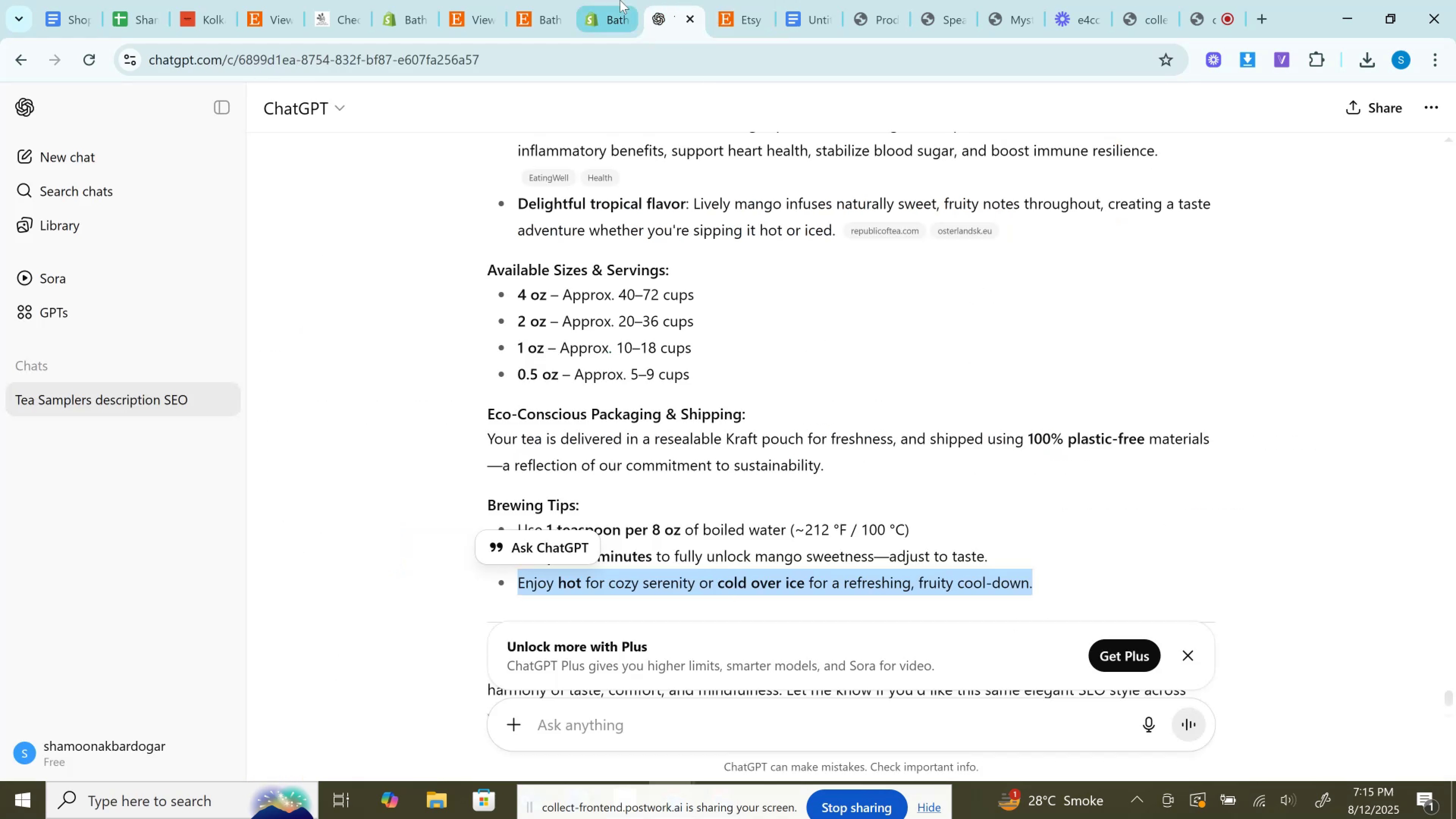 
double_click([620, 0])
 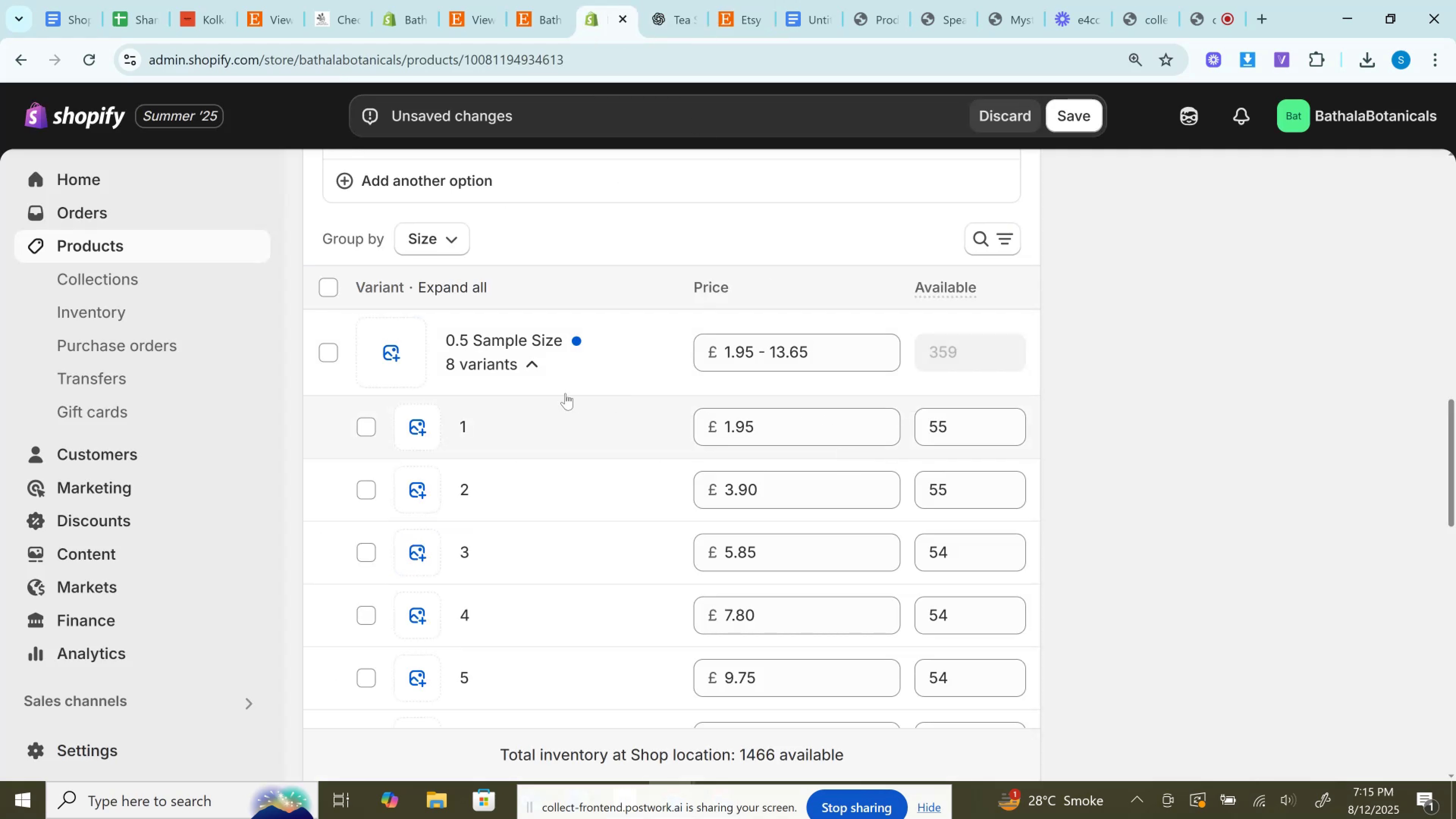 
scroll: coordinate [810, 454], scroll_direction: down, amount: 3.0
 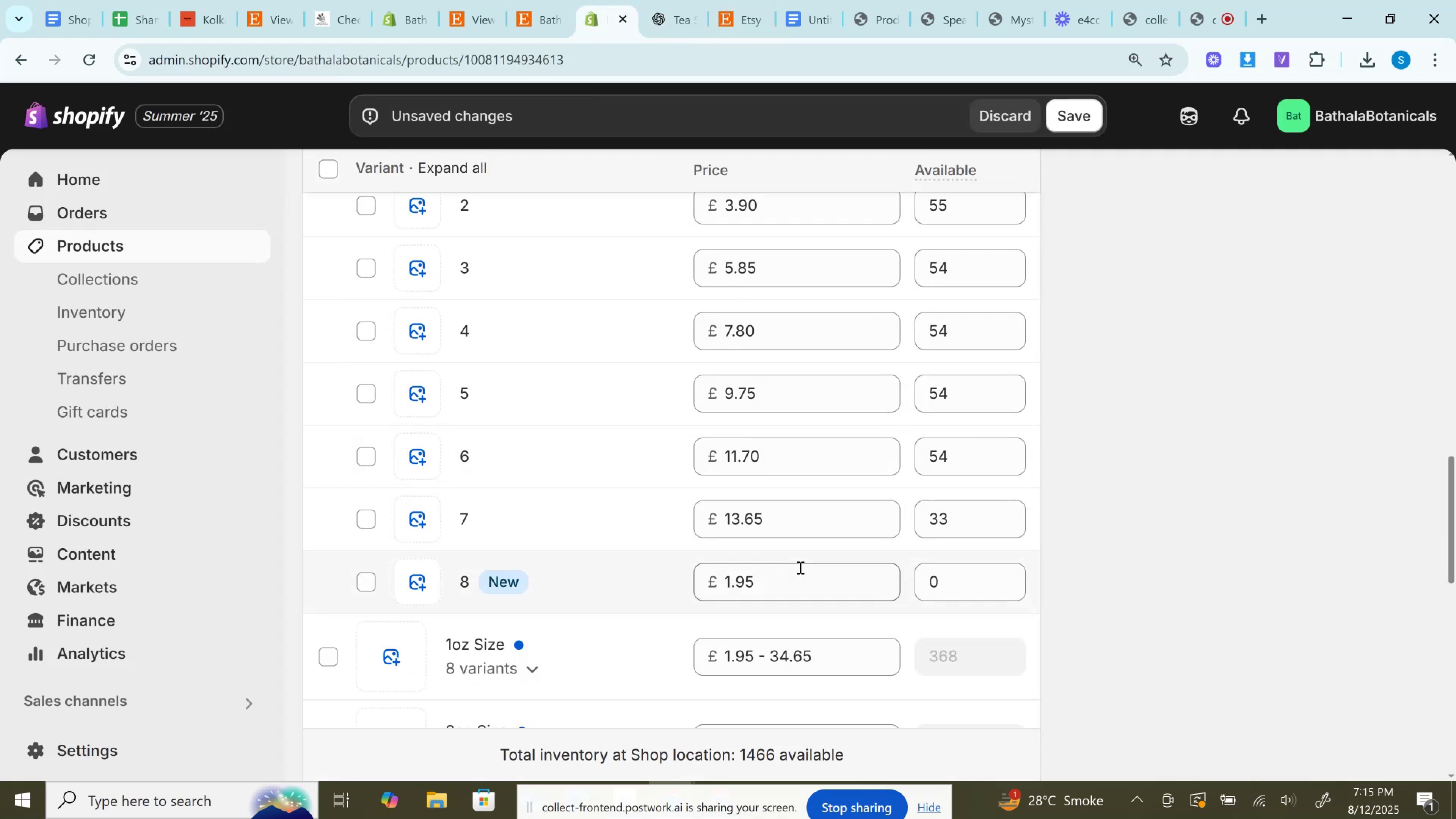 
left_click([797, 571])
 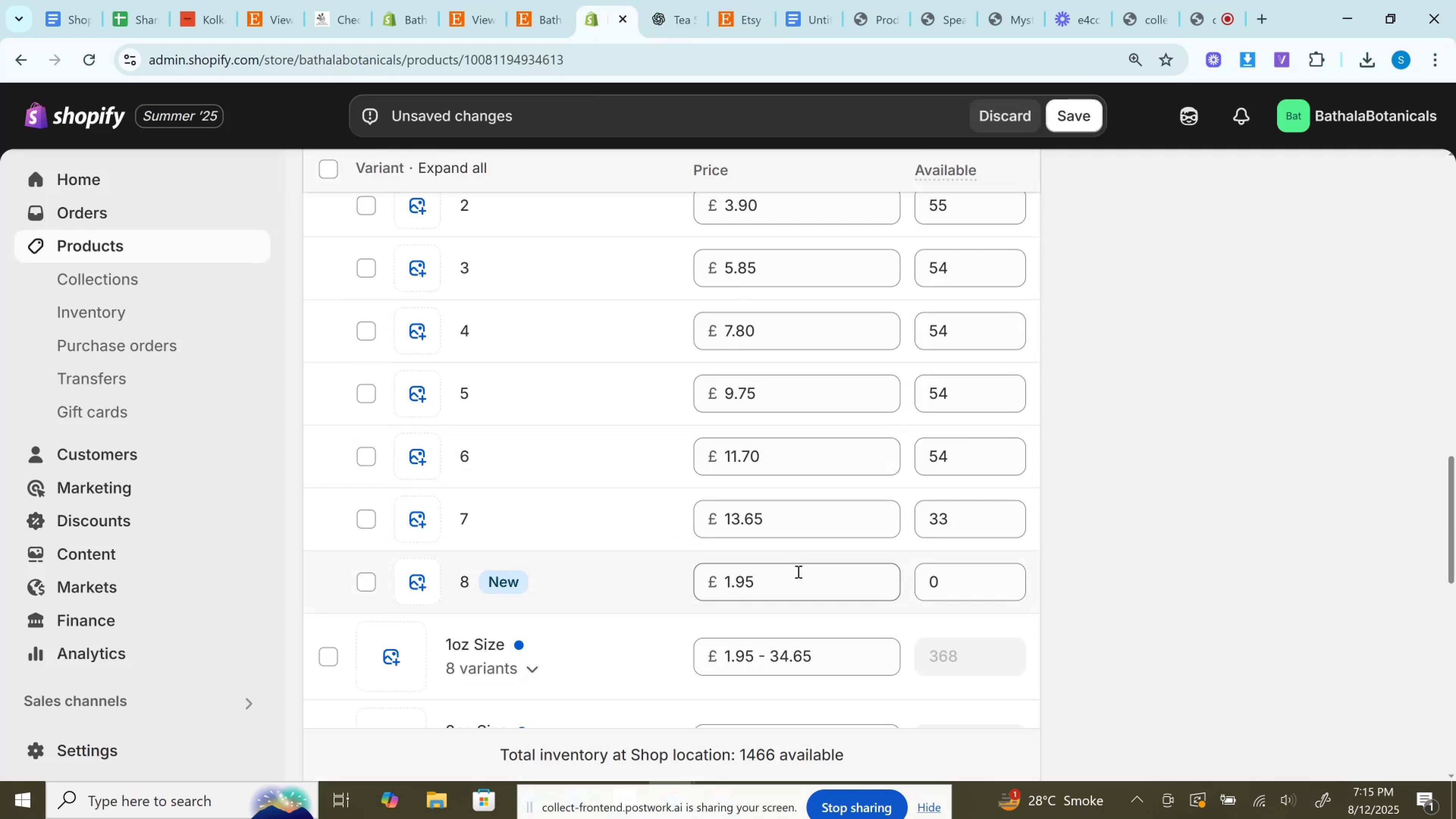 
key(Control+V)
 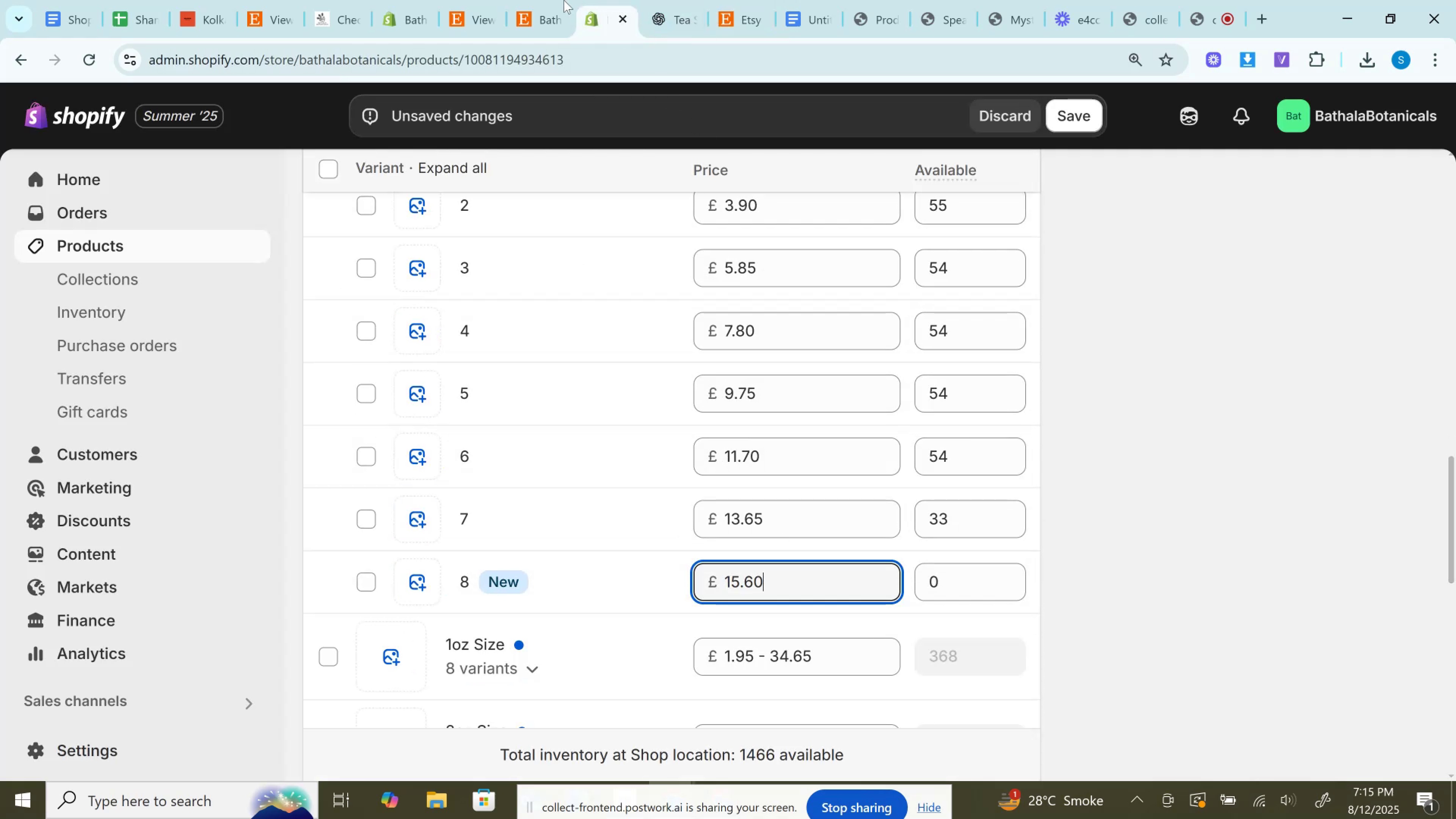 
left_click([557, 0])
 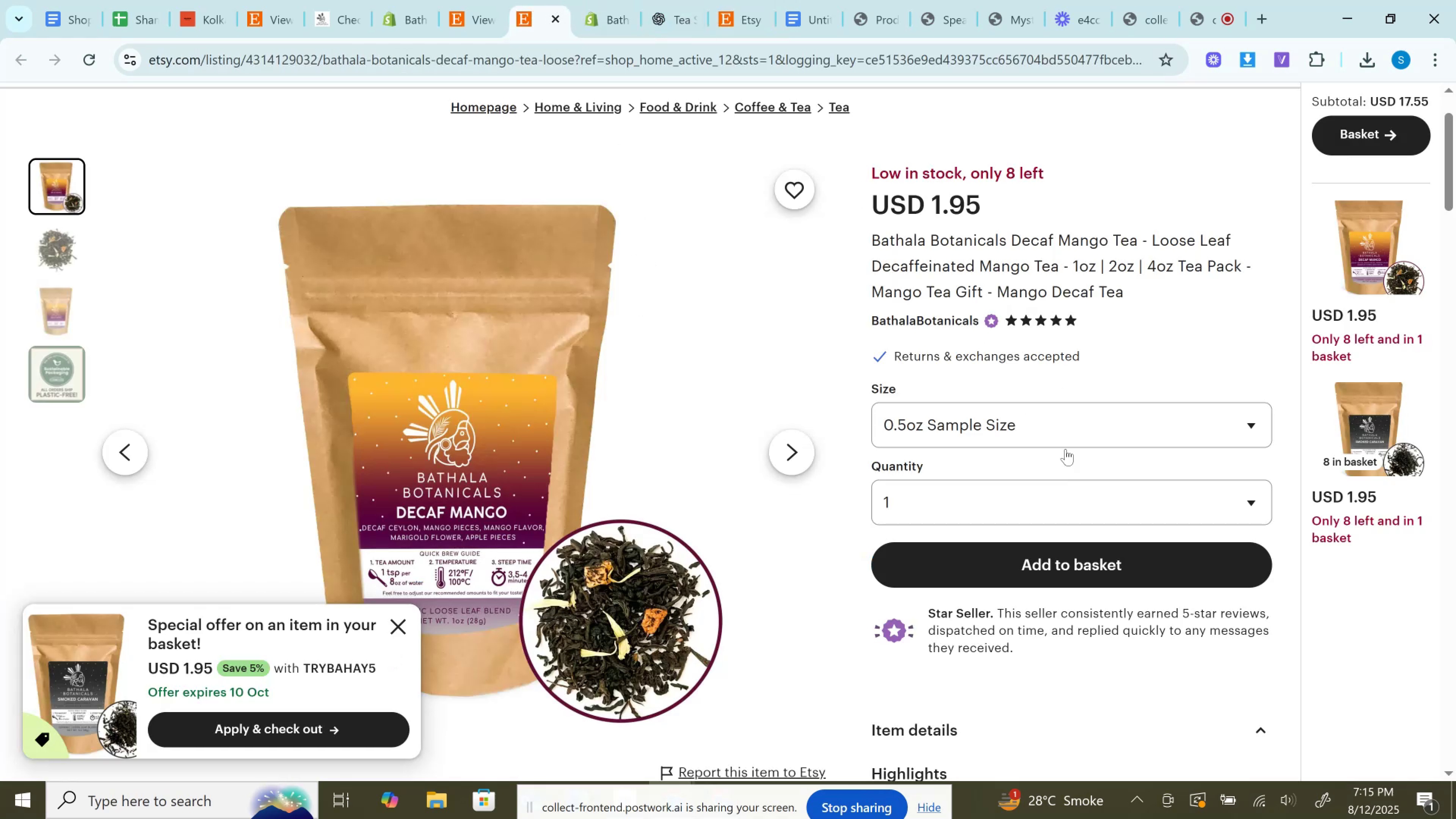 
left_click([1012, 429])
 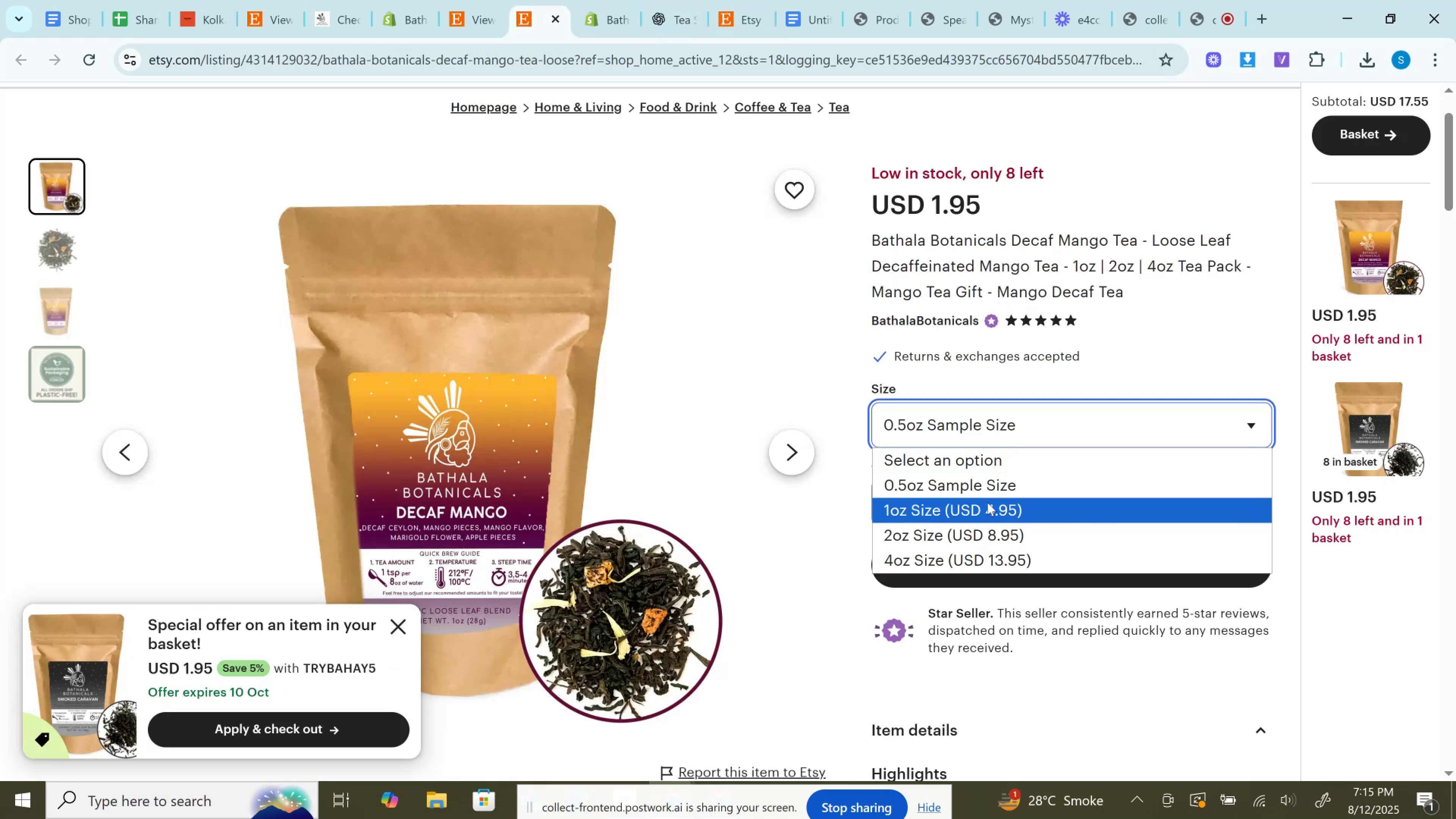 
left_click([987, 508])
 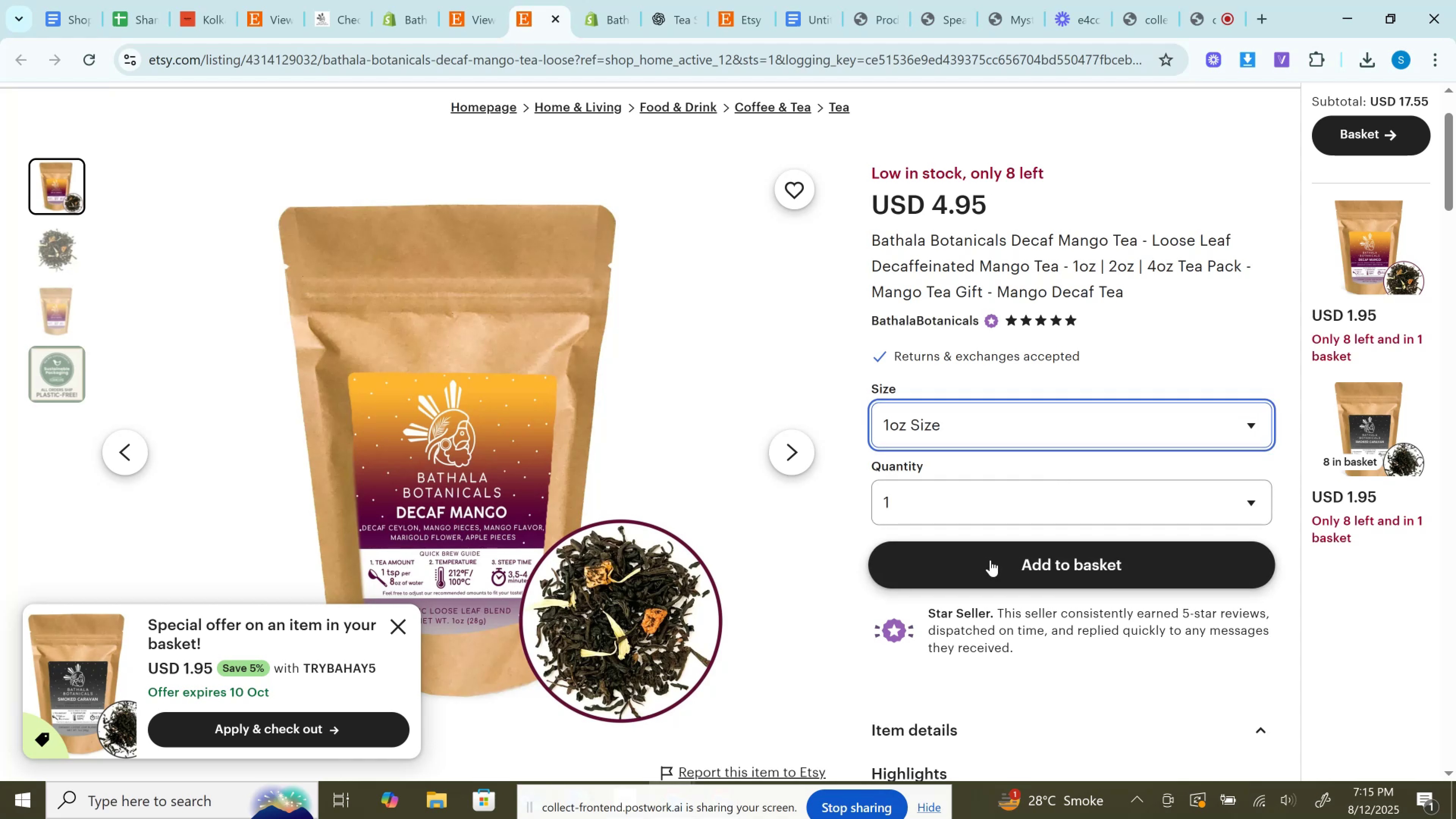 
left_click([990, 560])
 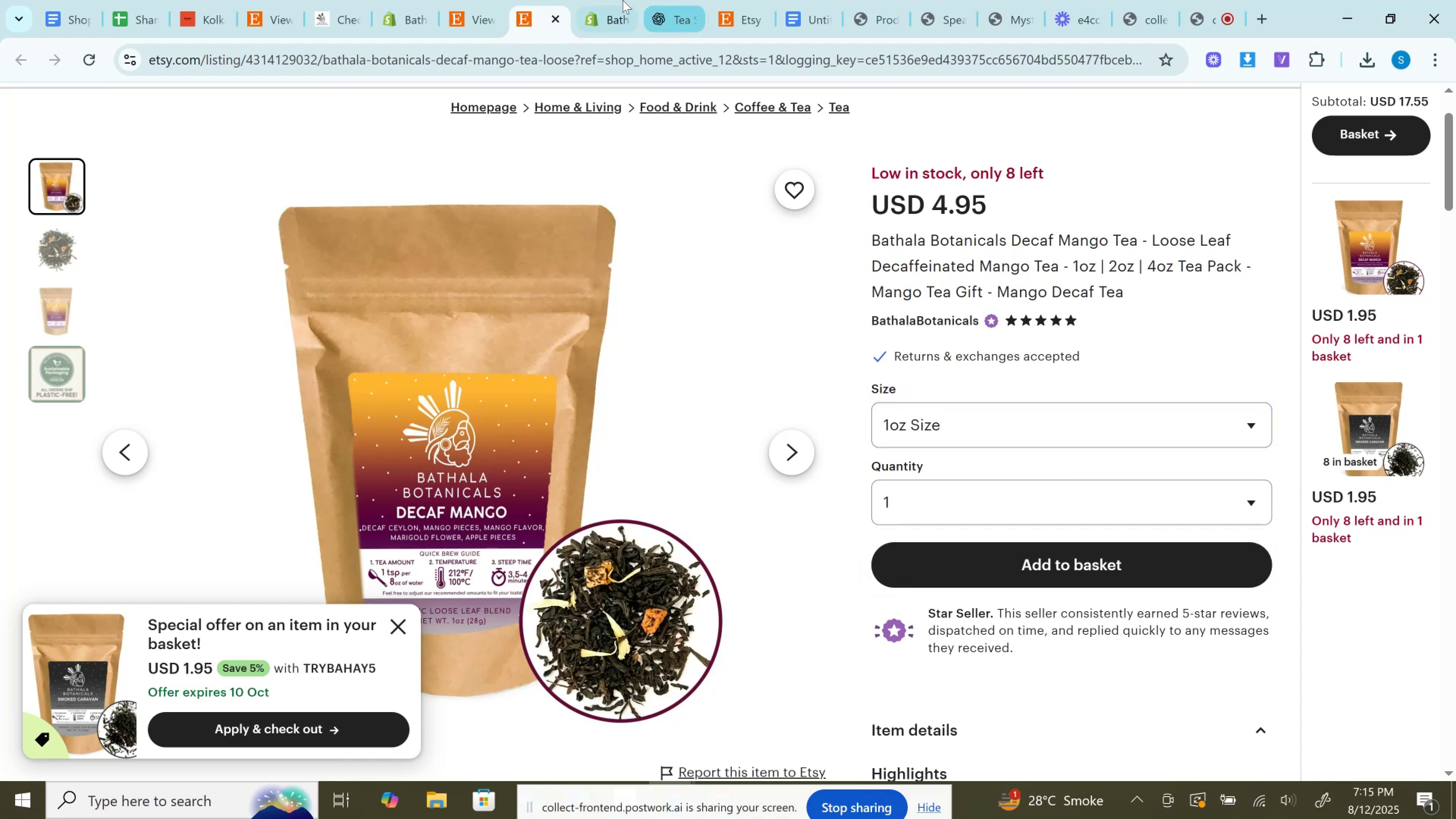 
left_click([621, 0])
 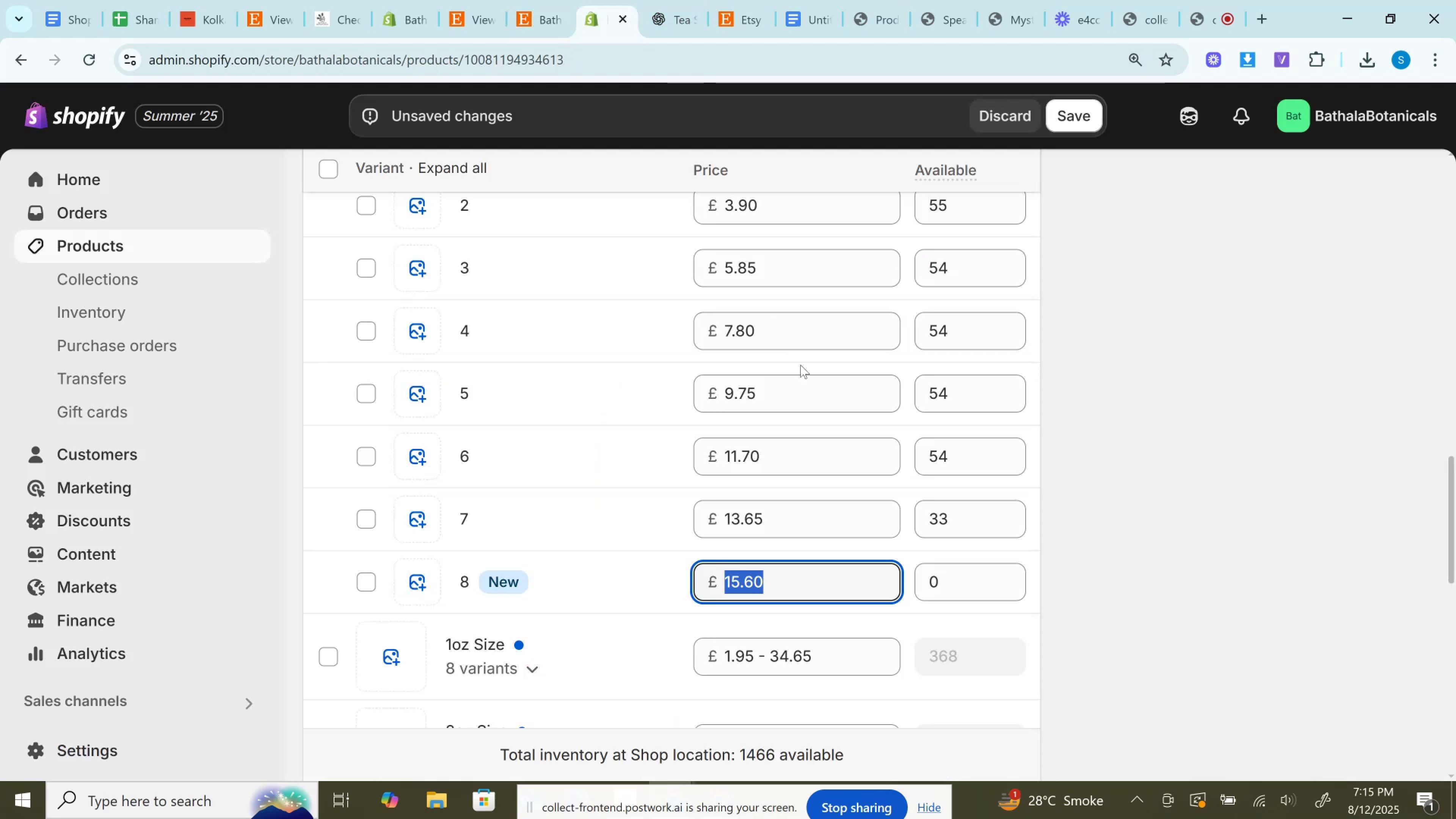 
scroll: coordinate [807, 378], scroll_direction: down, amount: 2.0
 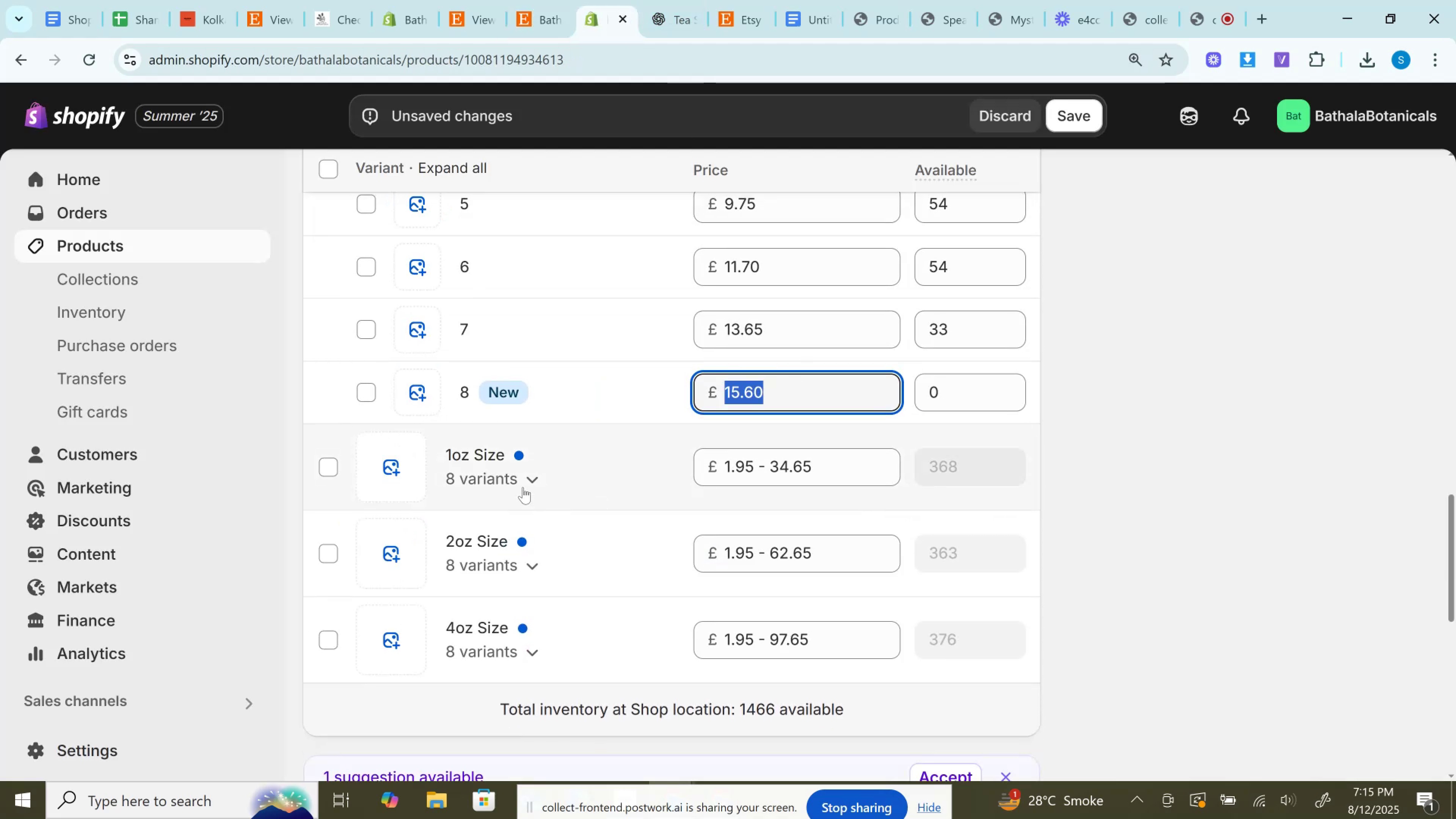 
left_click([526, 485])
 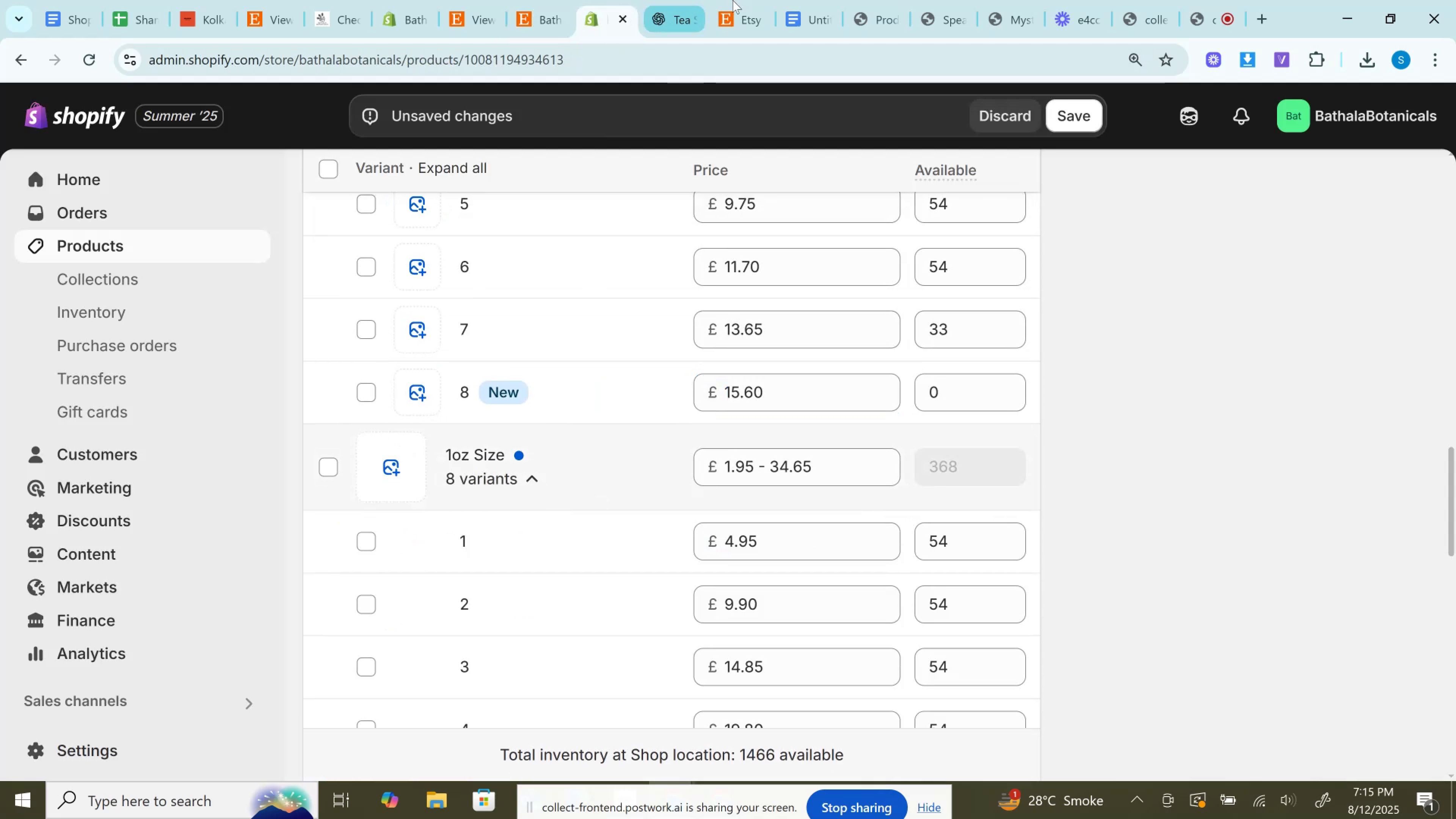 
left_click([737, 0])
 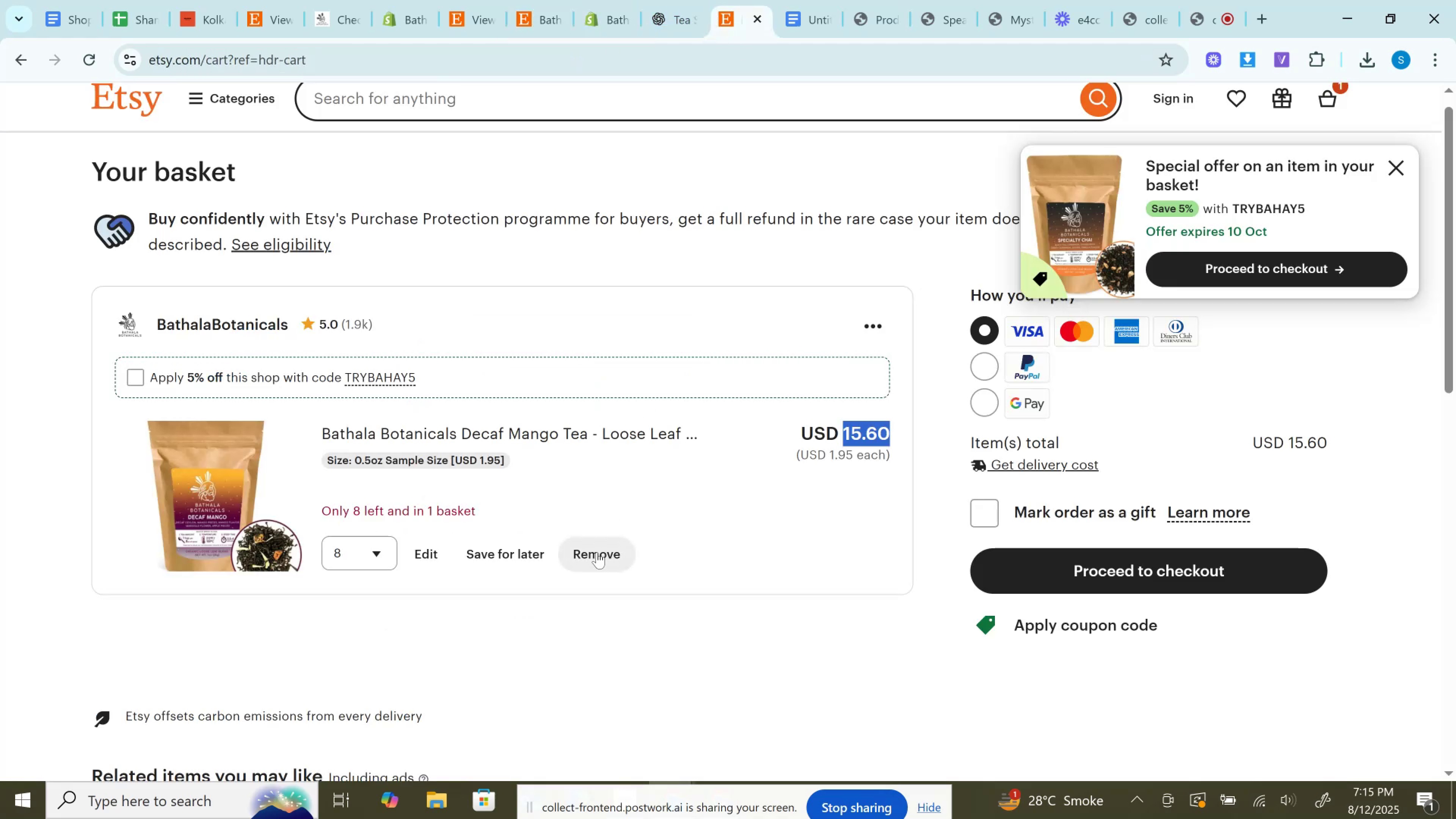 
left_click([596, 550])
 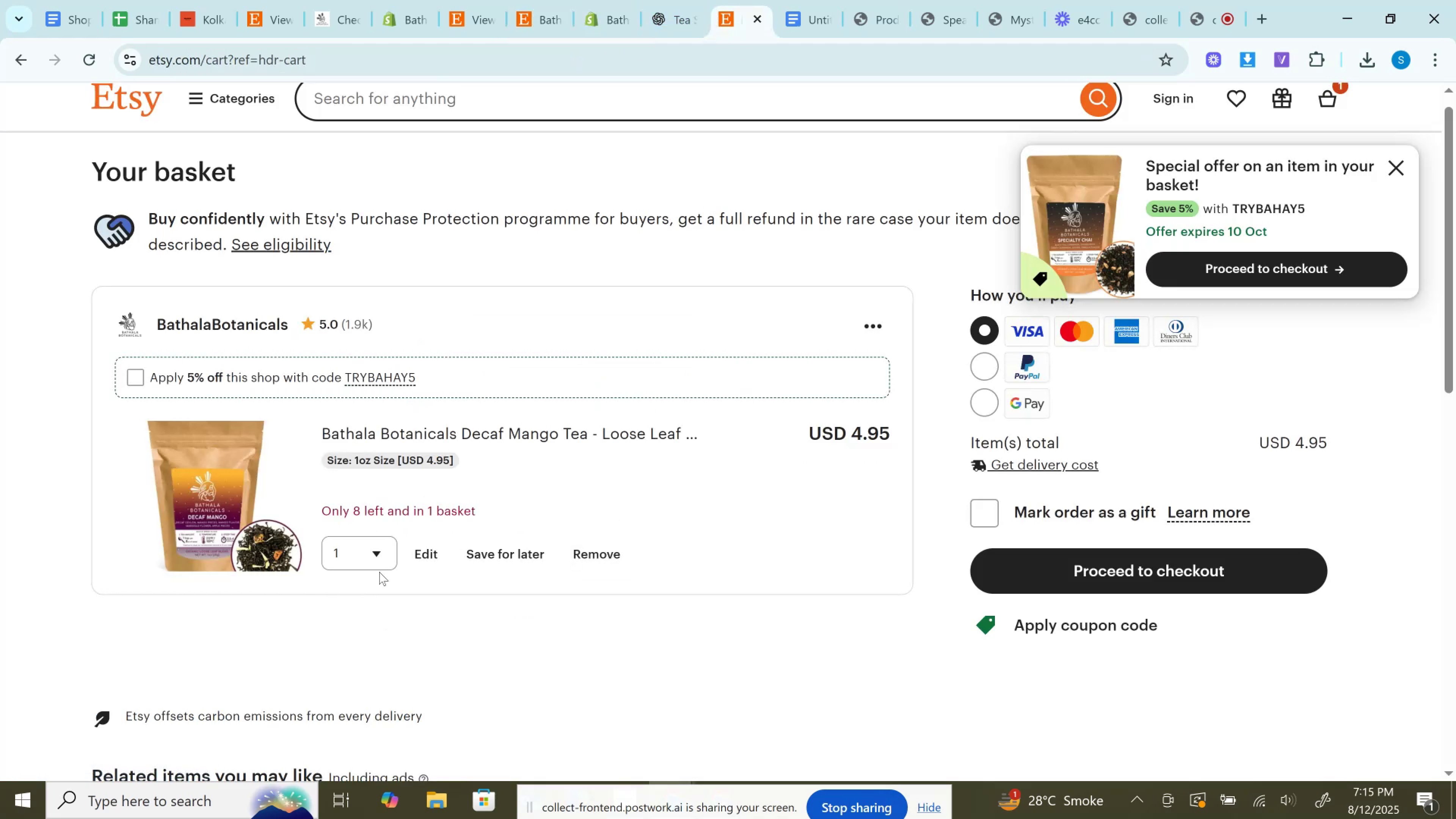 
double_click([377, 547])
 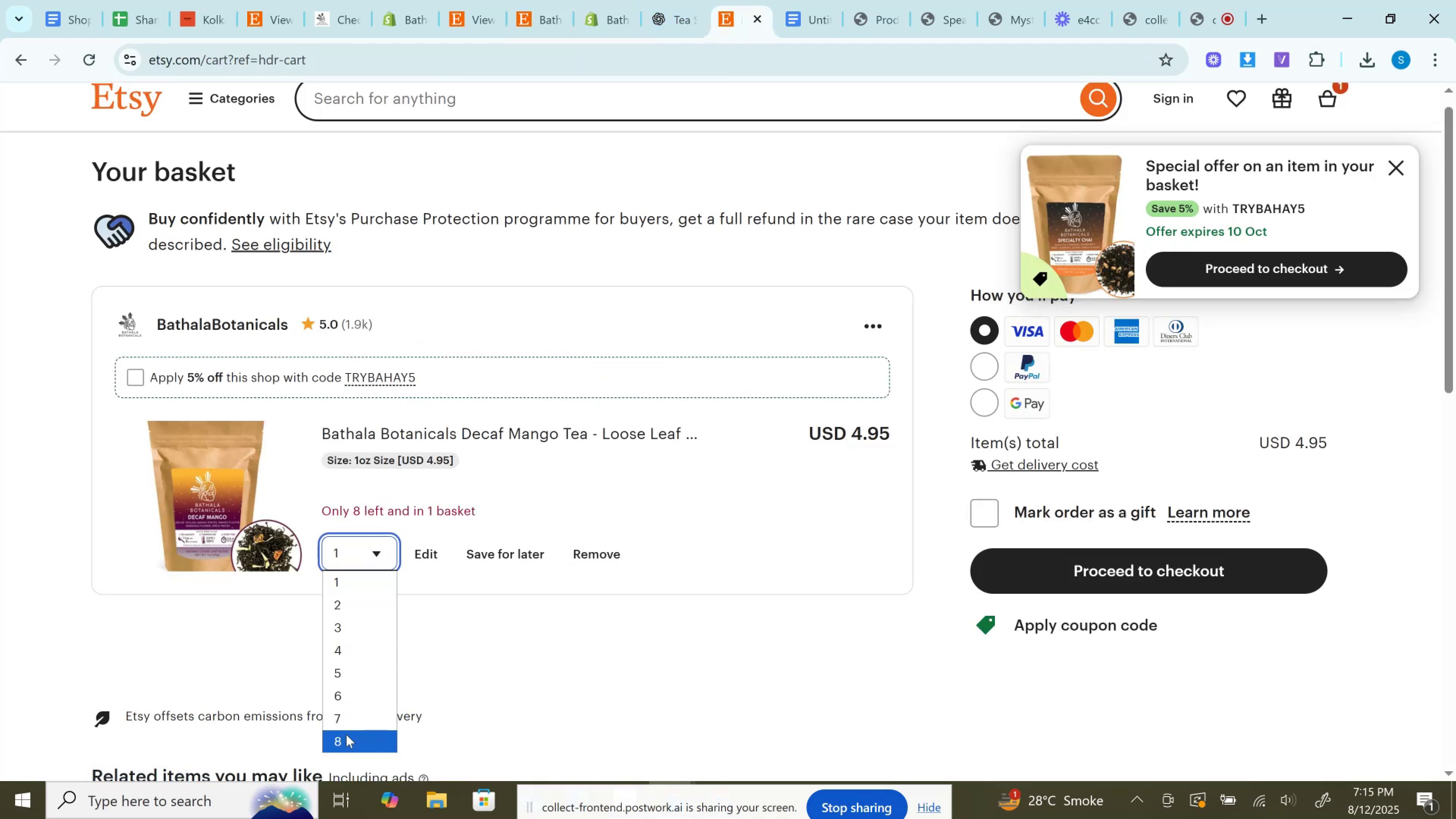 
left_click([348, 741])
 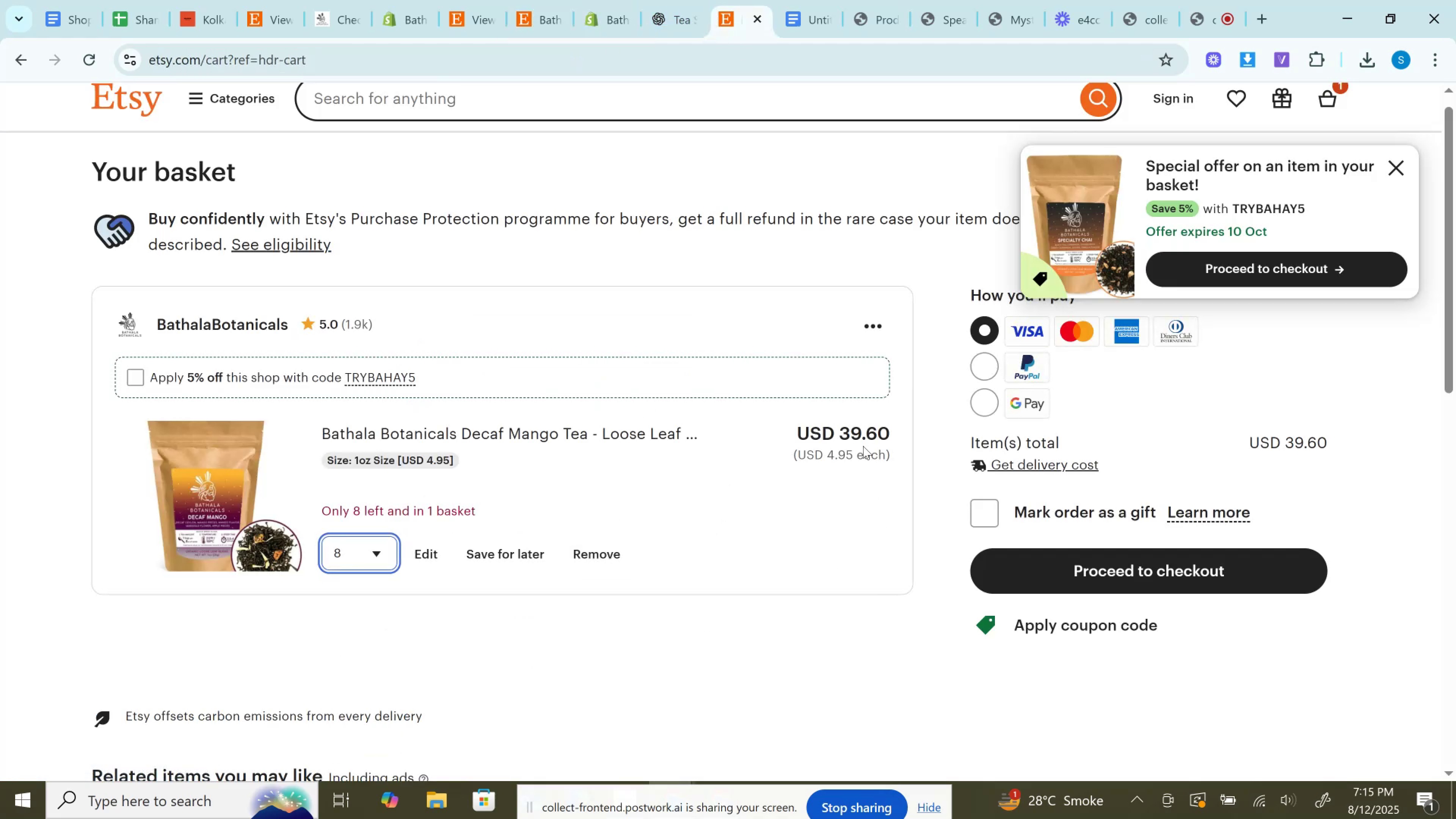 
left_click([863, 431])
 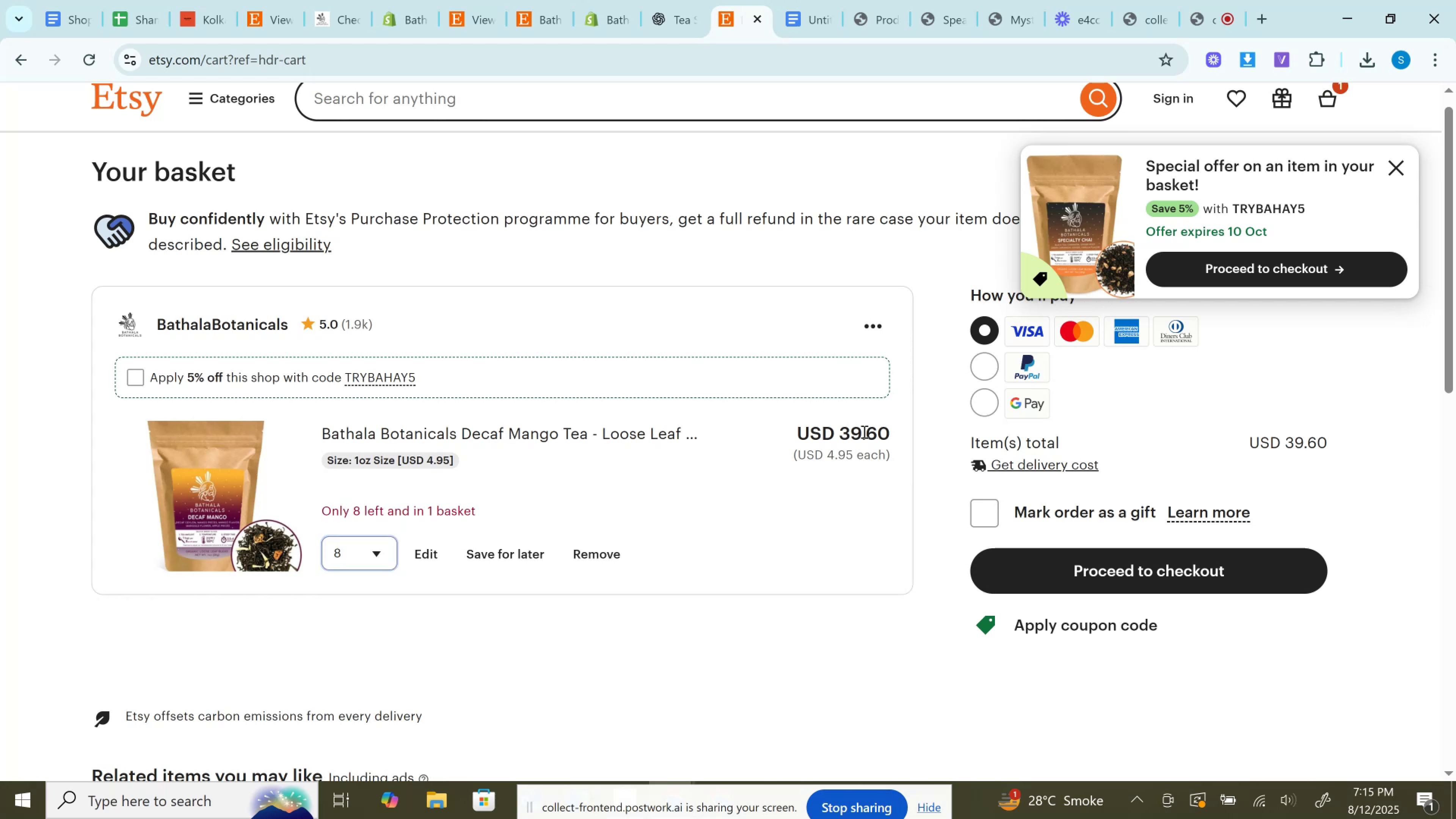 
double_click([863, 431])
 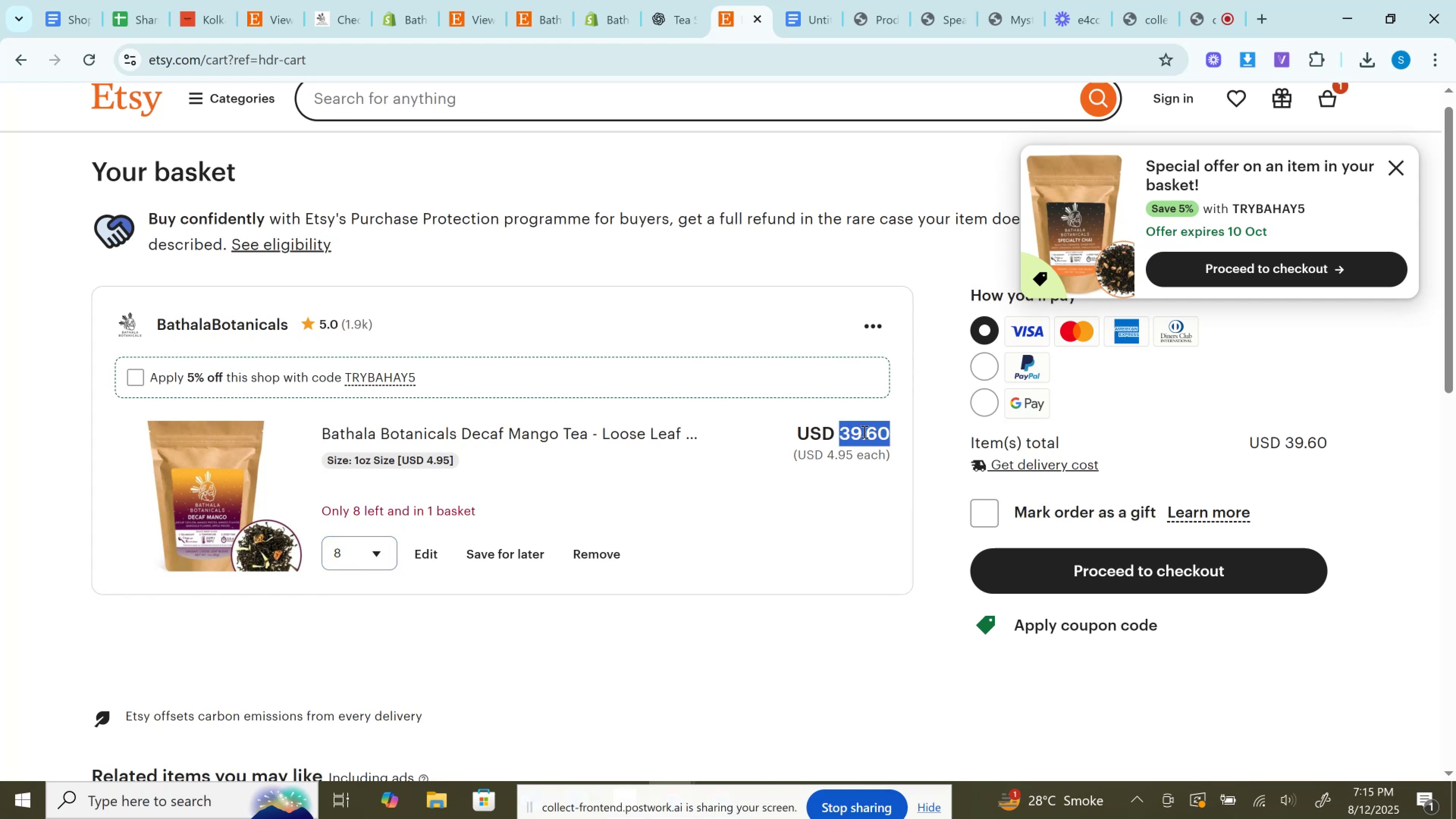 
key(Control+C)
 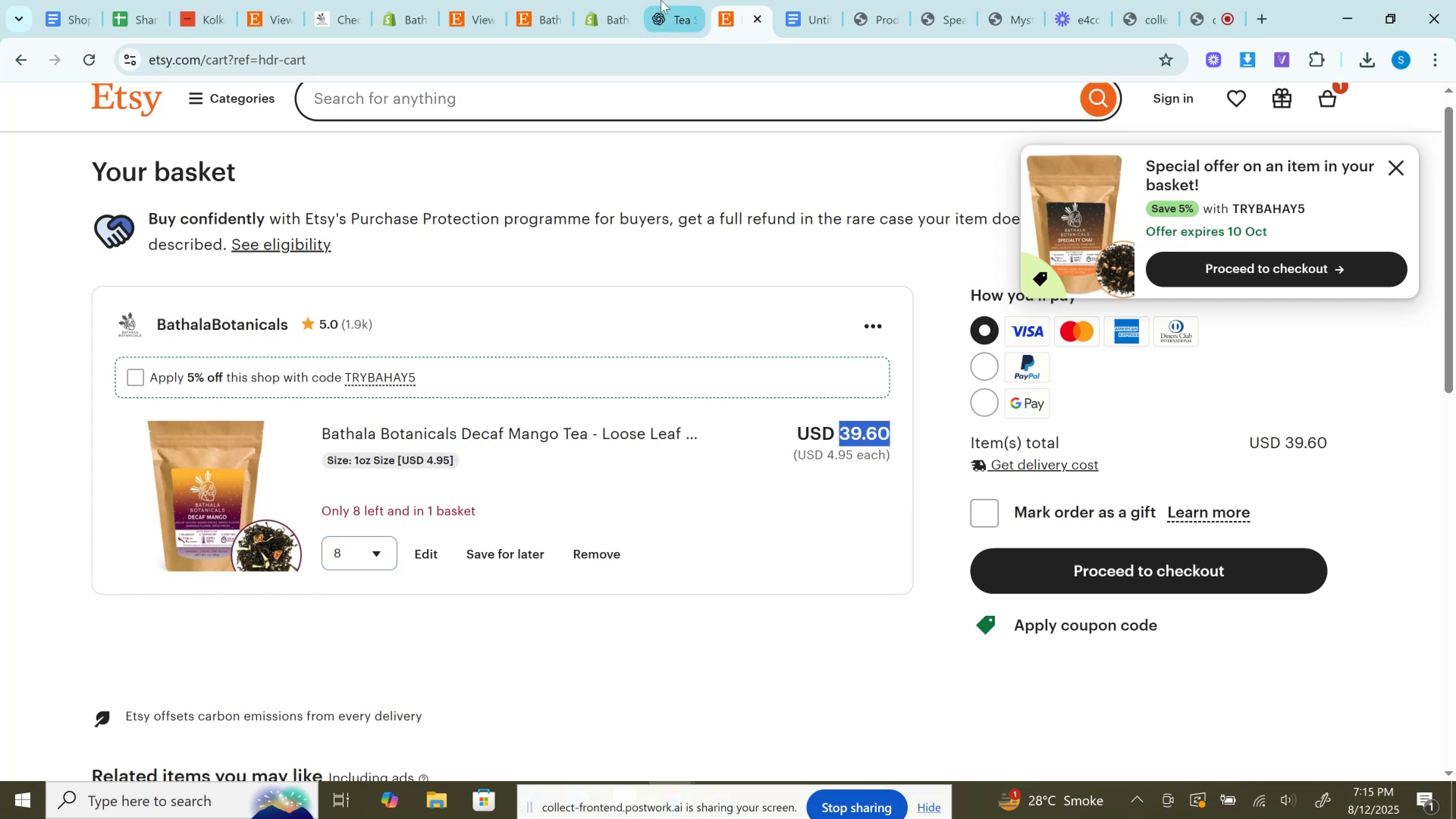 
left_click([665, 0])
 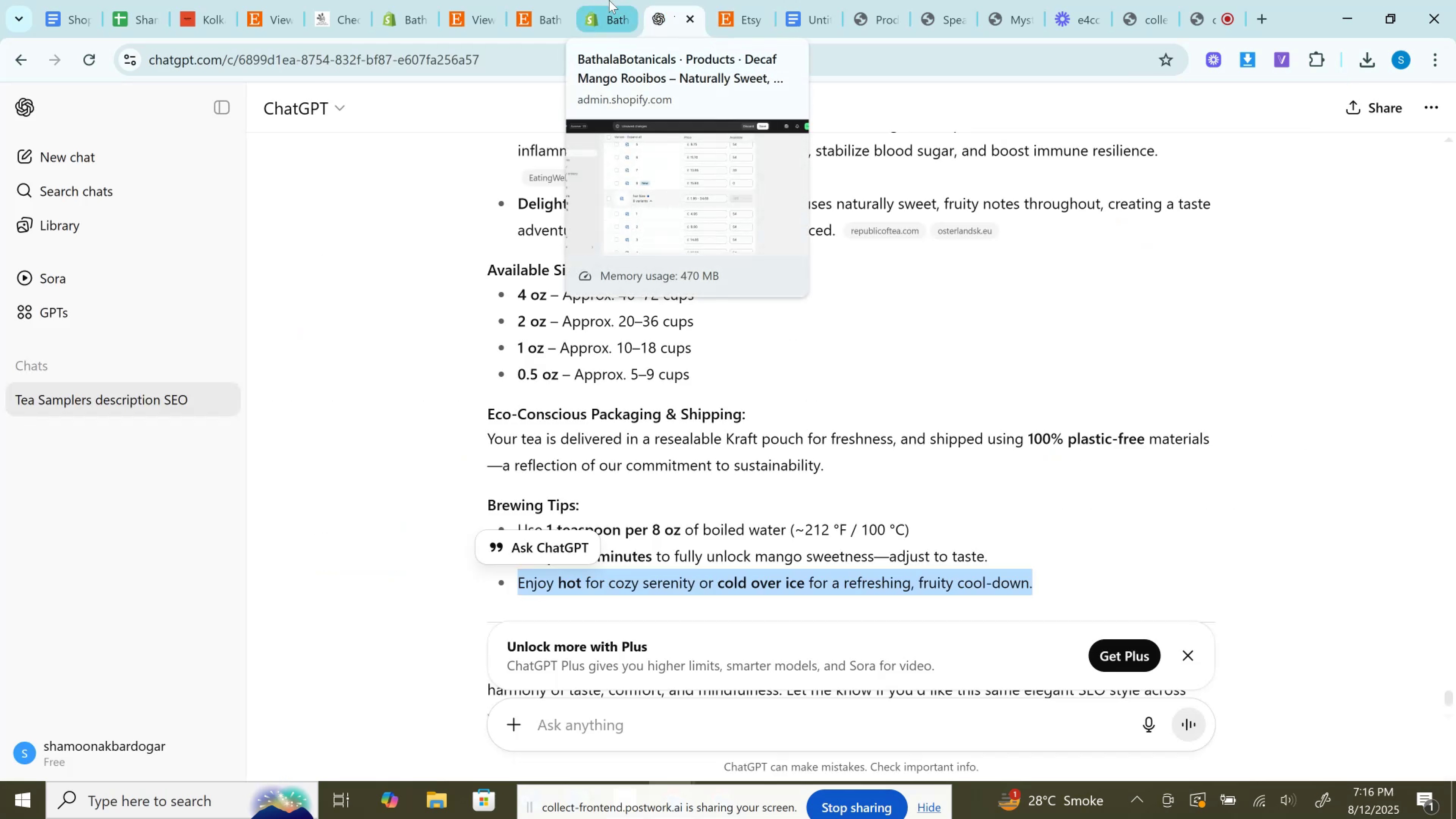 
left_click([609, 0])
 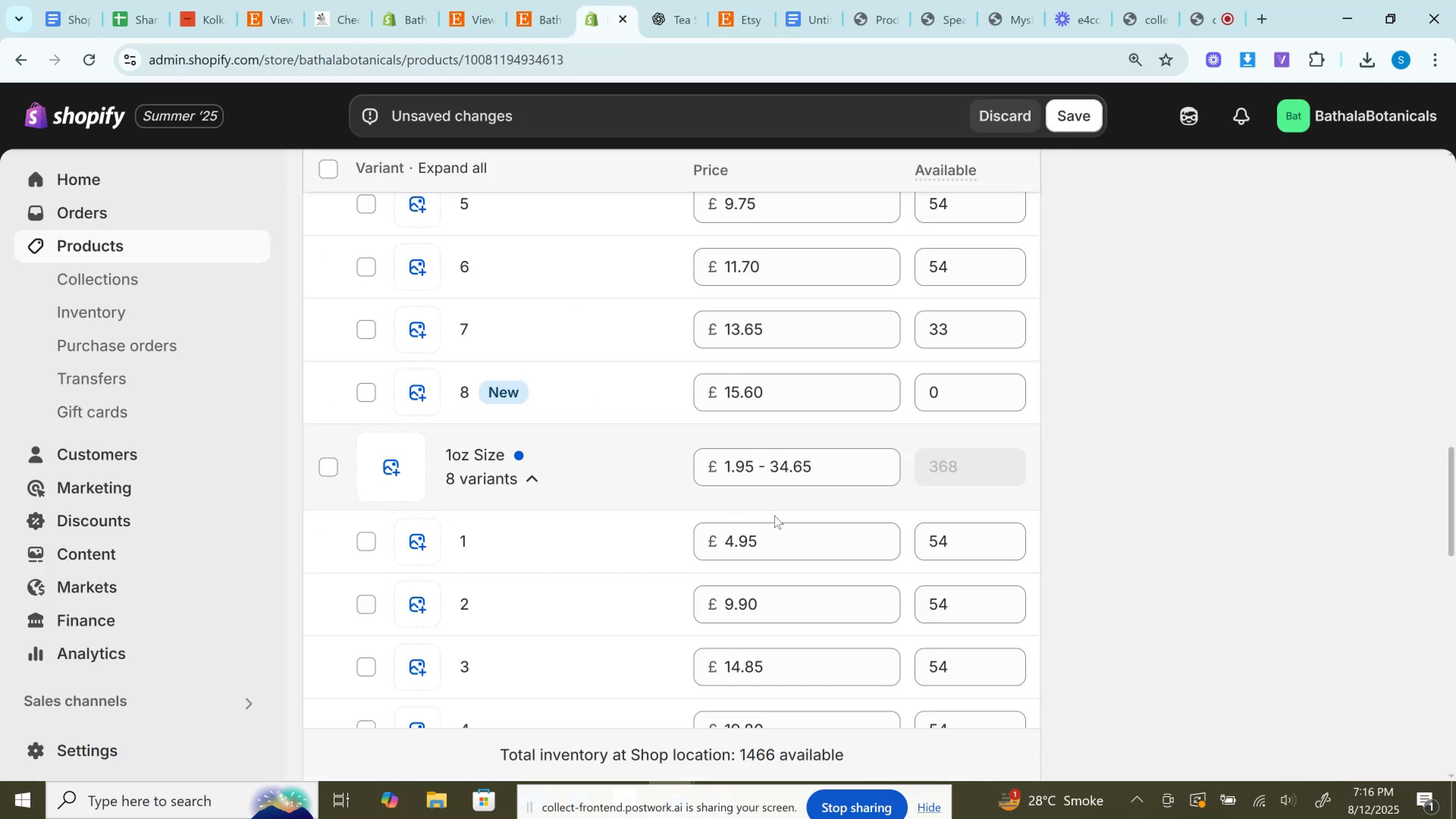 
scroll: coordinate [778, 550], scroll_direction: down, amount: 5.0
 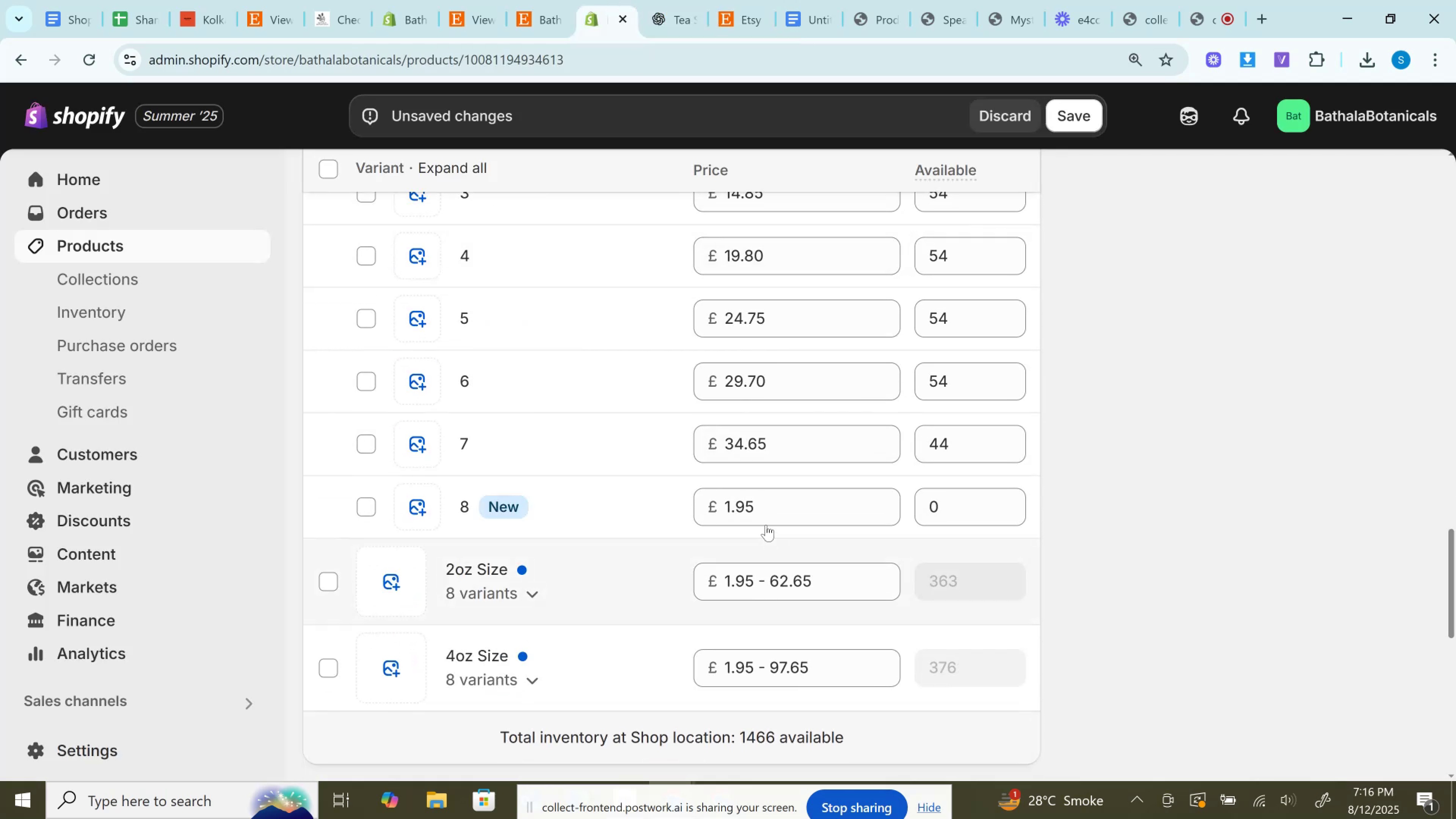 
left_click([750, 501])
 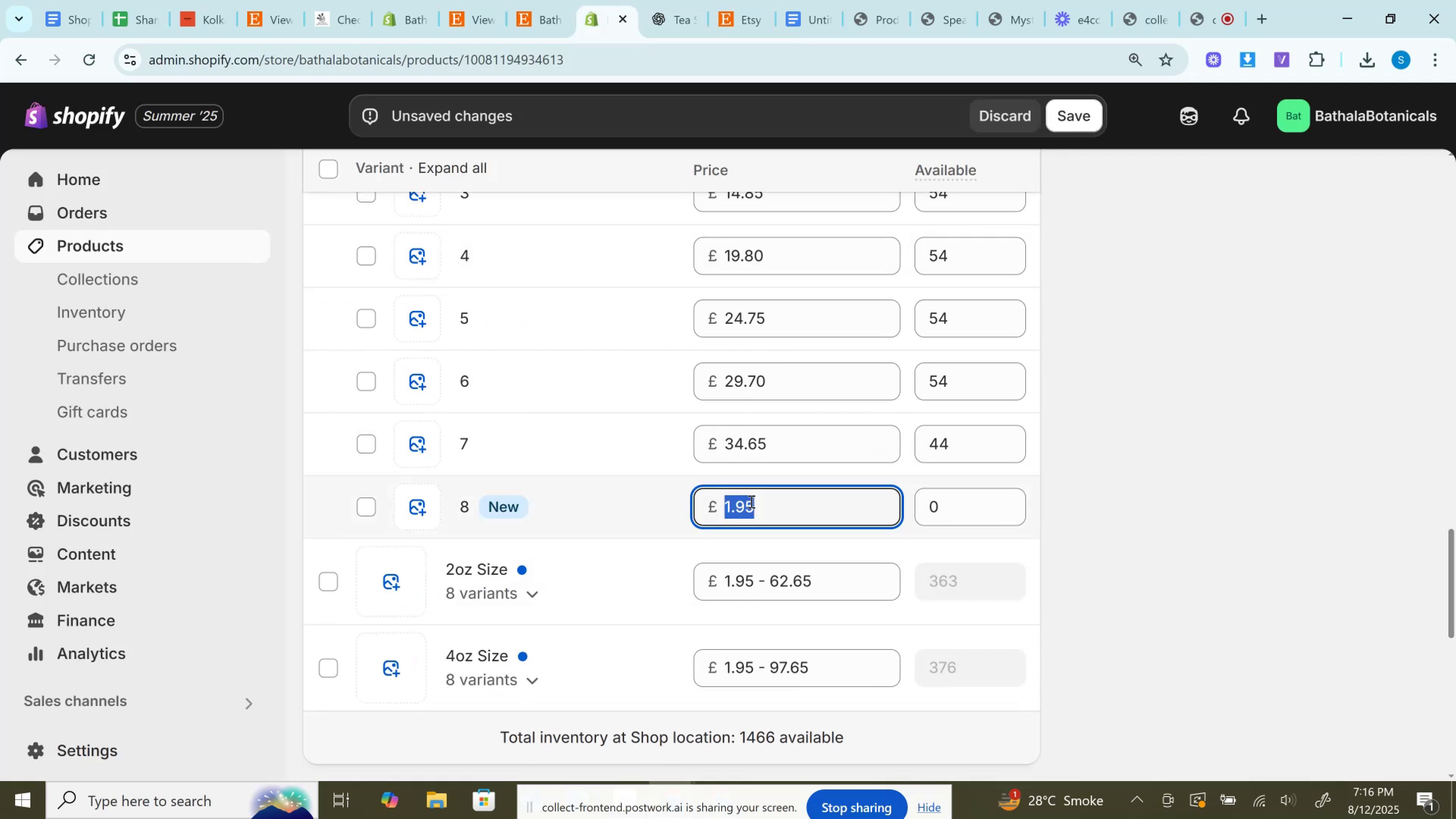 
key(Control+V)
 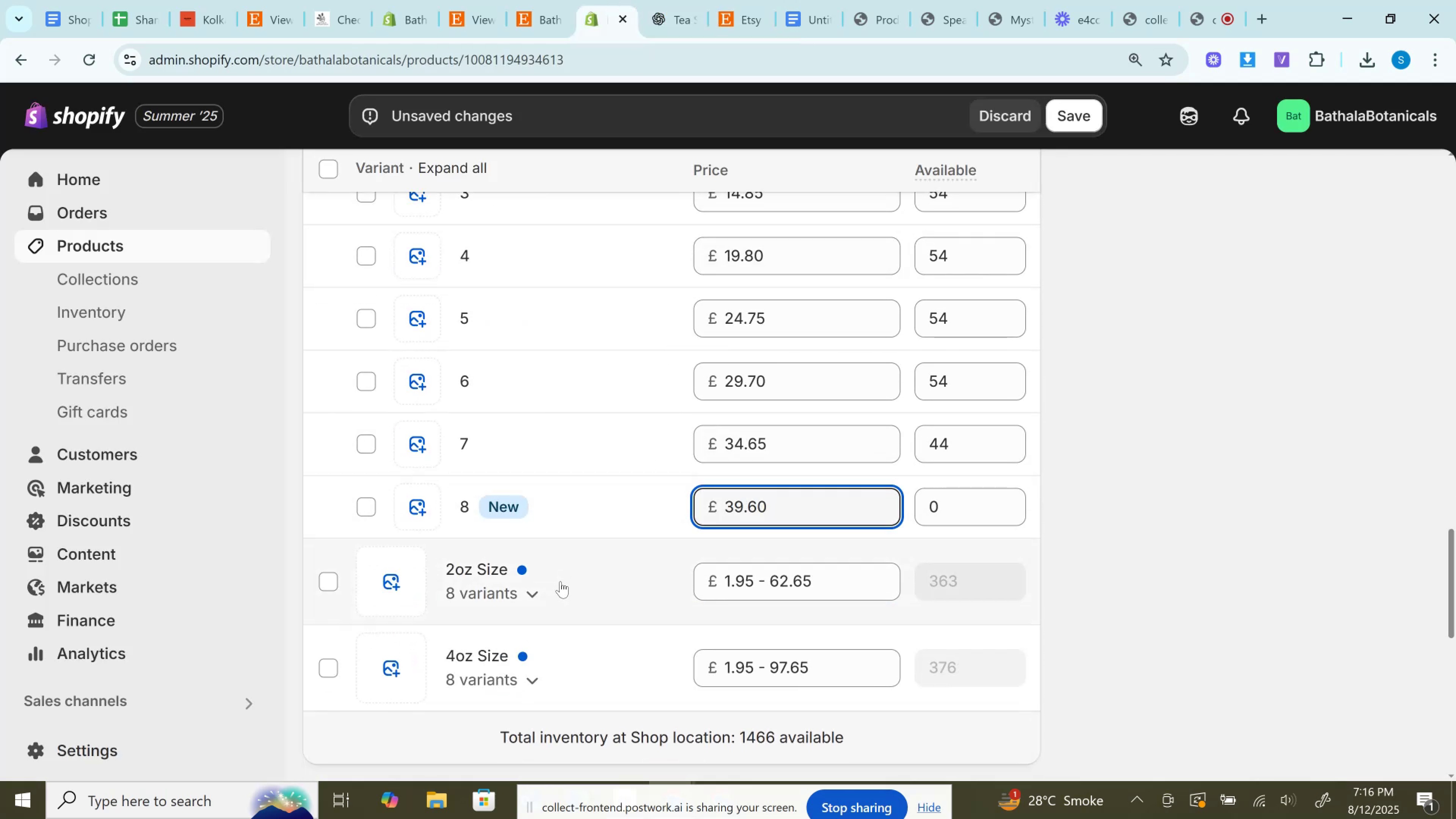 
left_click([661, 0])
 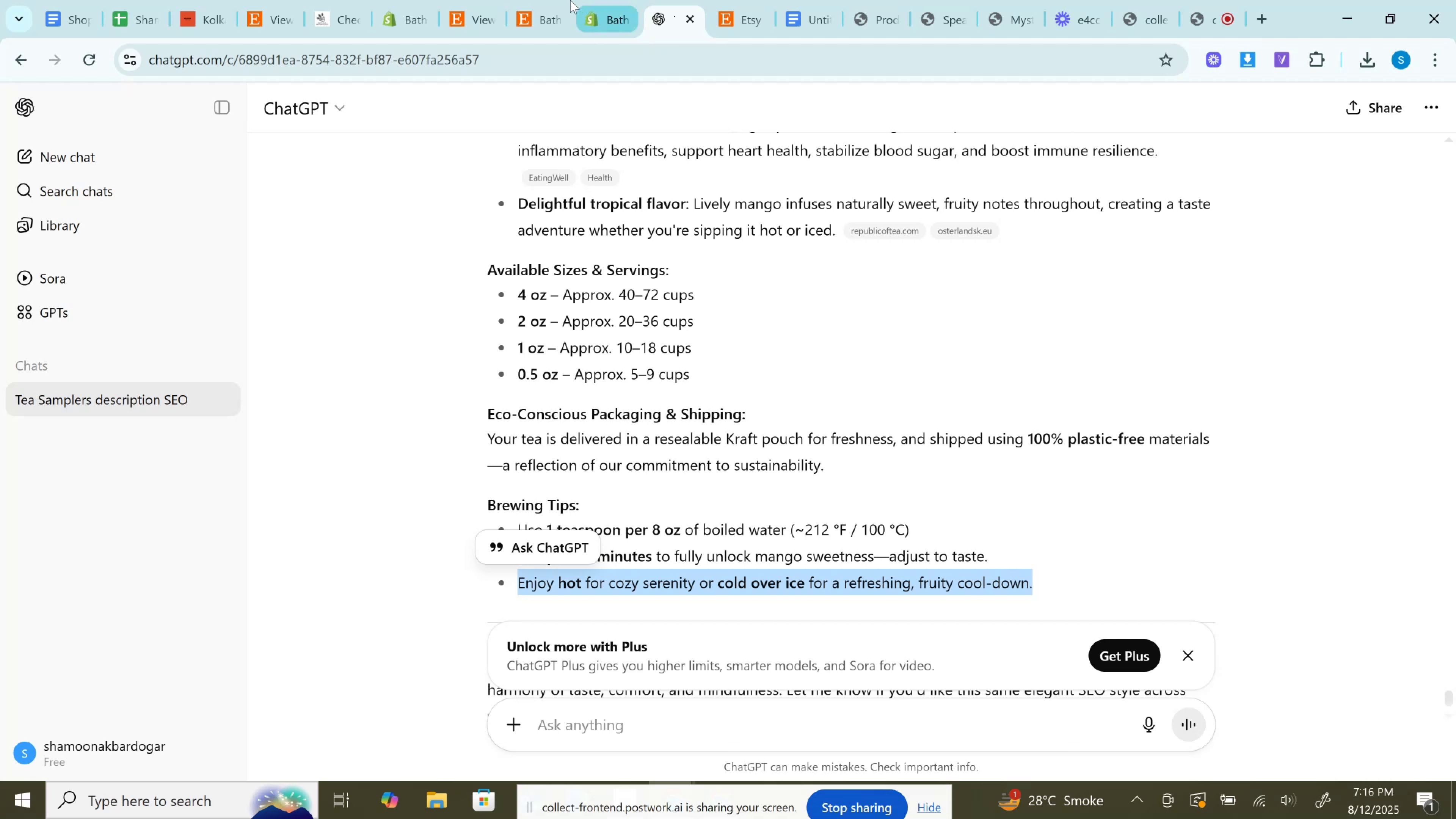 
left_click([558, 0])
 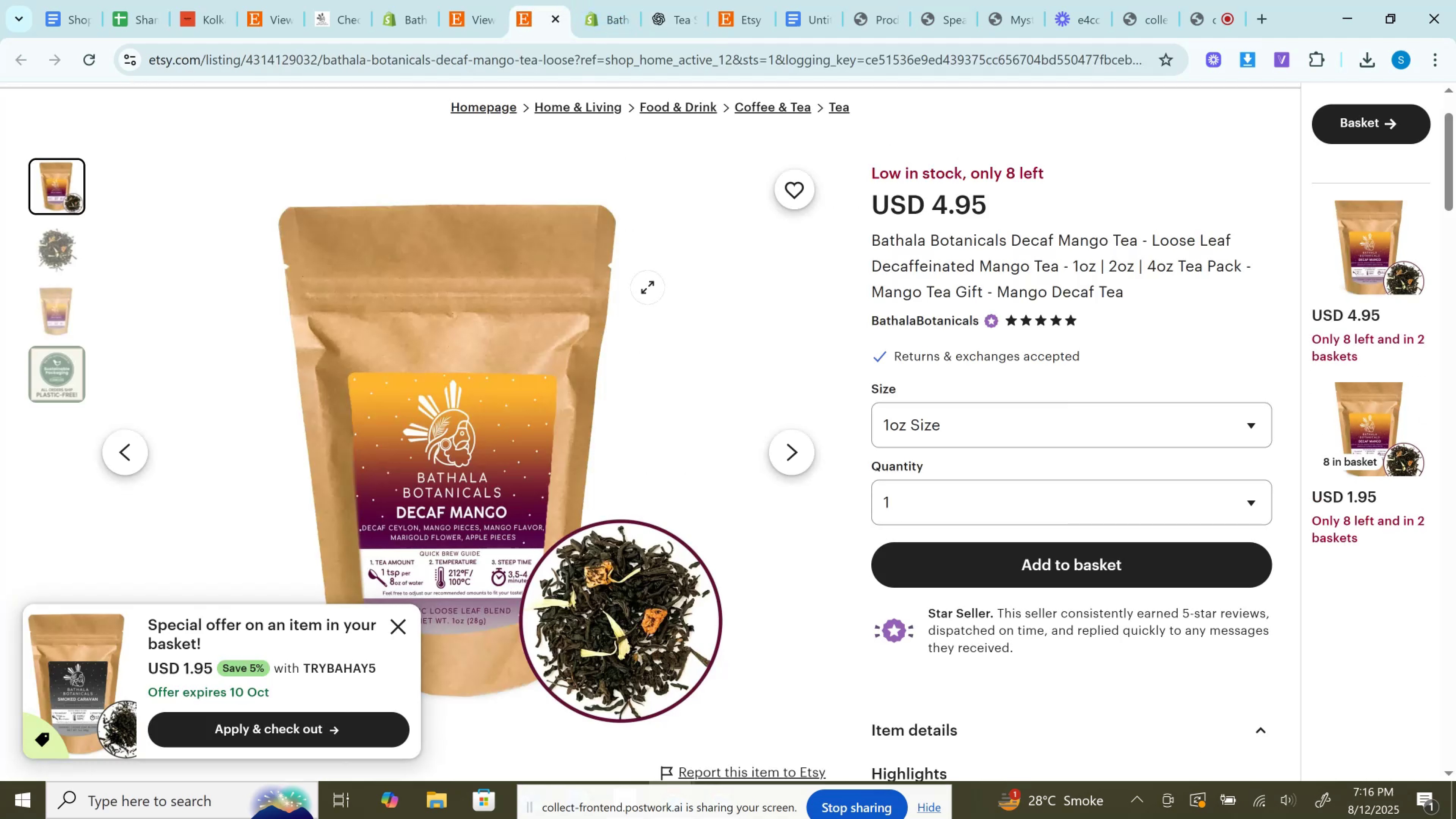 
scroll: coordinate [664, 333], scroll_direction: down, amount: 2.0
 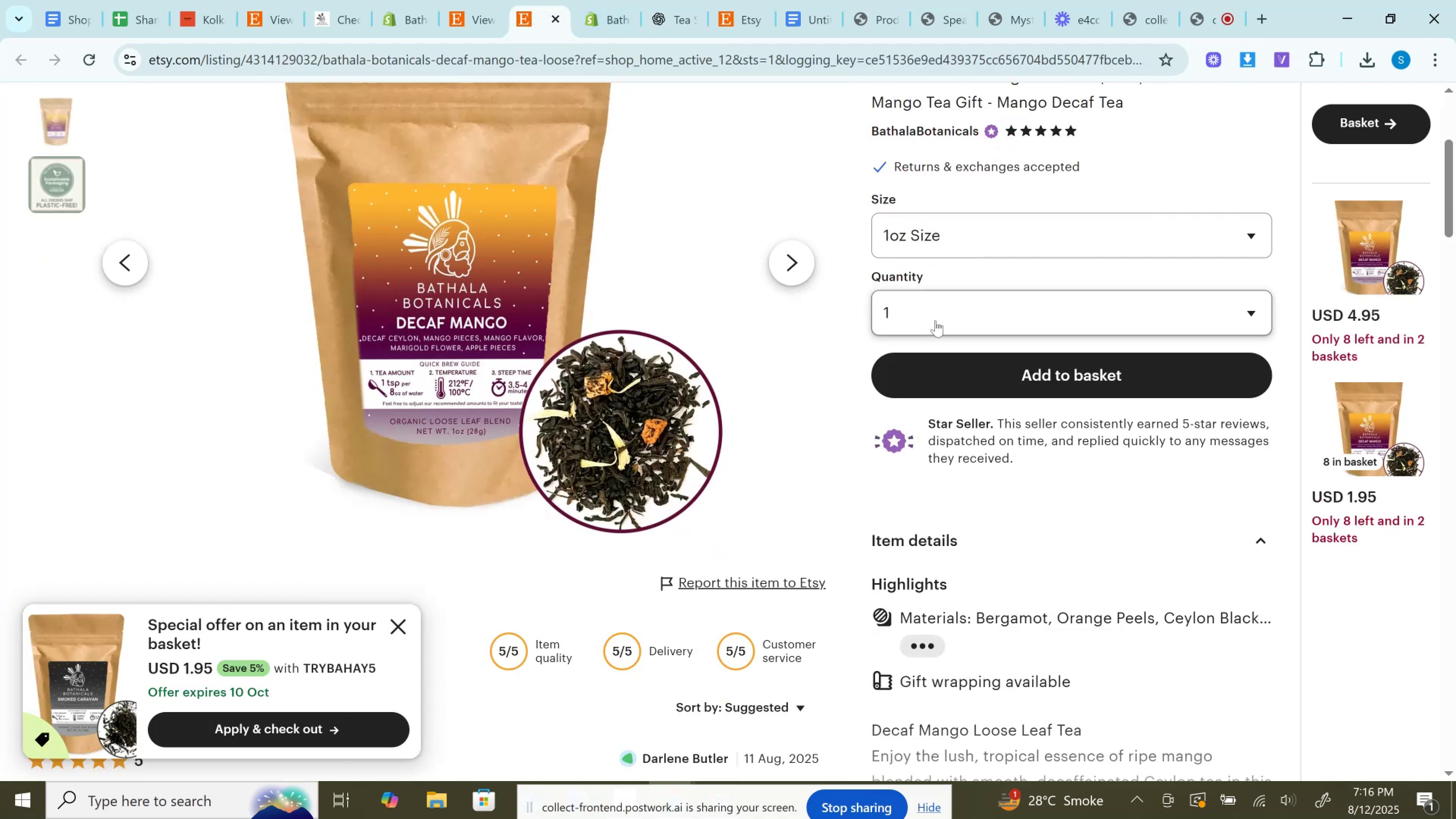 
left_click([935, 320])
 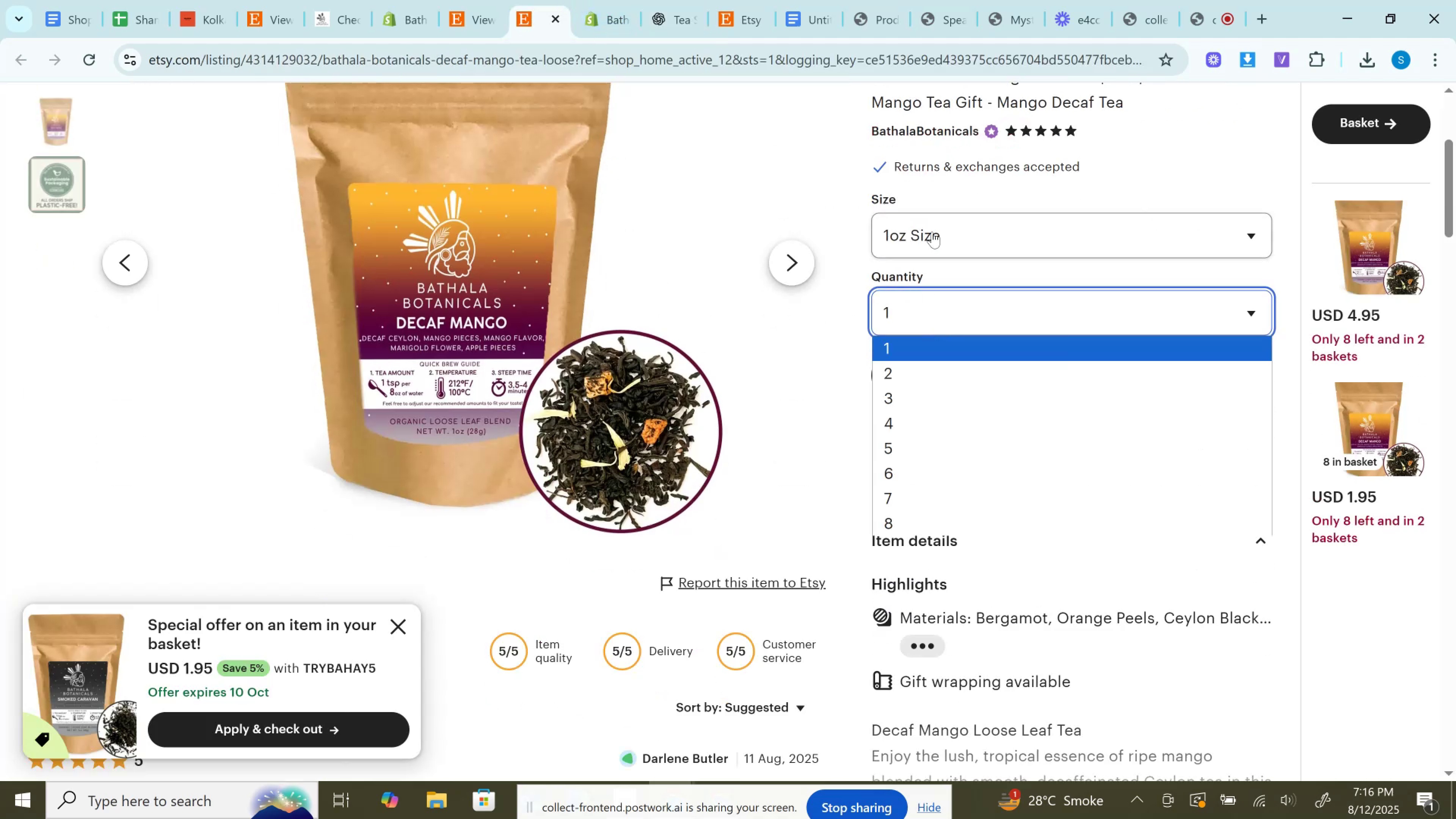 
left_click([932, 232])
 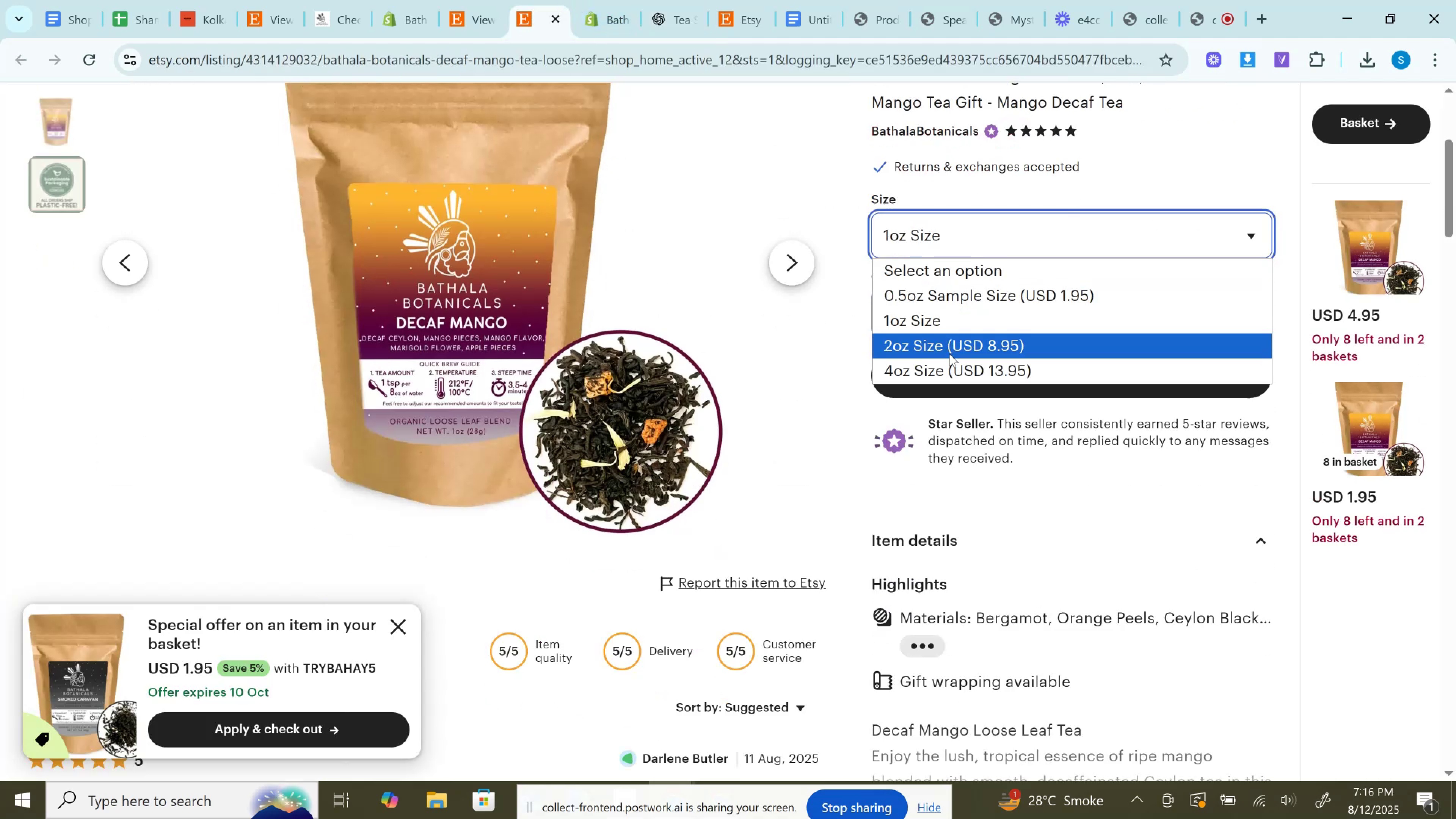 
left_click([949, 354])
 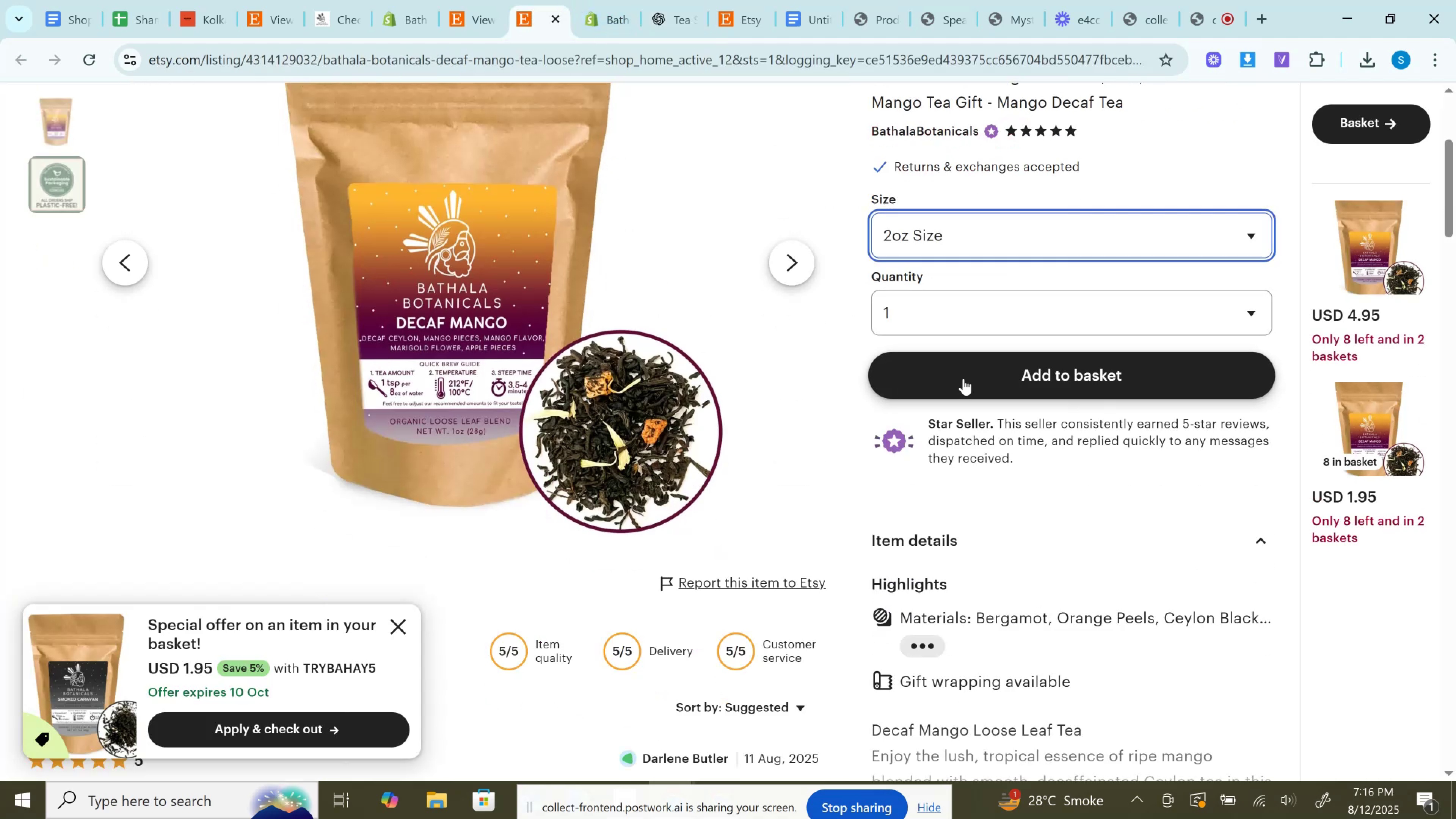 
left_click([963, 379])
 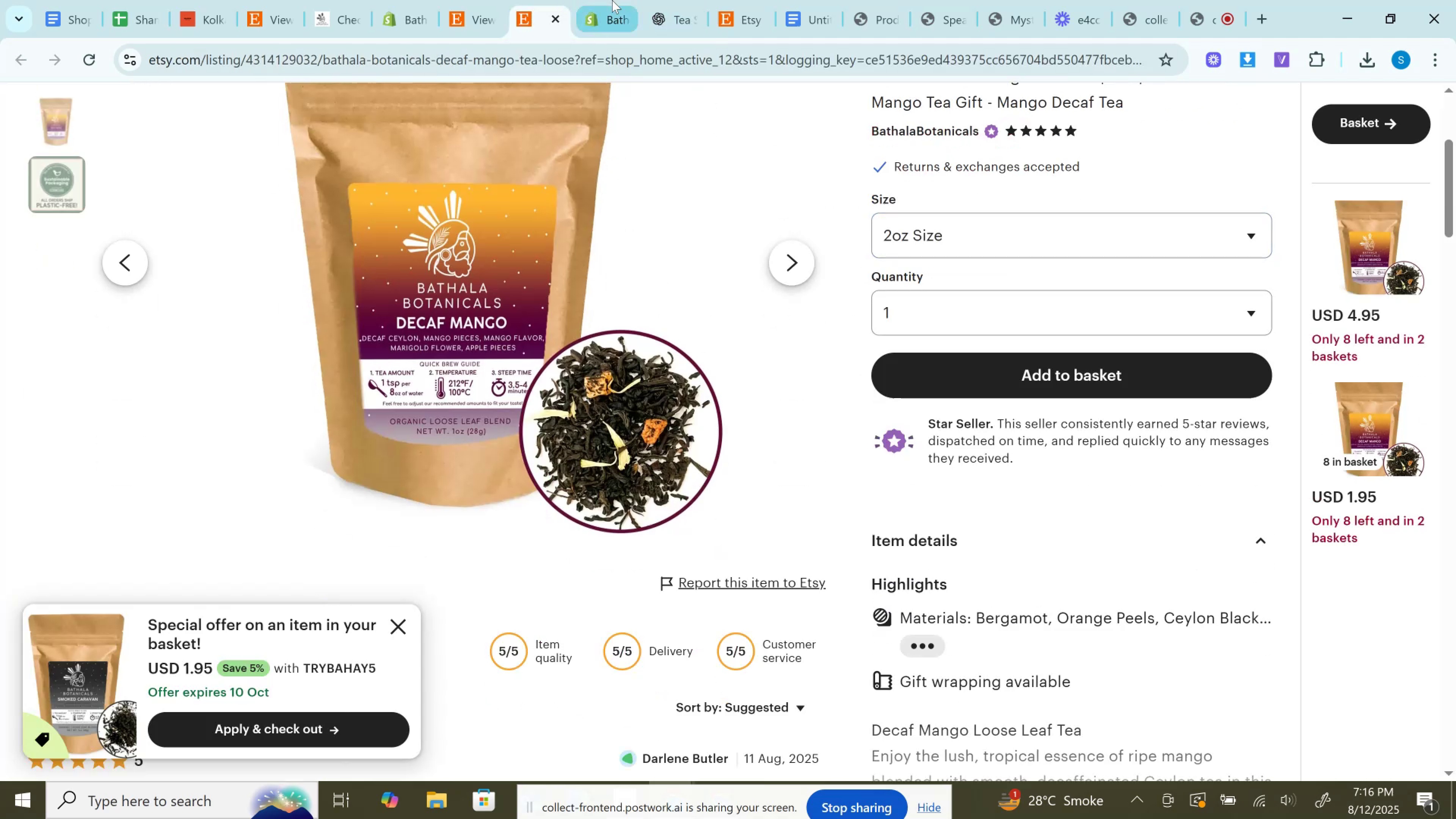 
left_click([612, 0])
 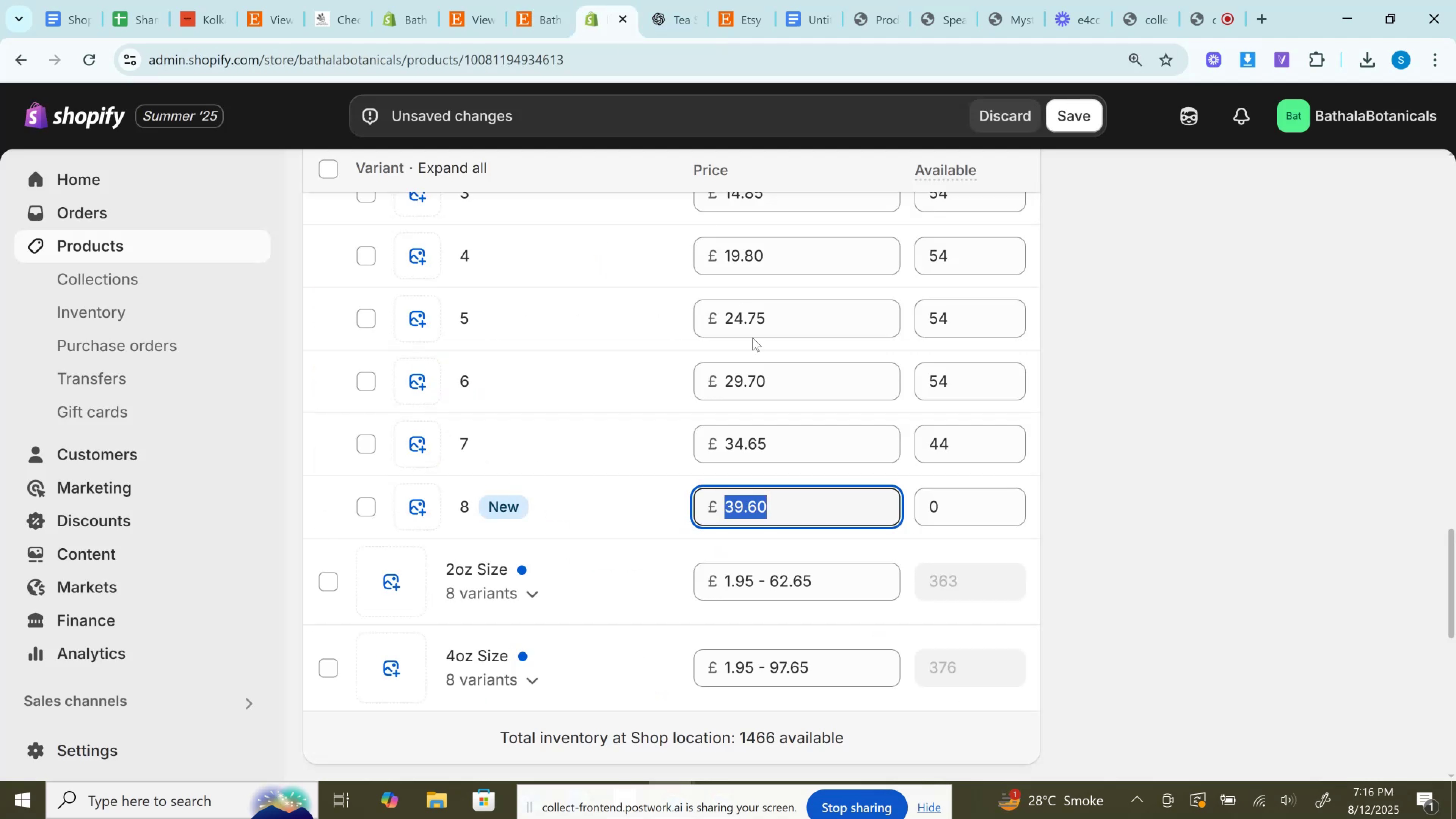 
scroll: coordinate [757, 352], scroll_direction: down, amount: 2.0
 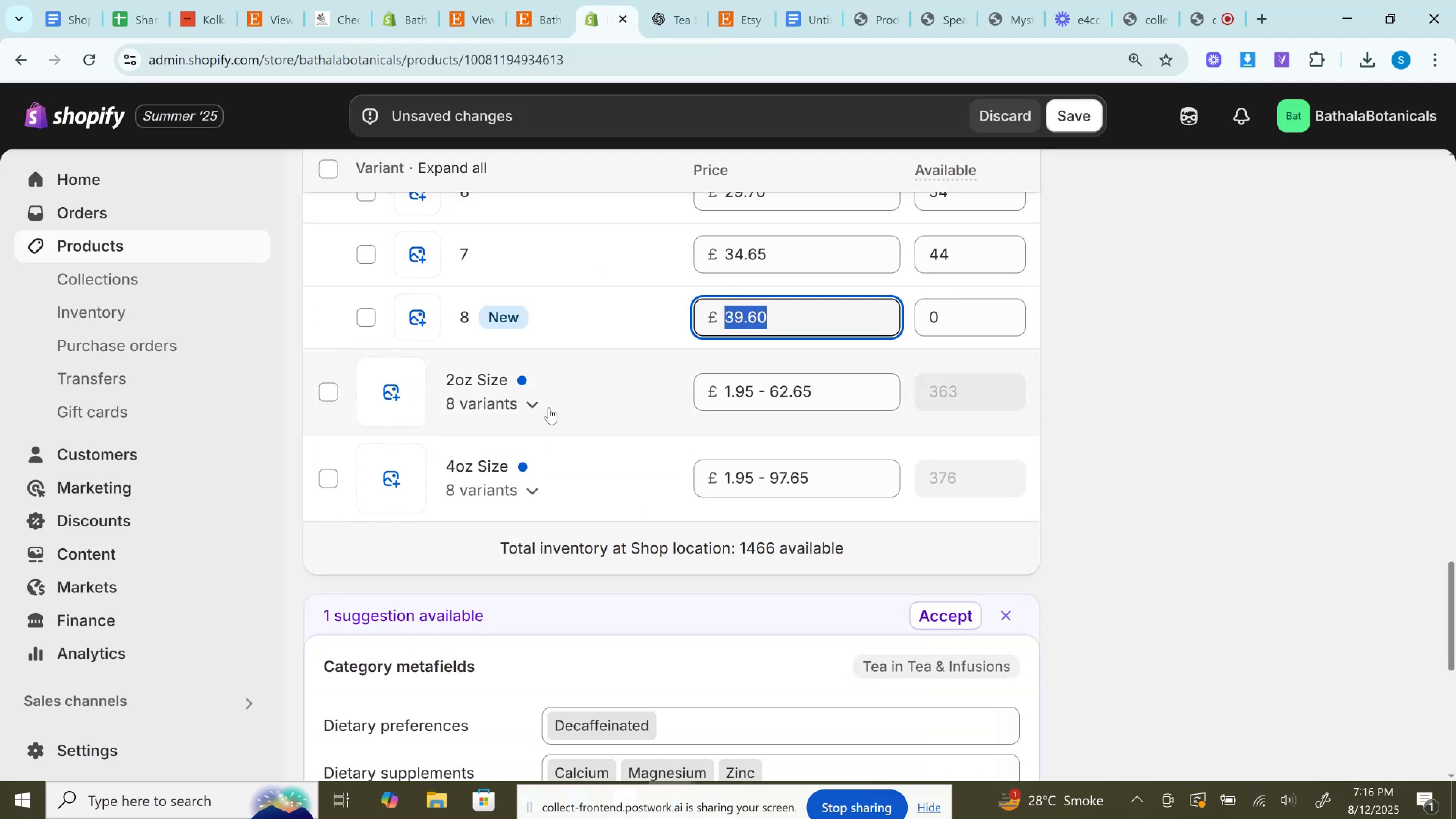 
left_click([549, 408])
 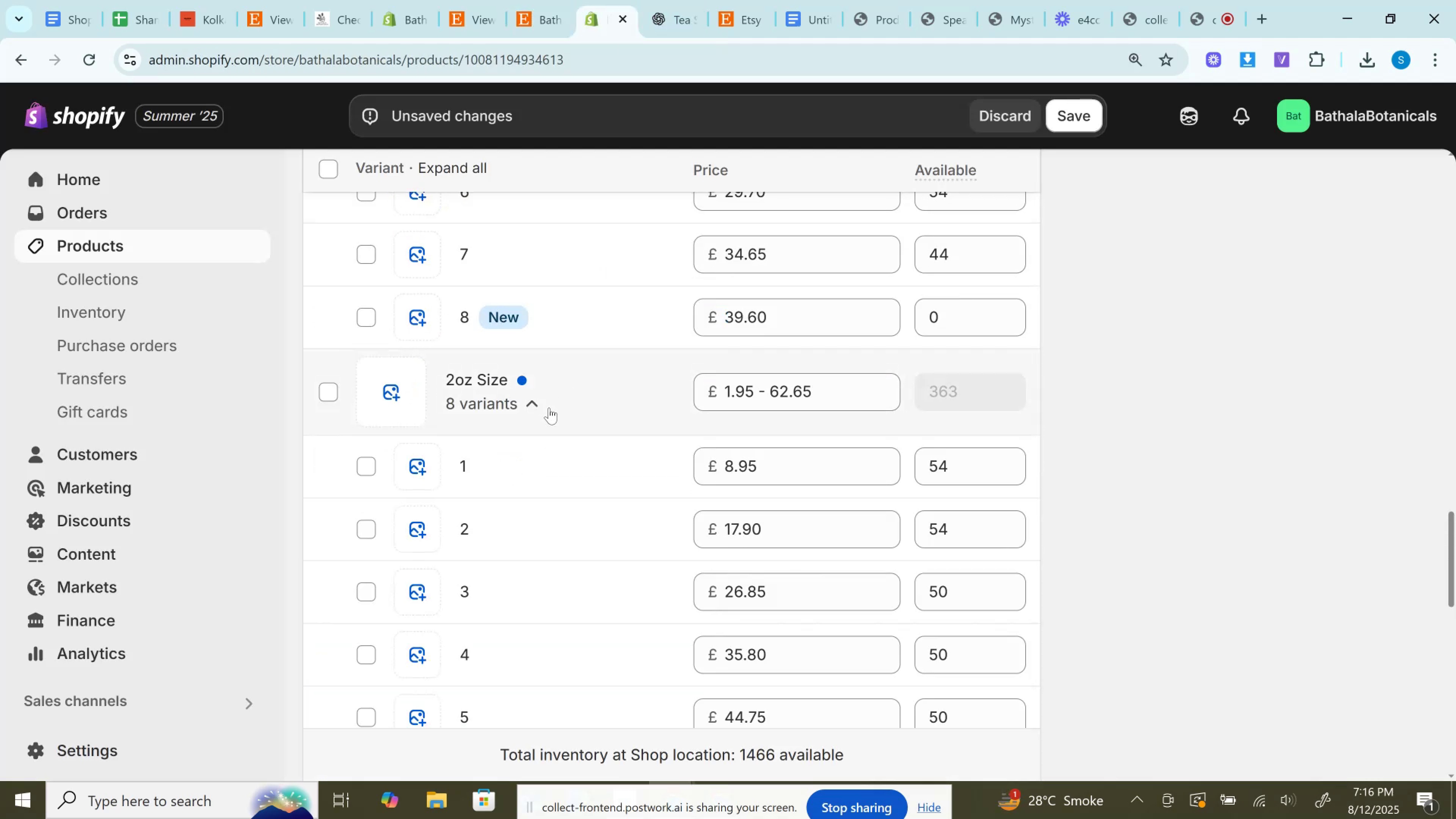 
scroll: coordinate [549, 408], scroll_direction: down, amount: 2.0
 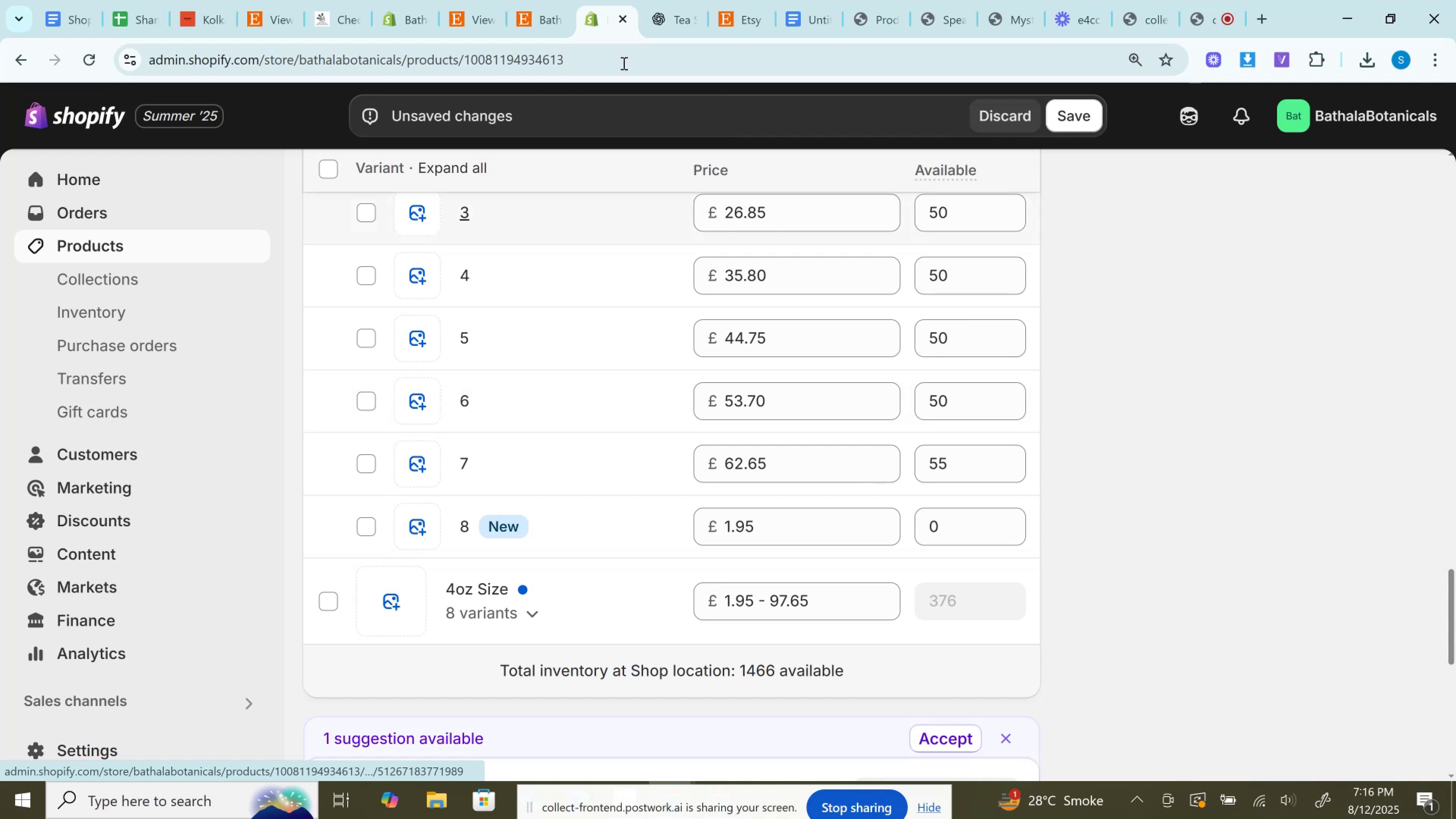 
left_click([654, 0])
 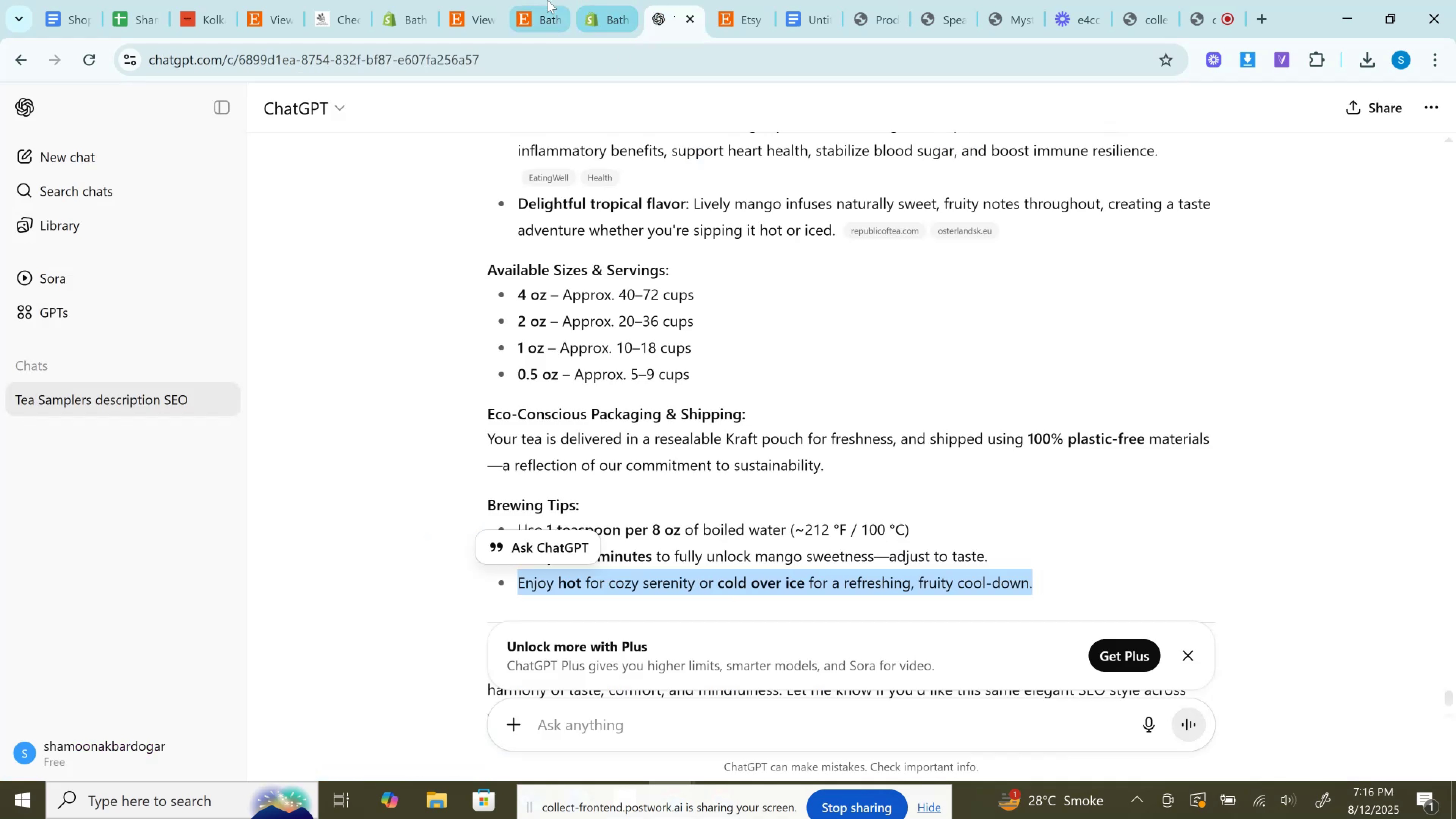 
left_click([546, 0])
 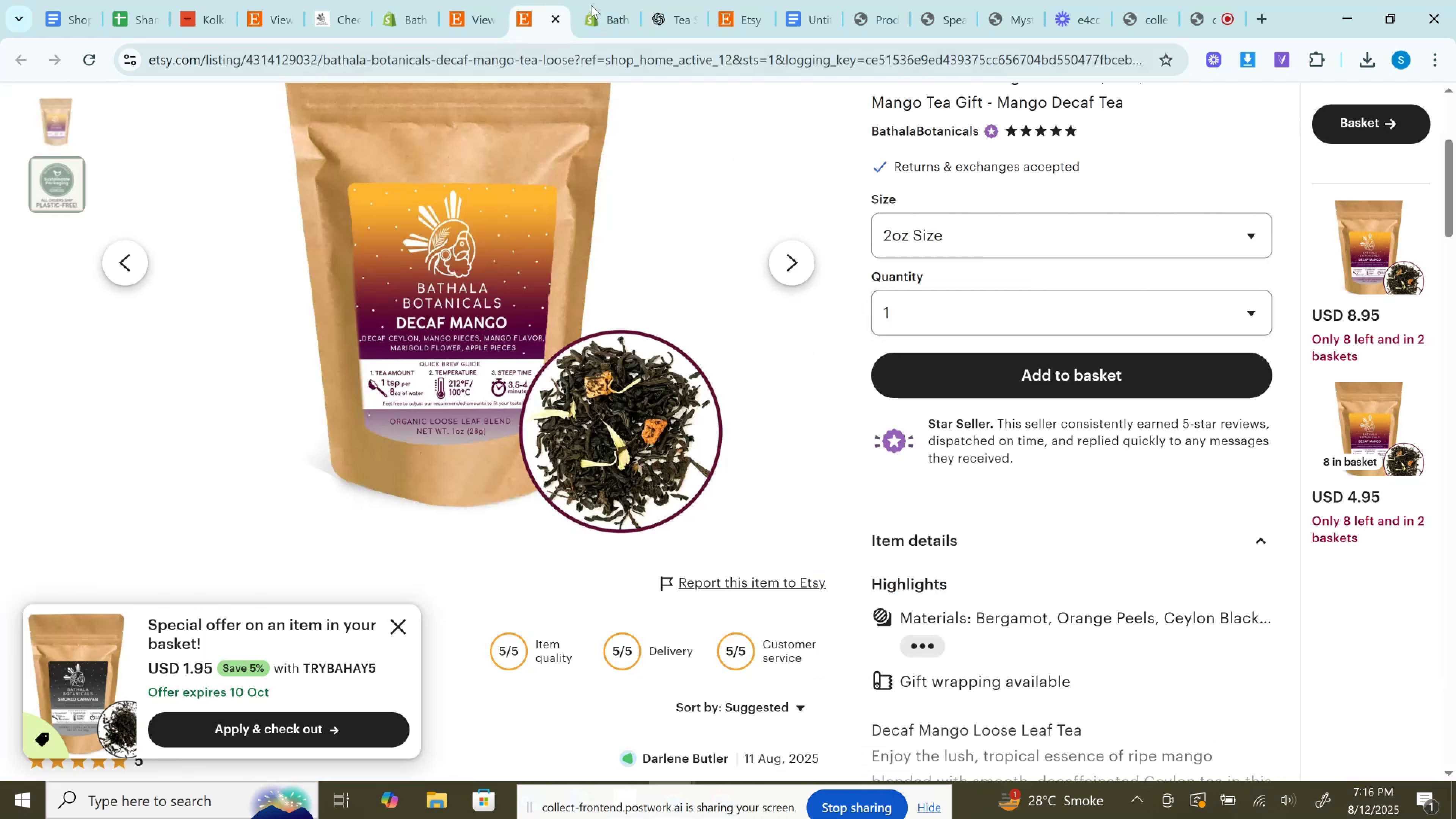 
left_click([747, 0])
 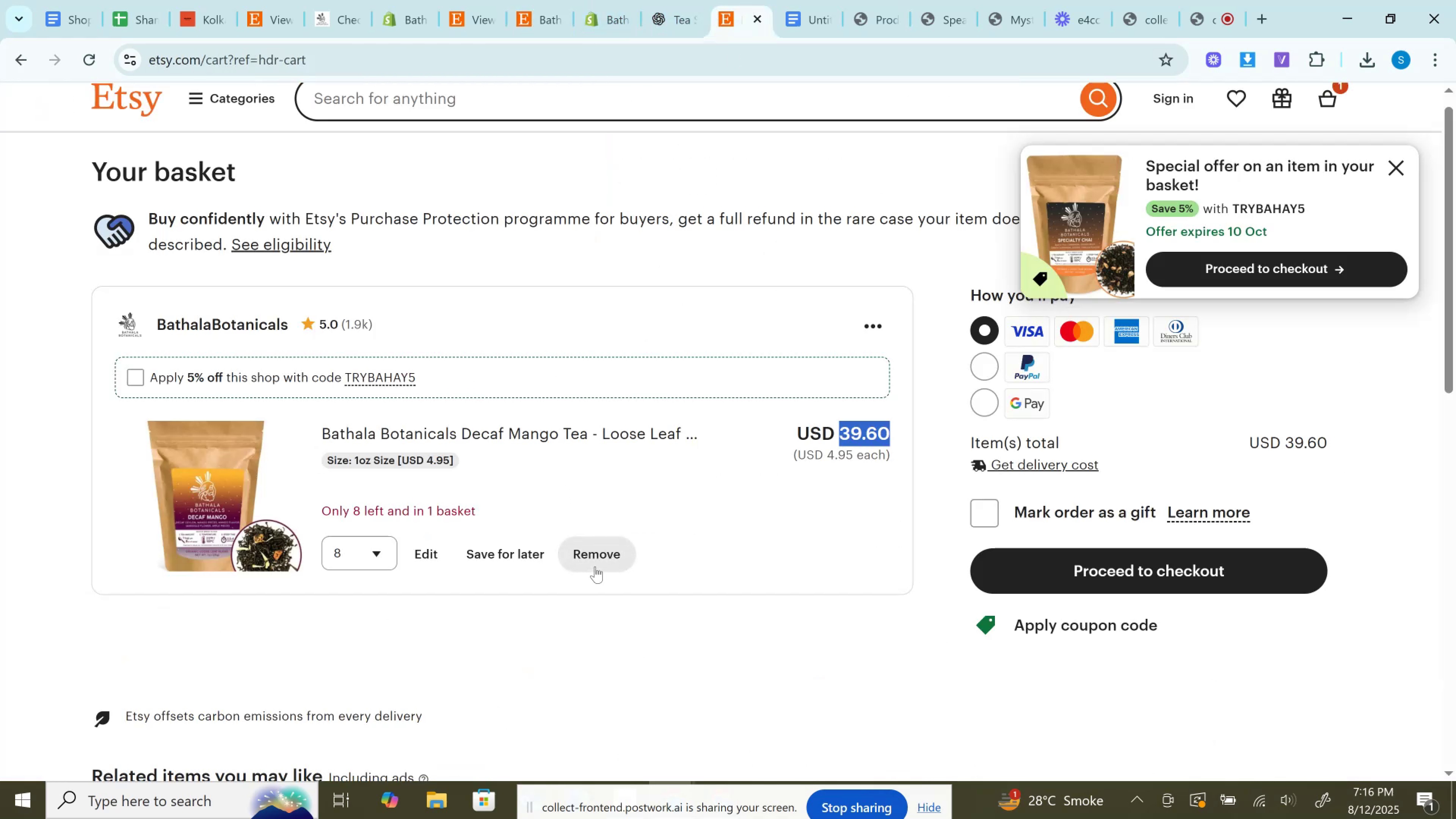 
left_click([595, 552])
 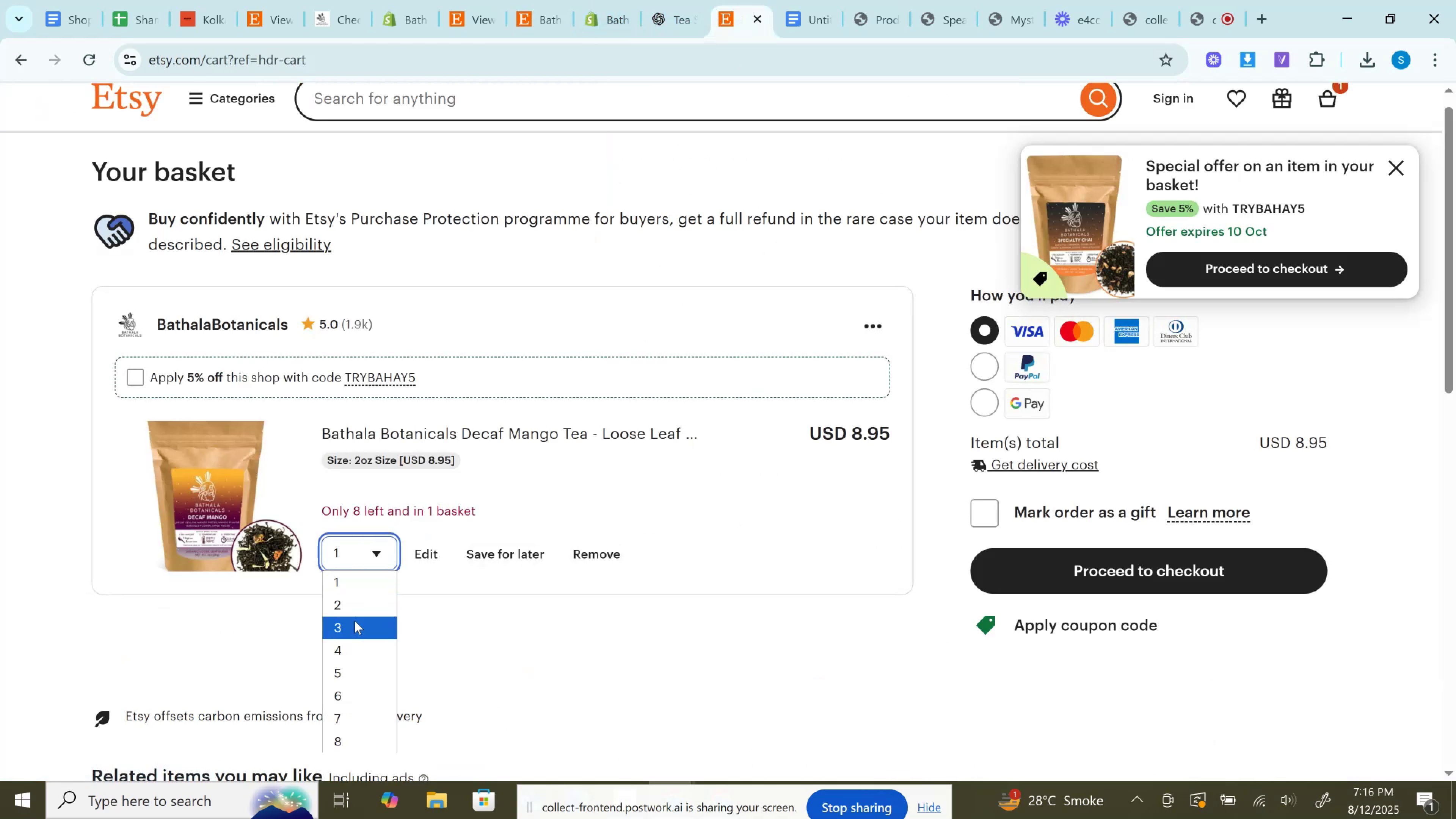 
left_click([345, 736])
 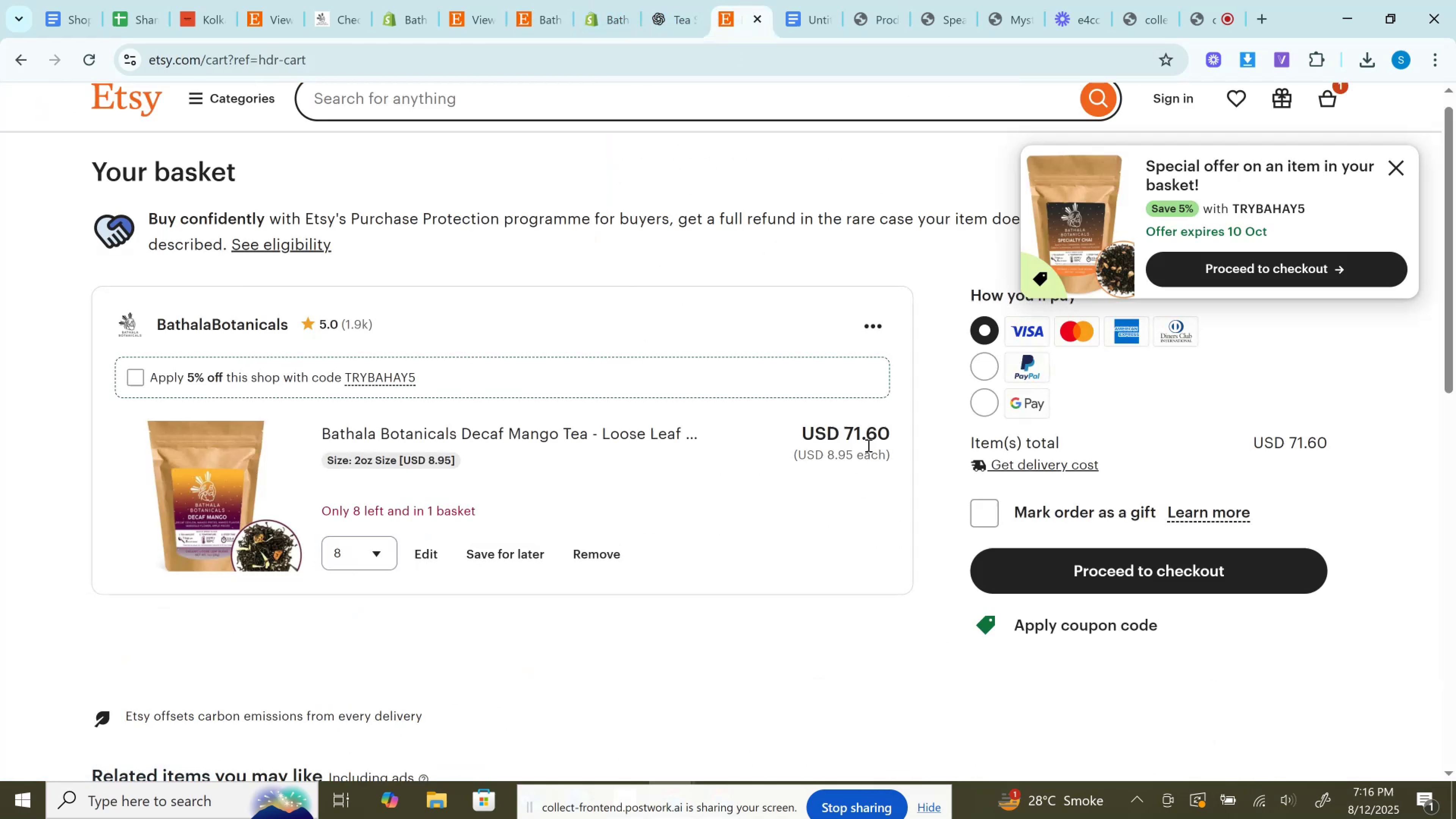 
left_click([868, 436])
 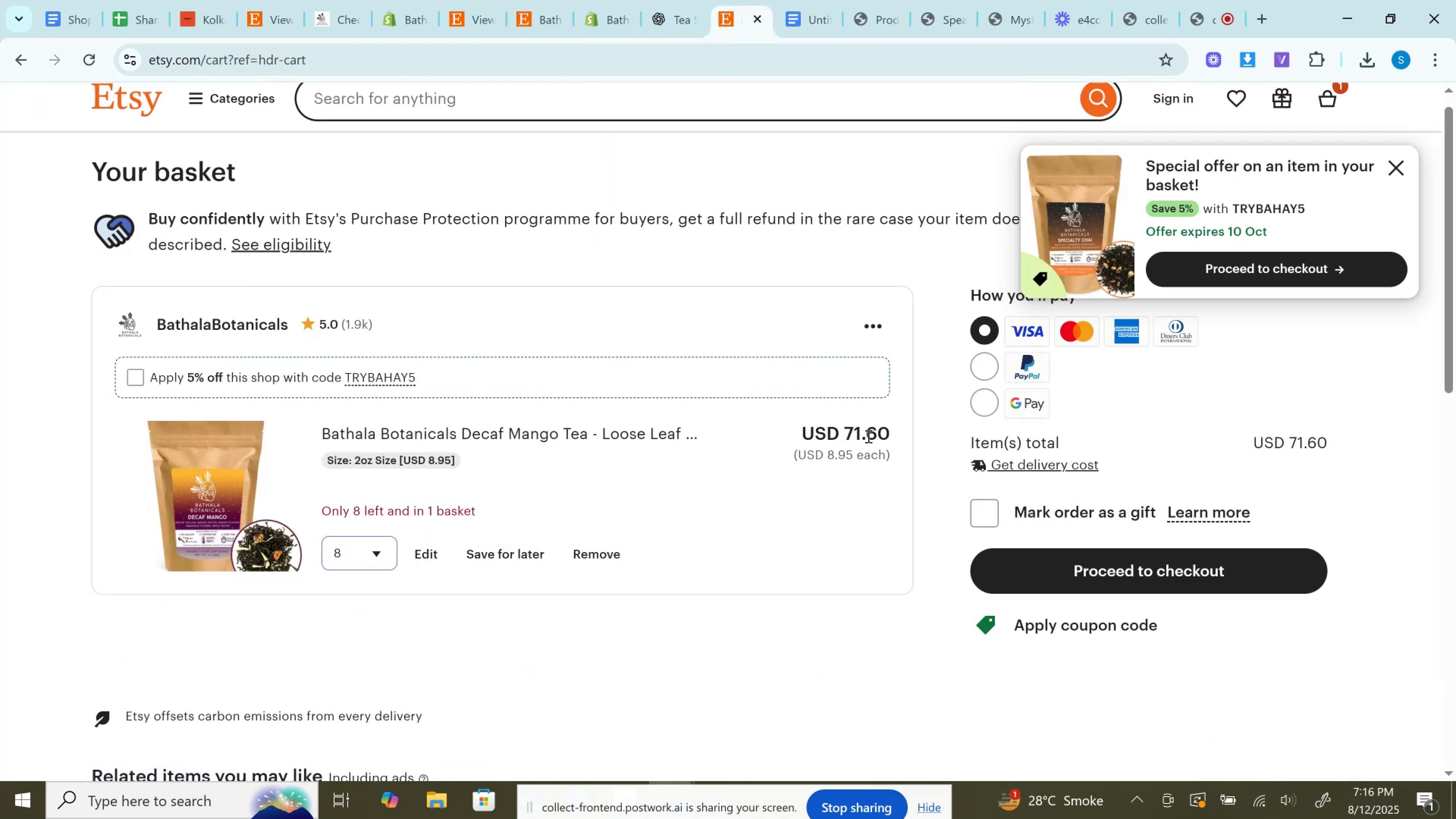 
double_click([868, 436])
 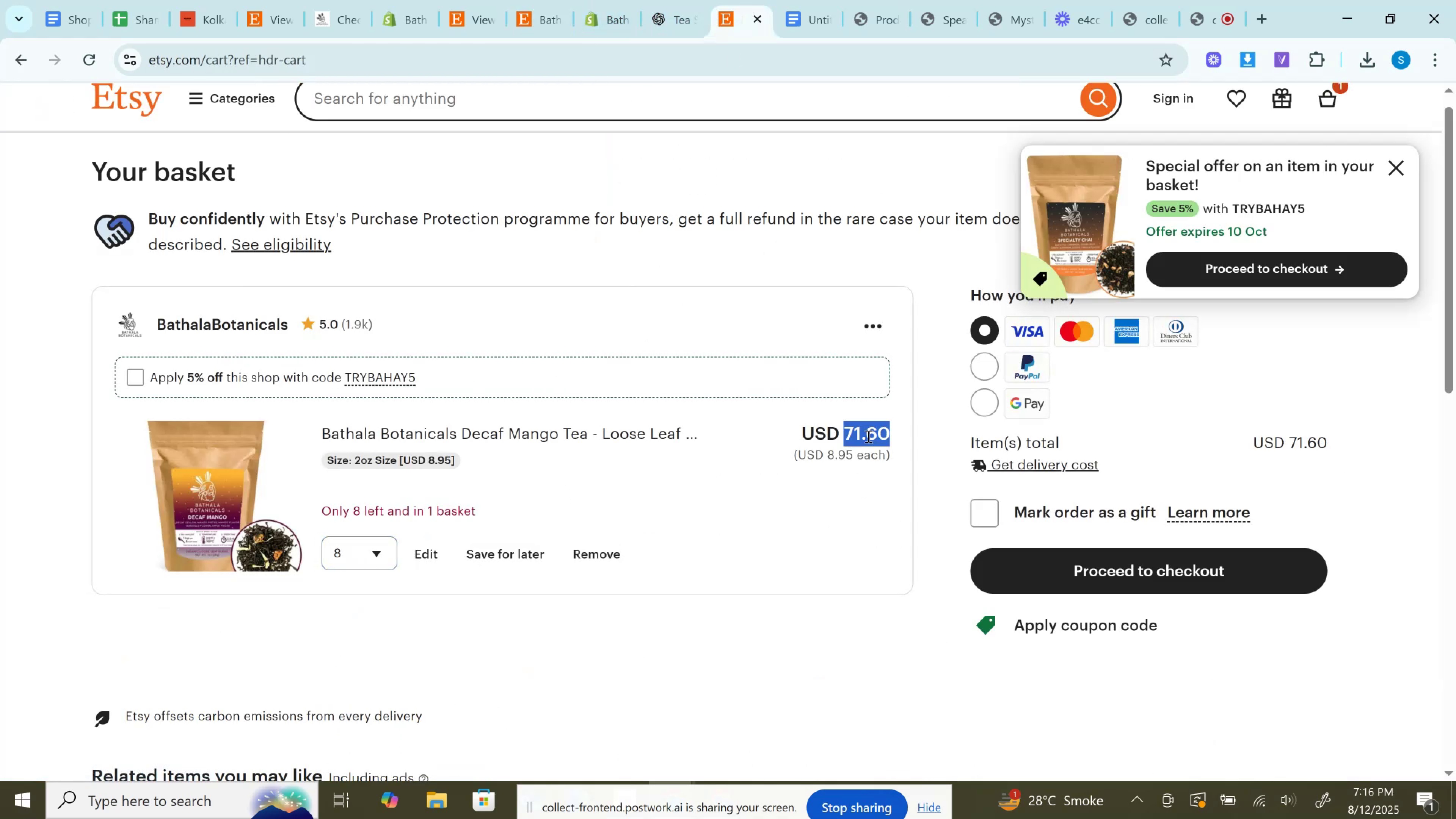 
key(Control+C)
 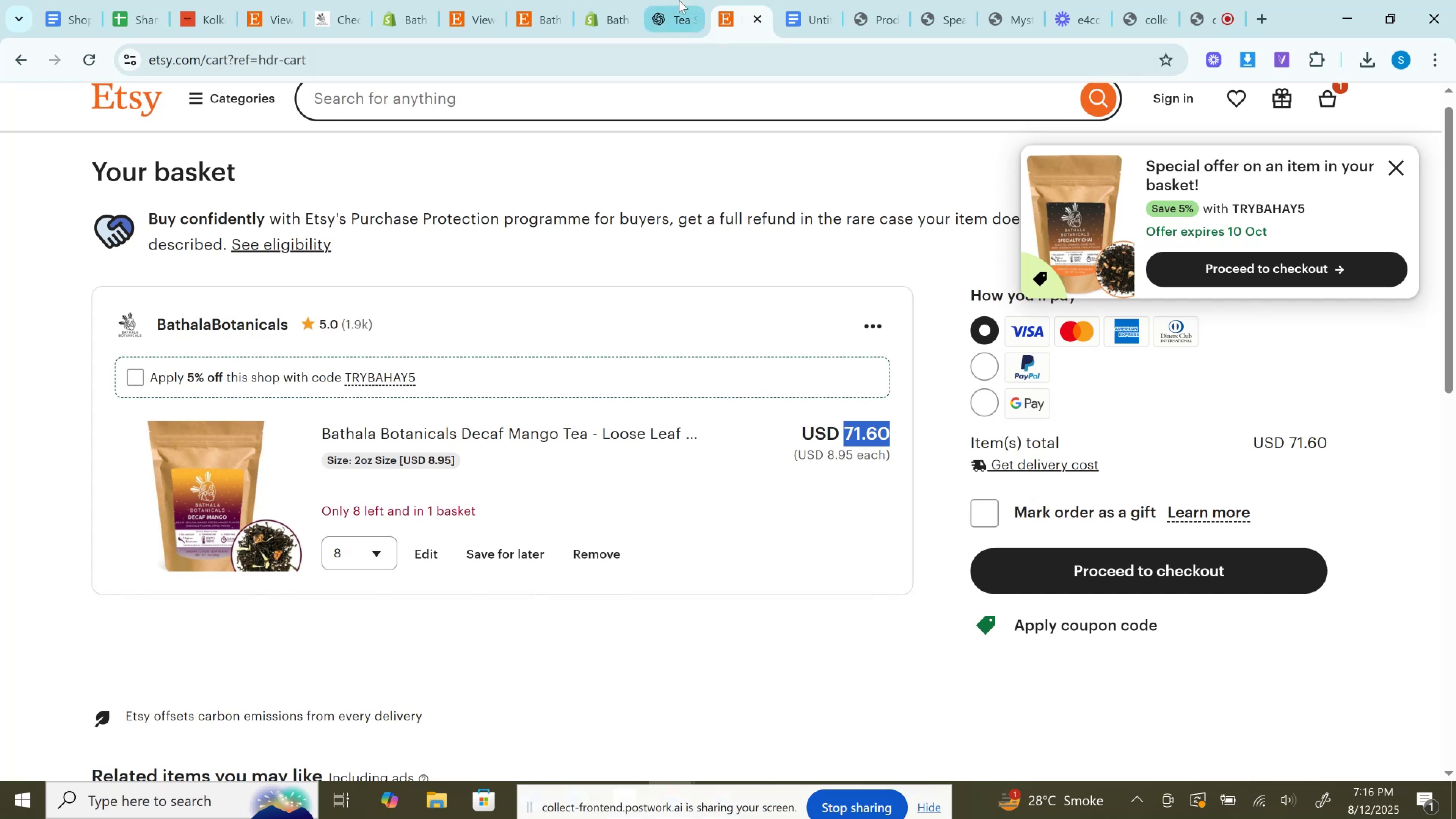 
left_click([677, 0])
 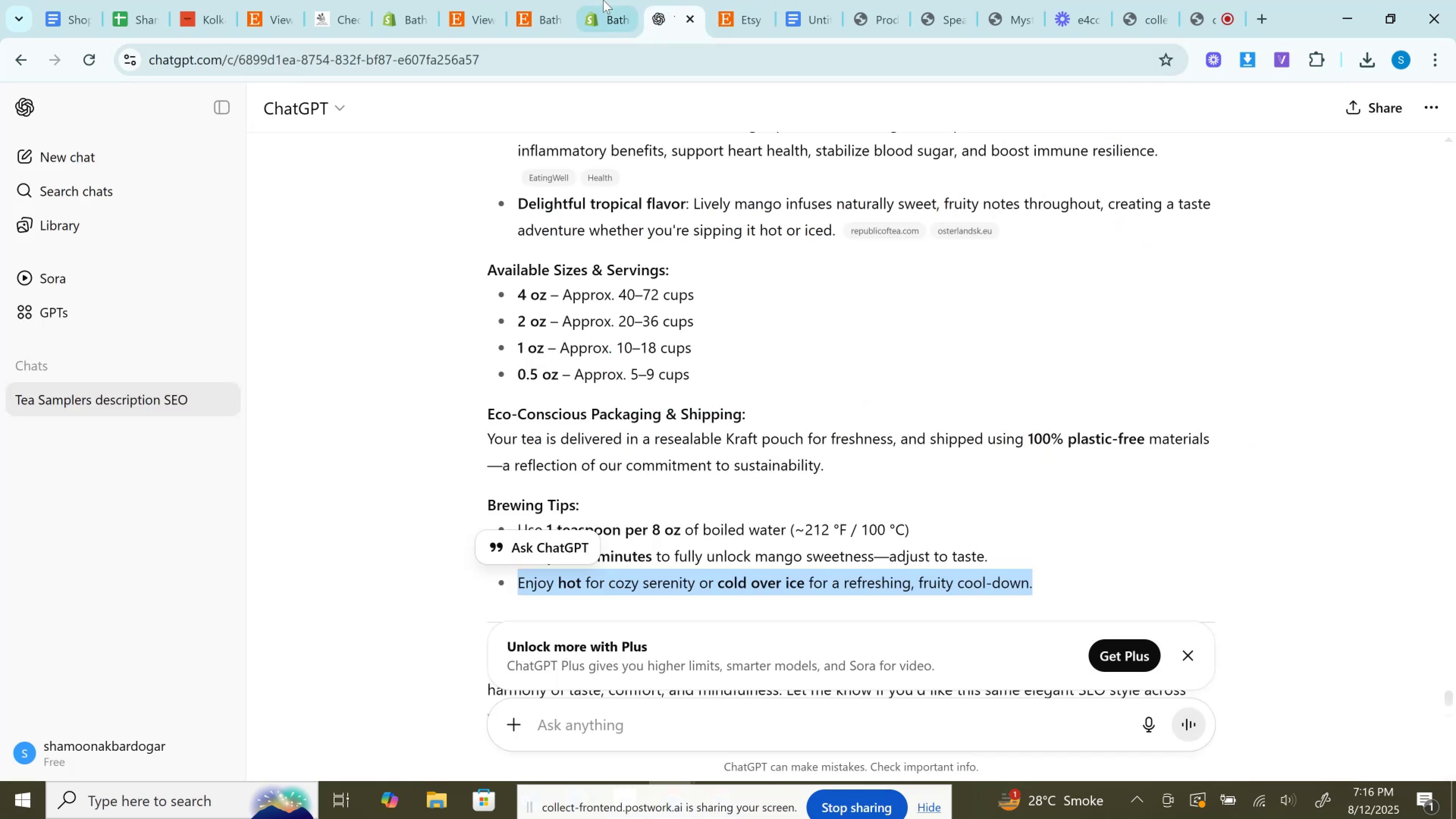 
left_click([602, 0])
 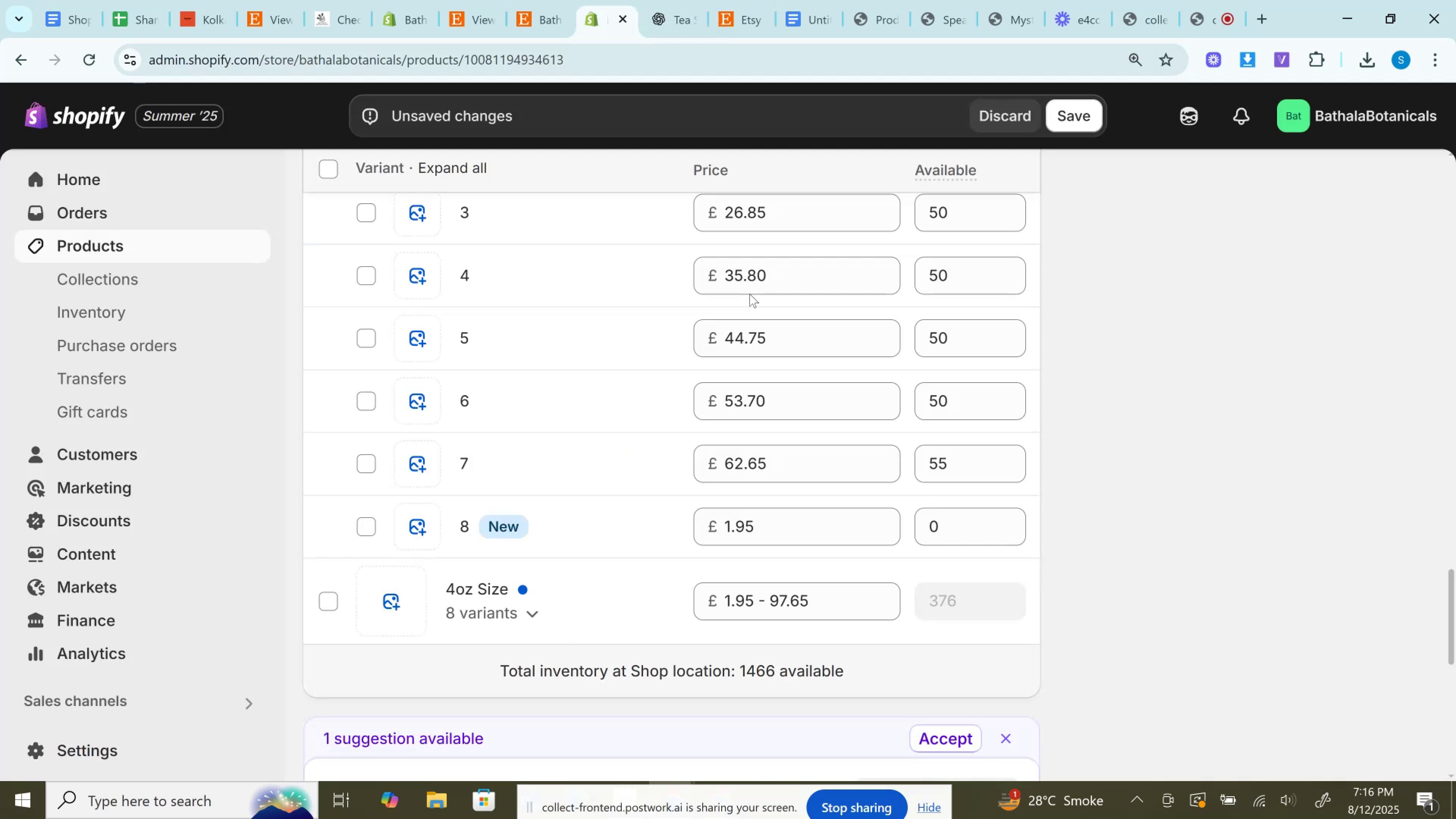 
scroll: coordinate [793, 427], scroll_direction: down, amount: 2.0
 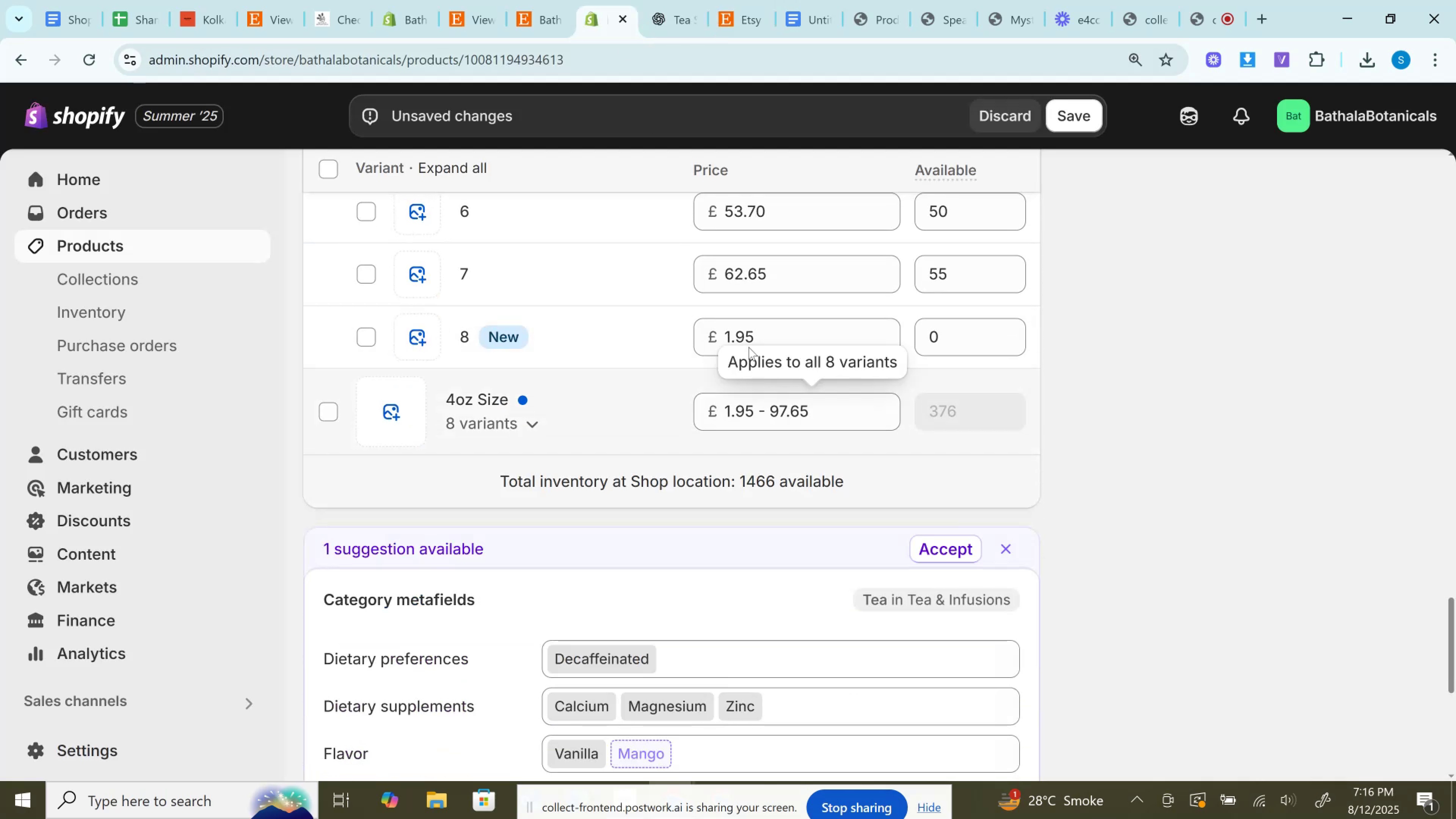 
left_click([746, 337])
 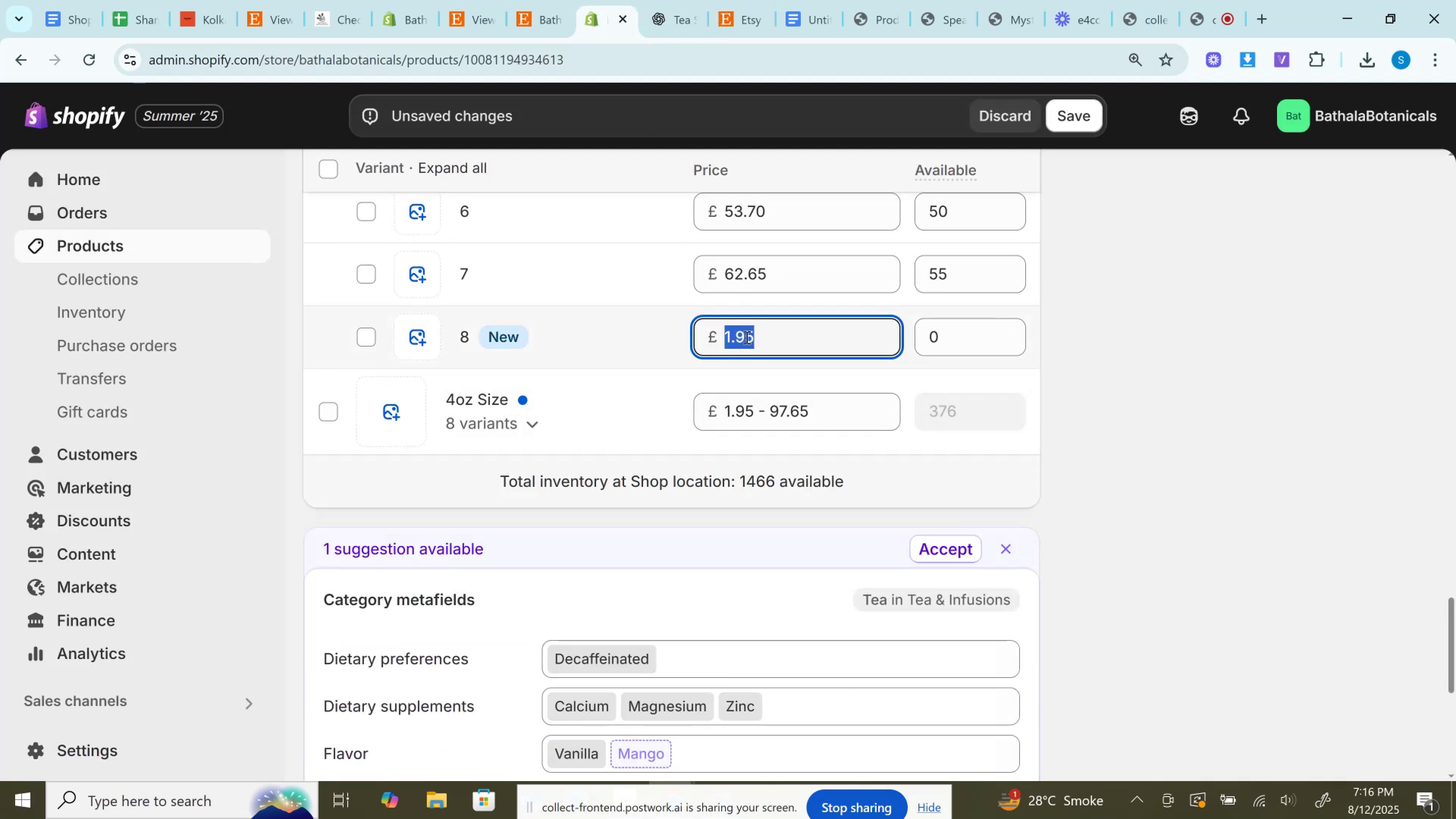 
key(Control+V)
 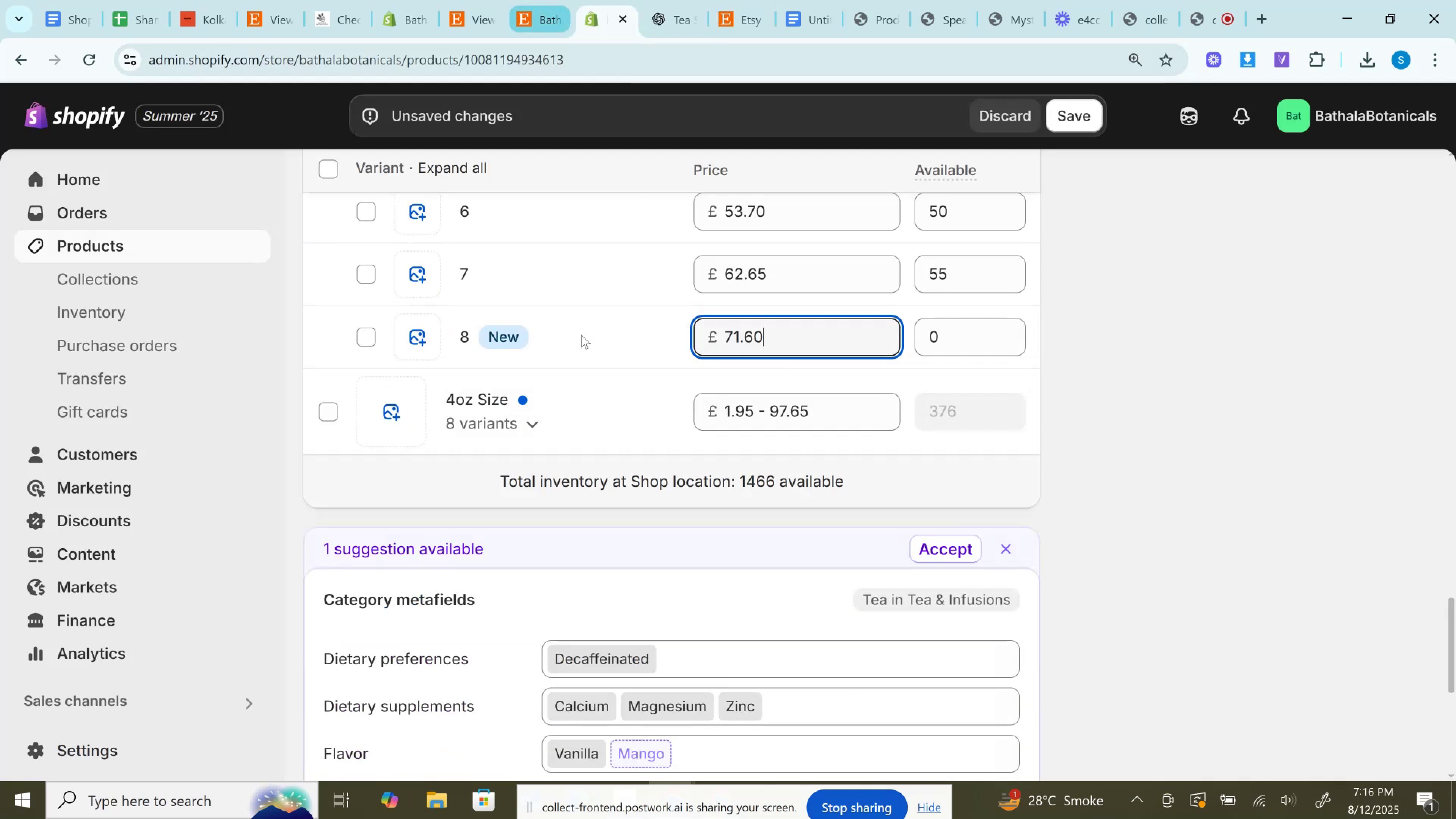 
left_click([519, 427])
 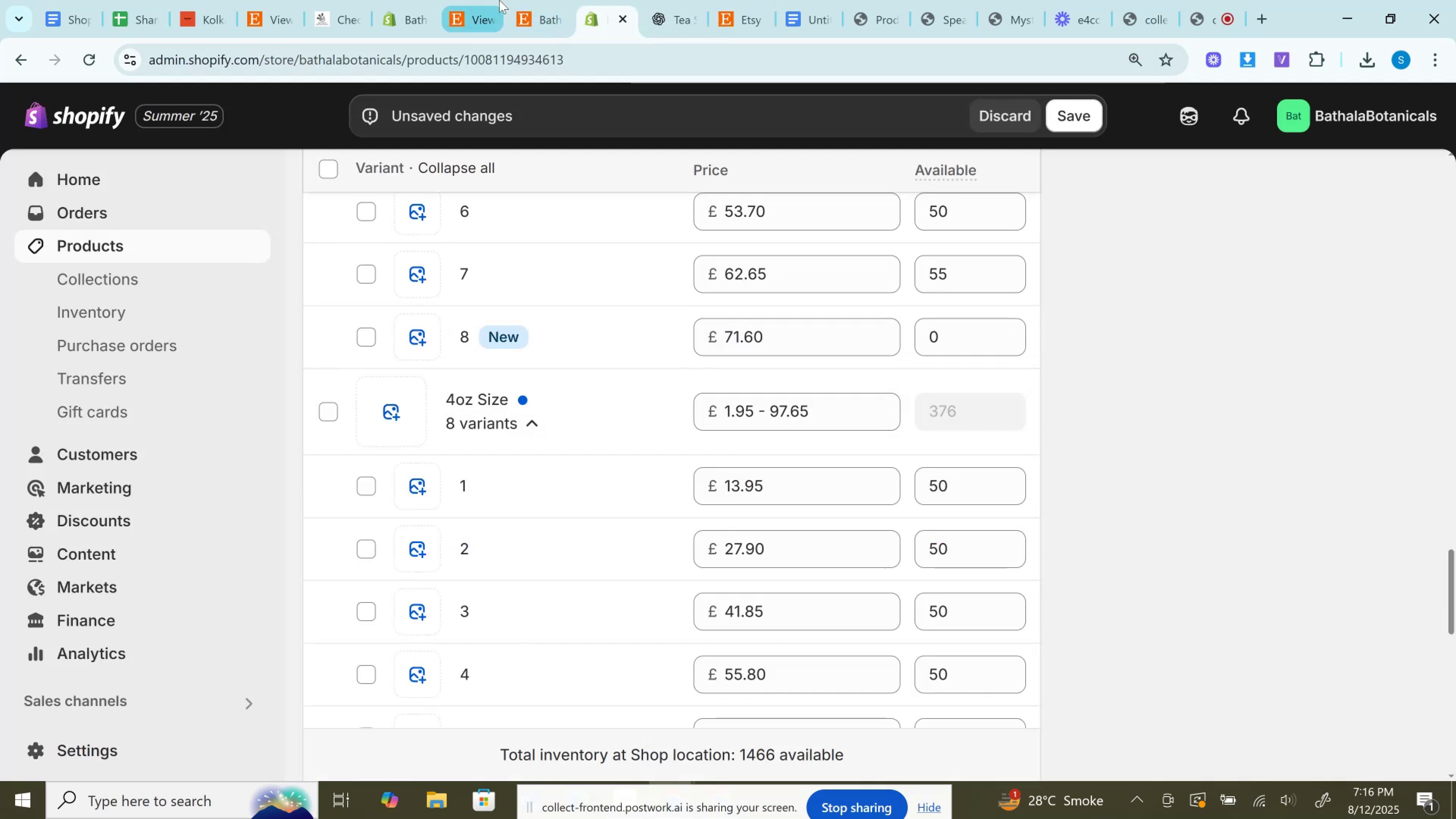 
left_click([524, 0])
 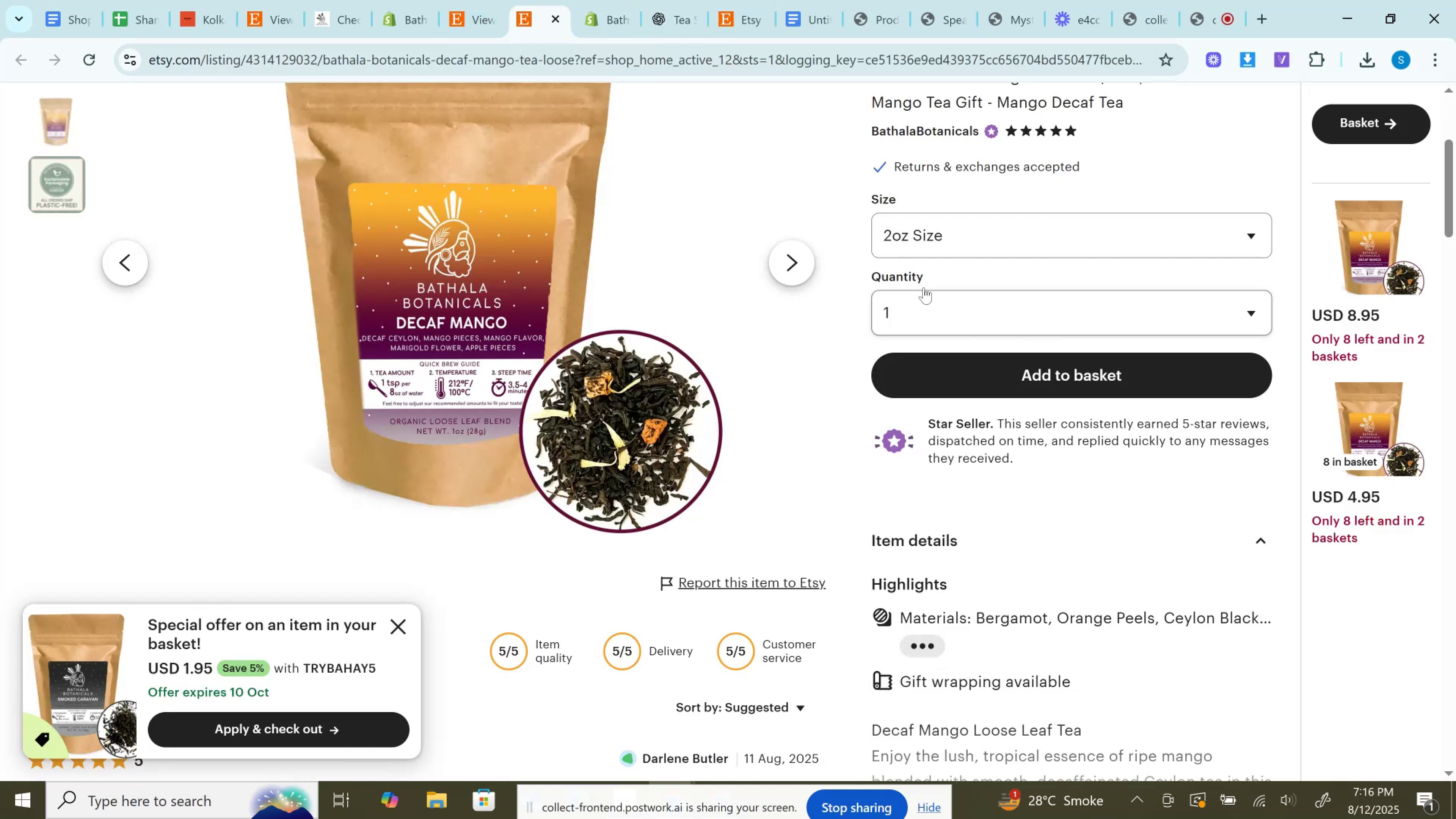 
left_click([918, 227])
 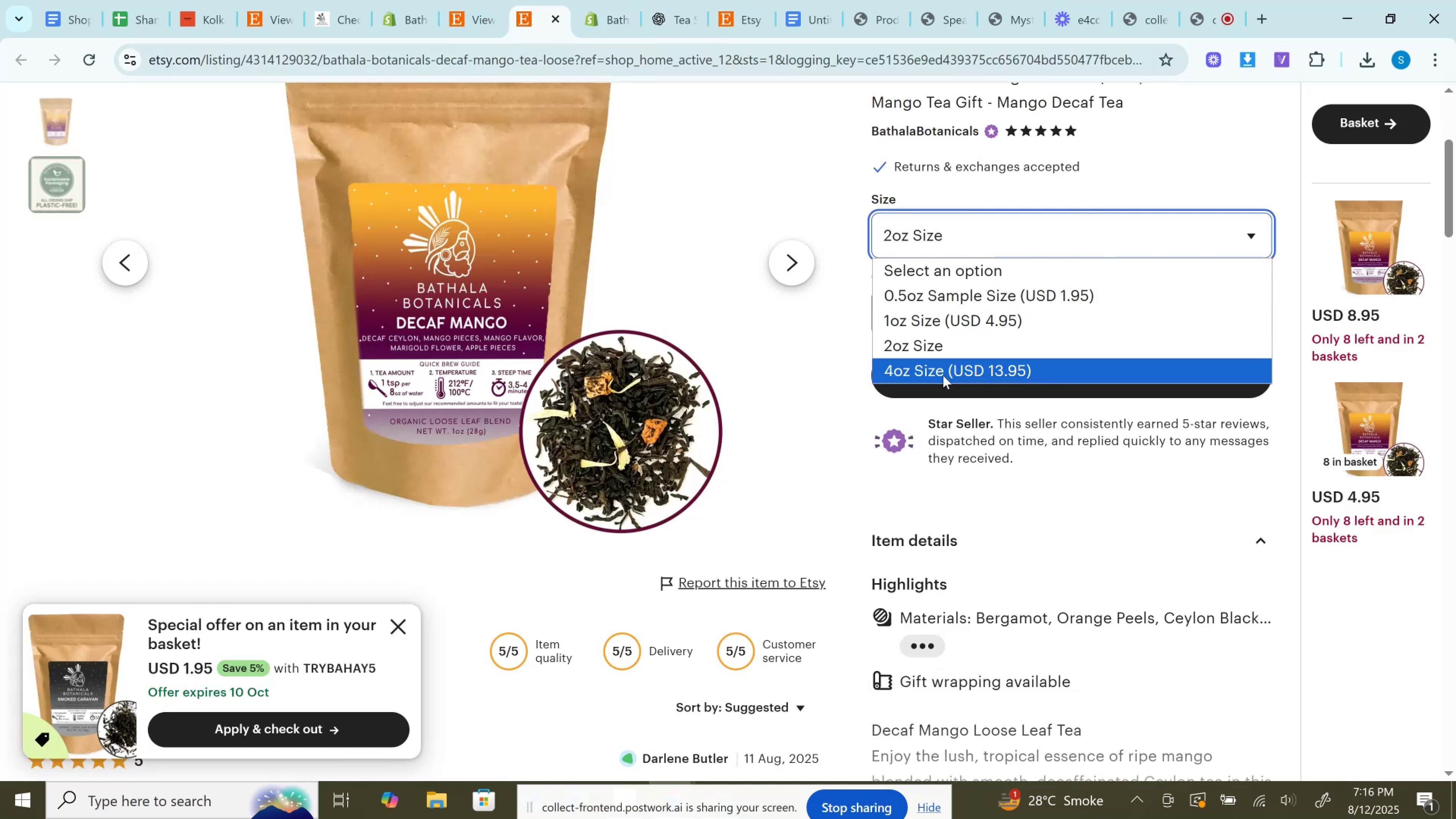 
left_click([943, 375])
 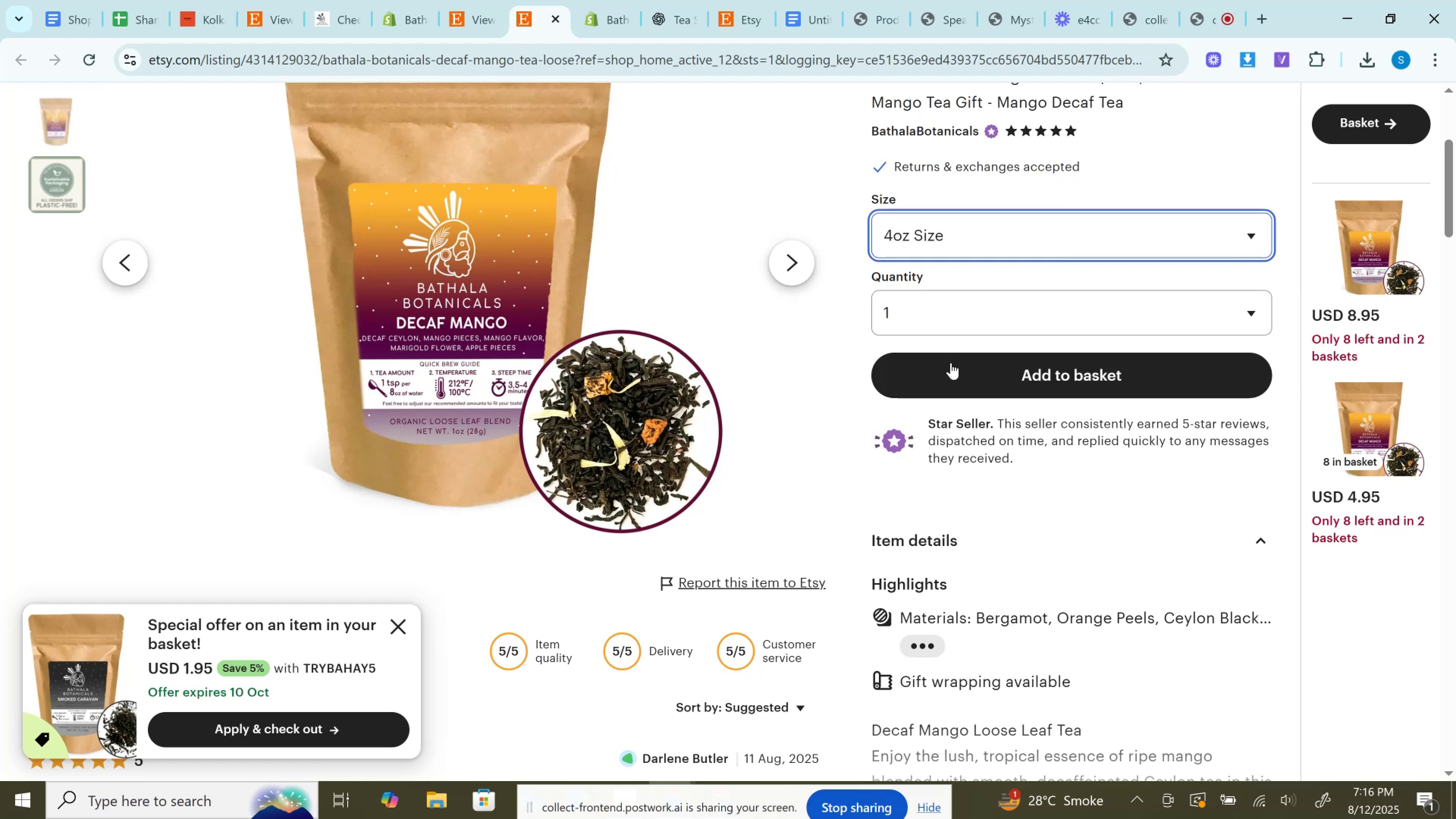 
left_click([960, 378])
 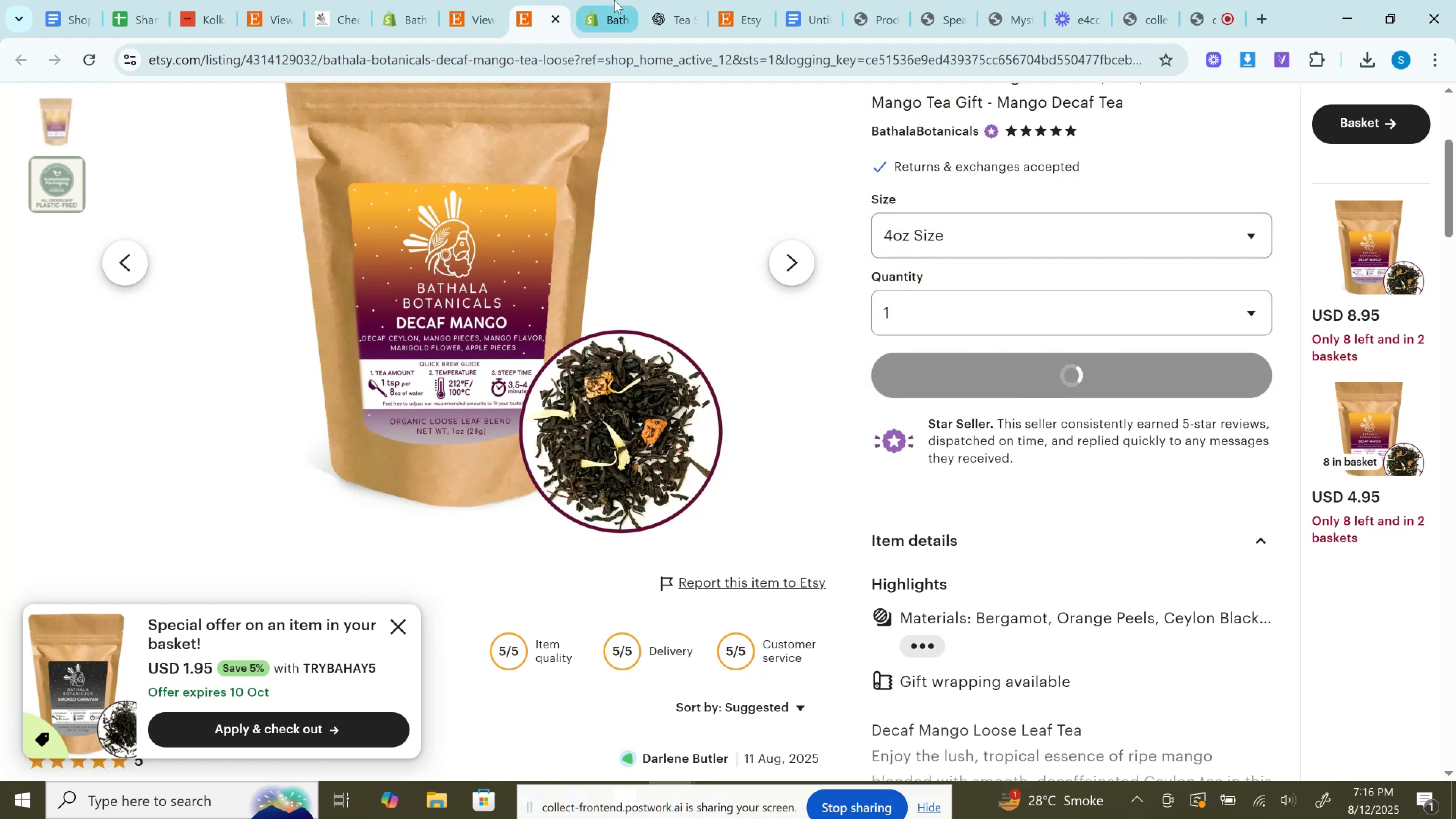 
left_click([614, 0])
 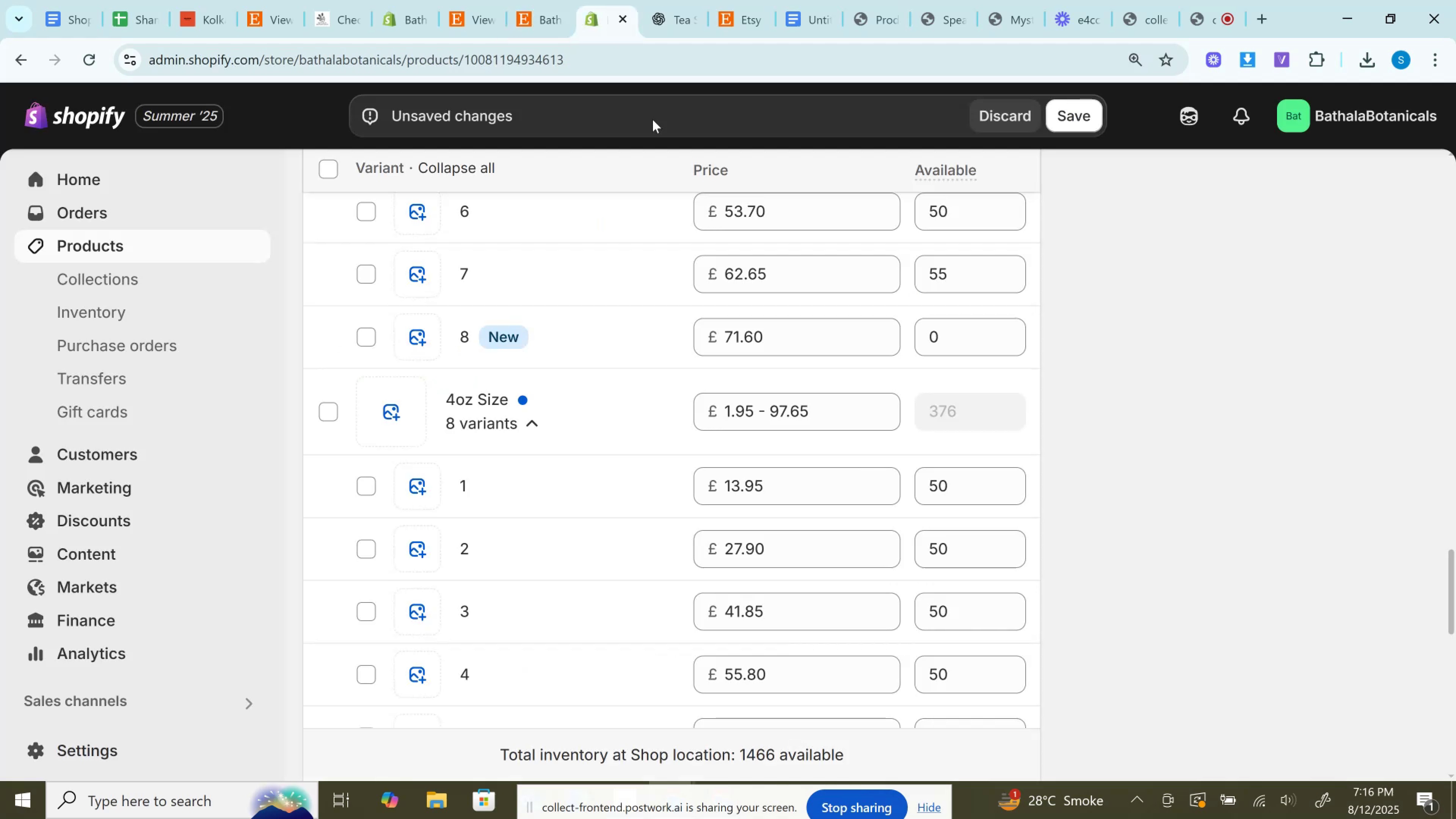 
scroll: coordinate [548, 479], scroll_direction: down, amount: 6.0
 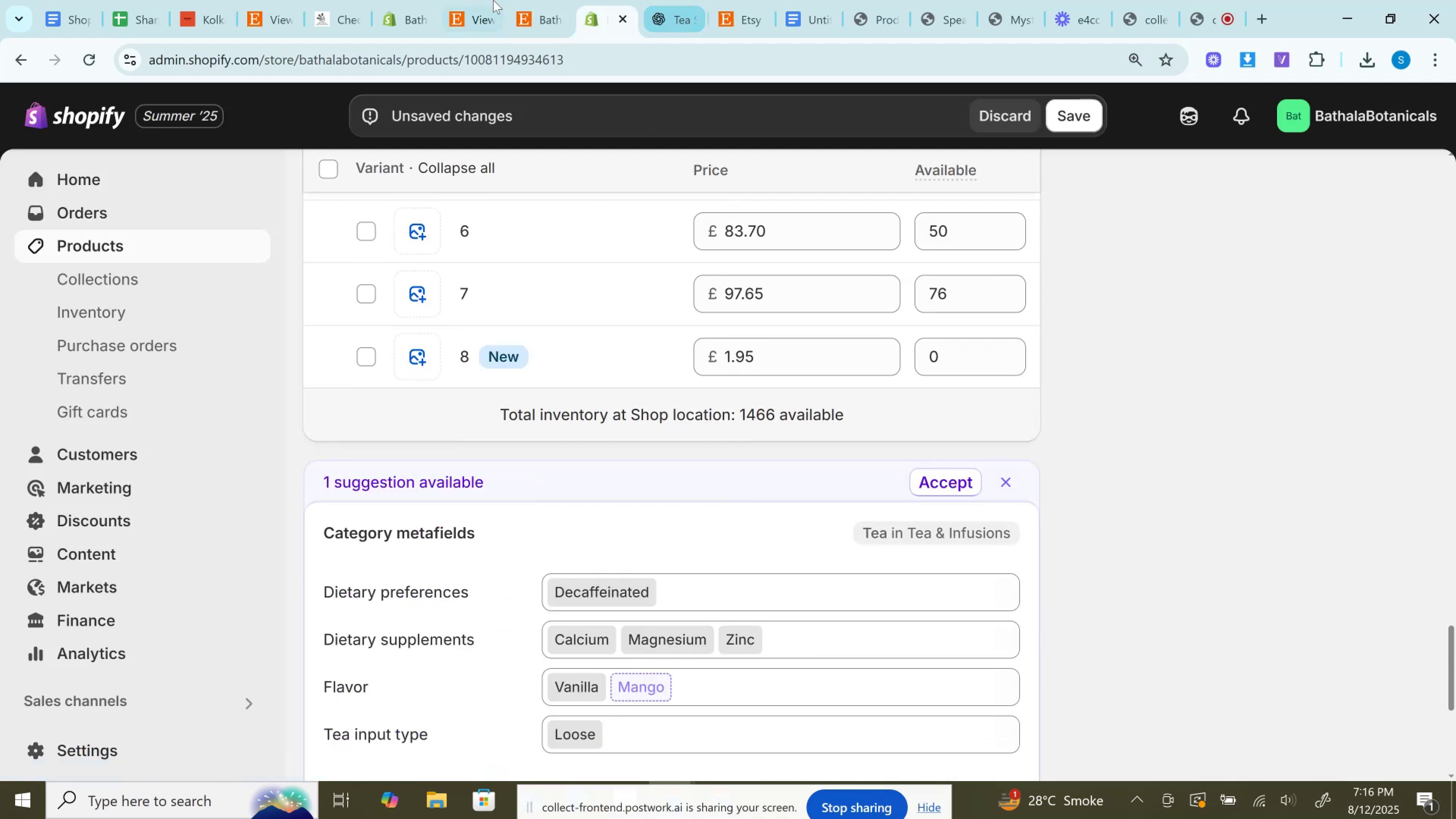 
left_click([553, 0])
 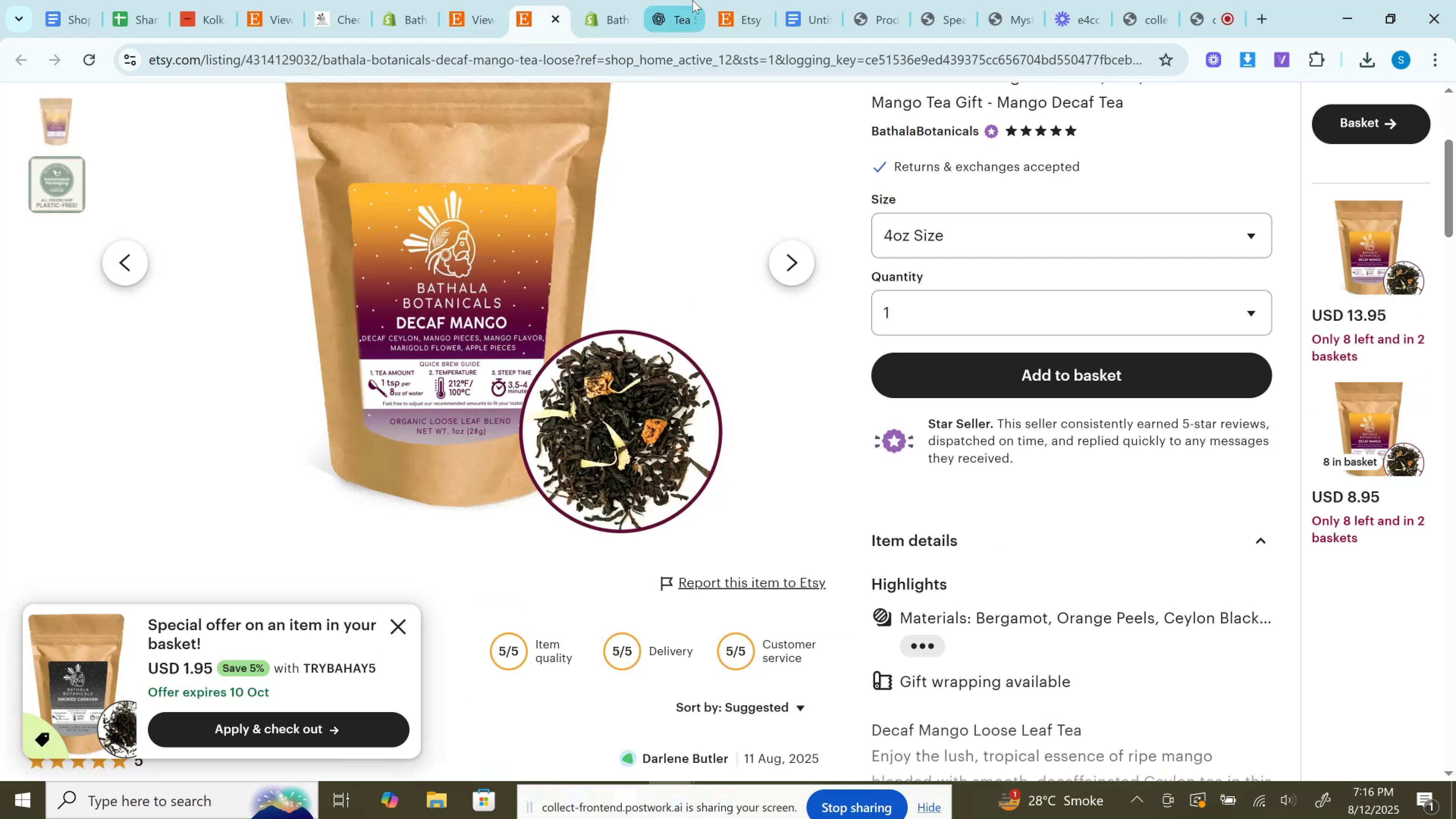 
left_click([692, 0])
 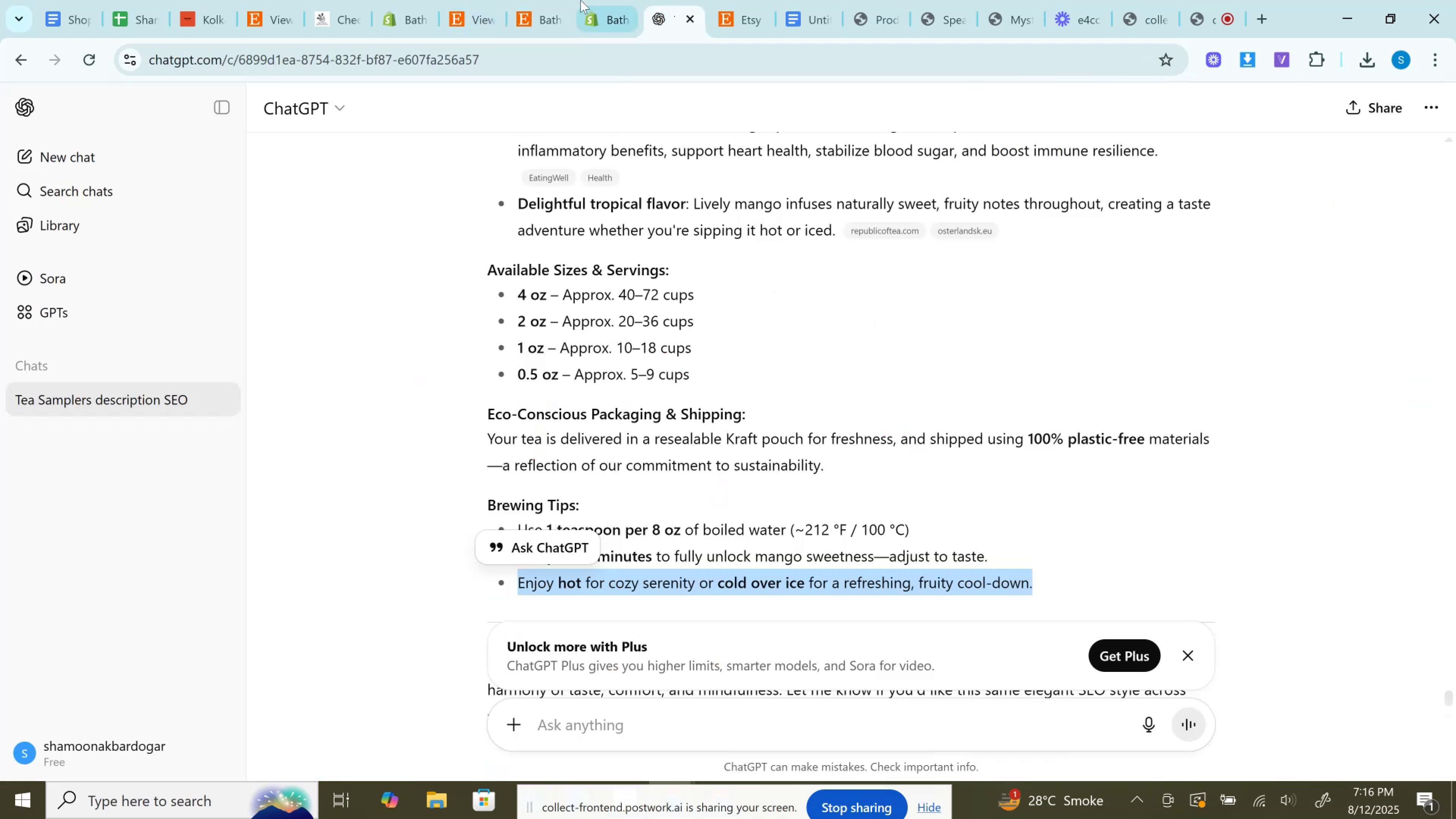 
left_click([575, 0])
 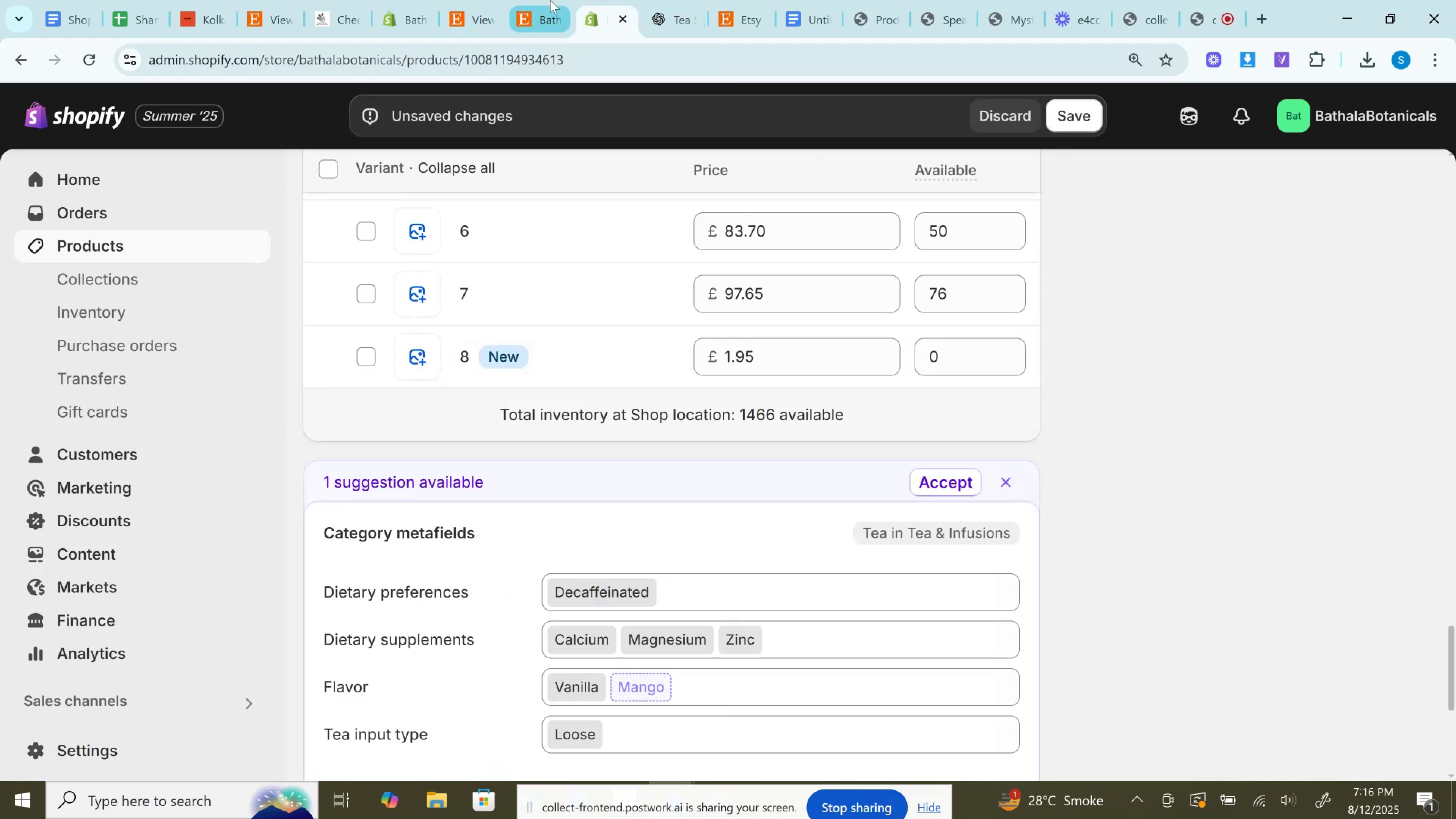 
left_click([719, 0])
 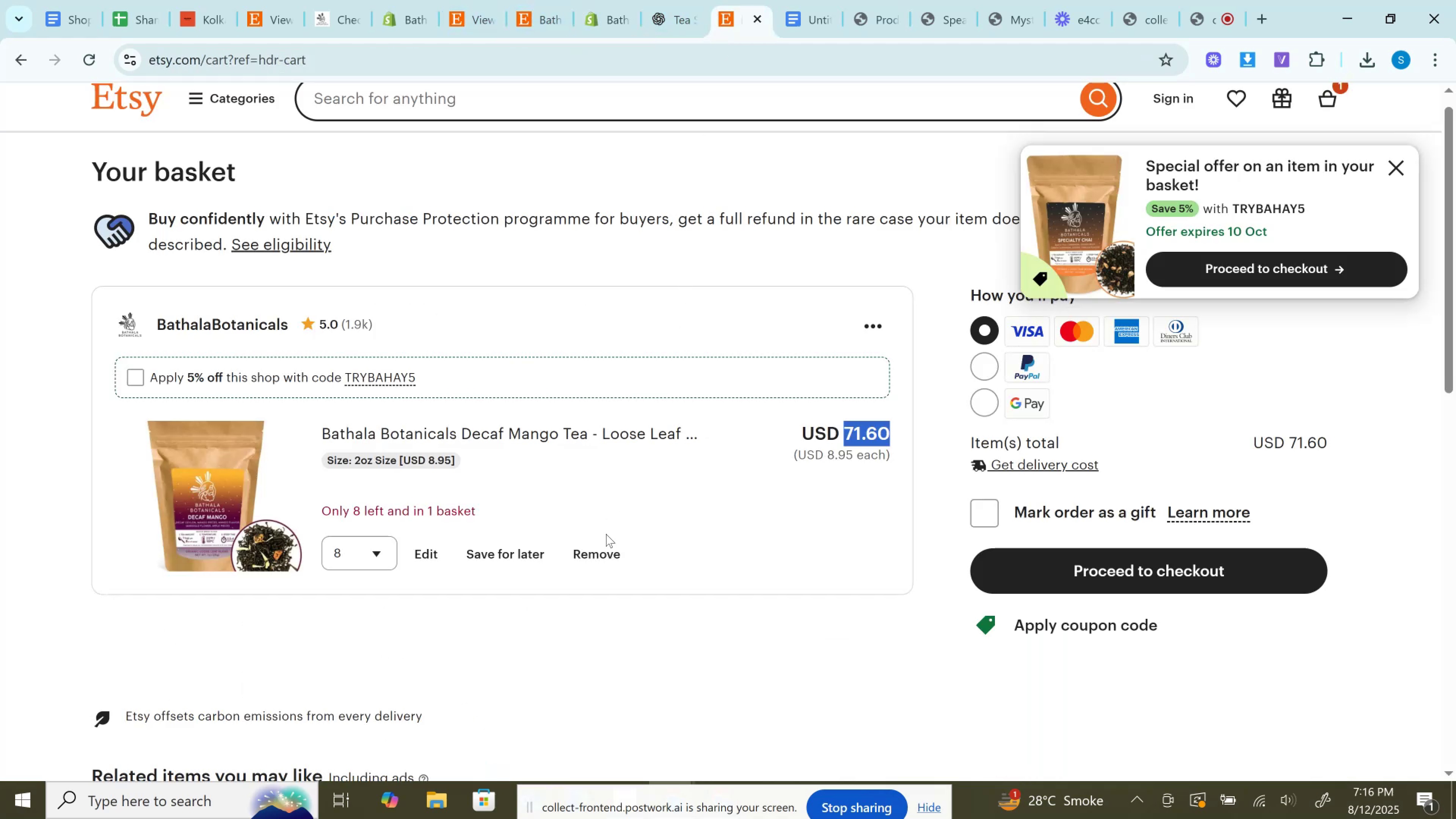 
left_click_drag(start_coordinate=[606, 534], to_coordinate=[606, 536])
 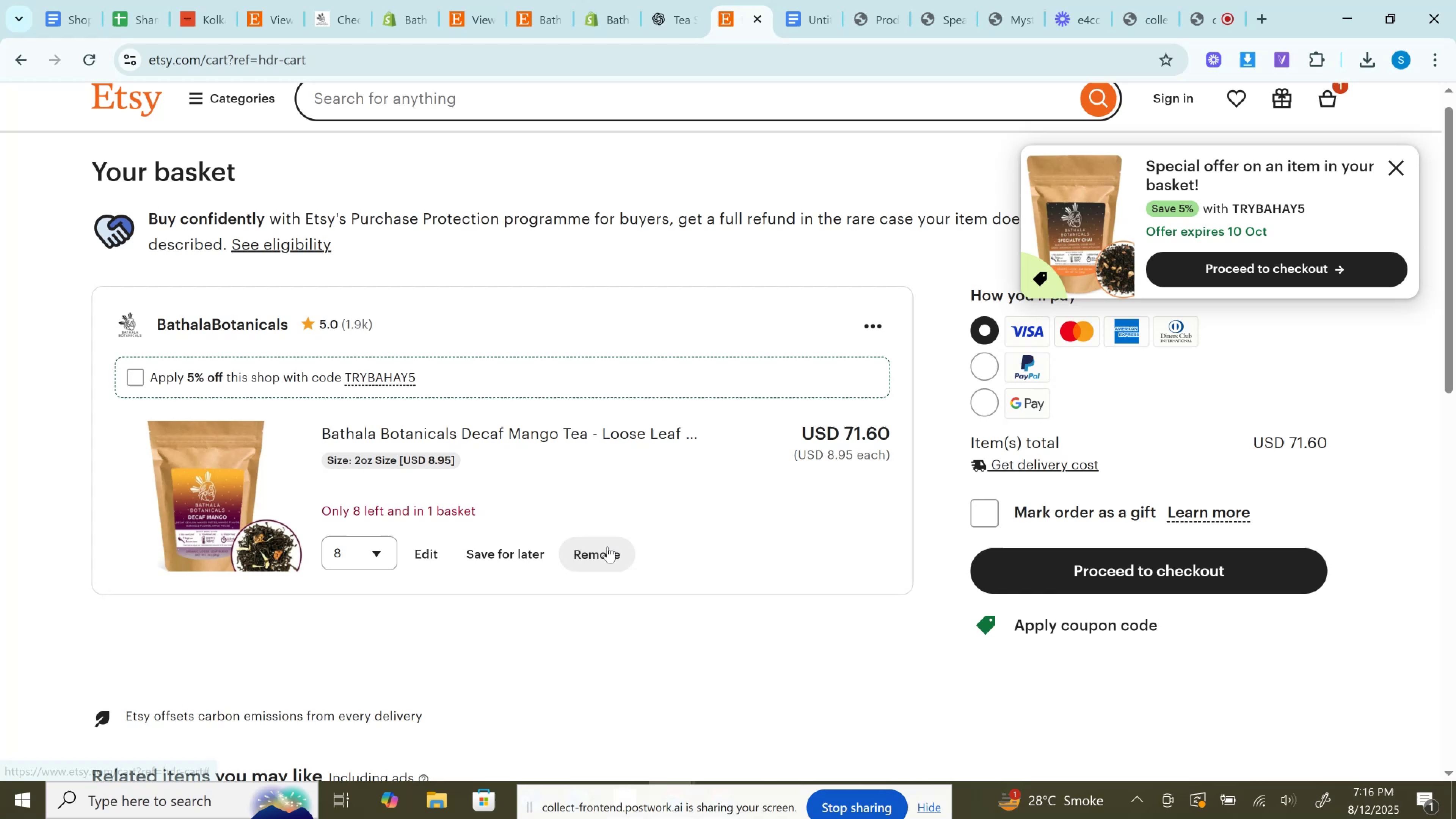 
double_click([607, 546])
 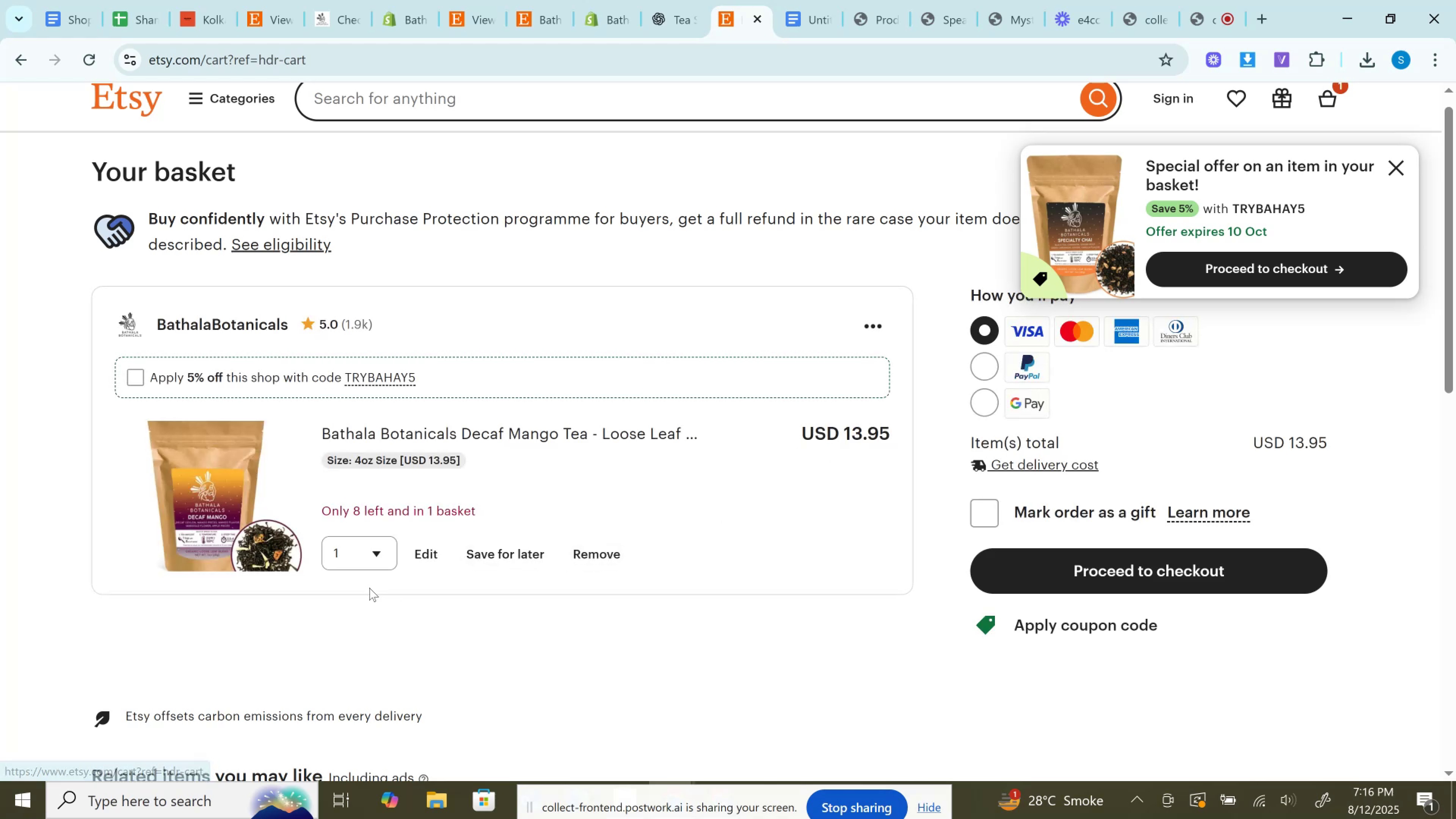 
left_click([359, 564])
 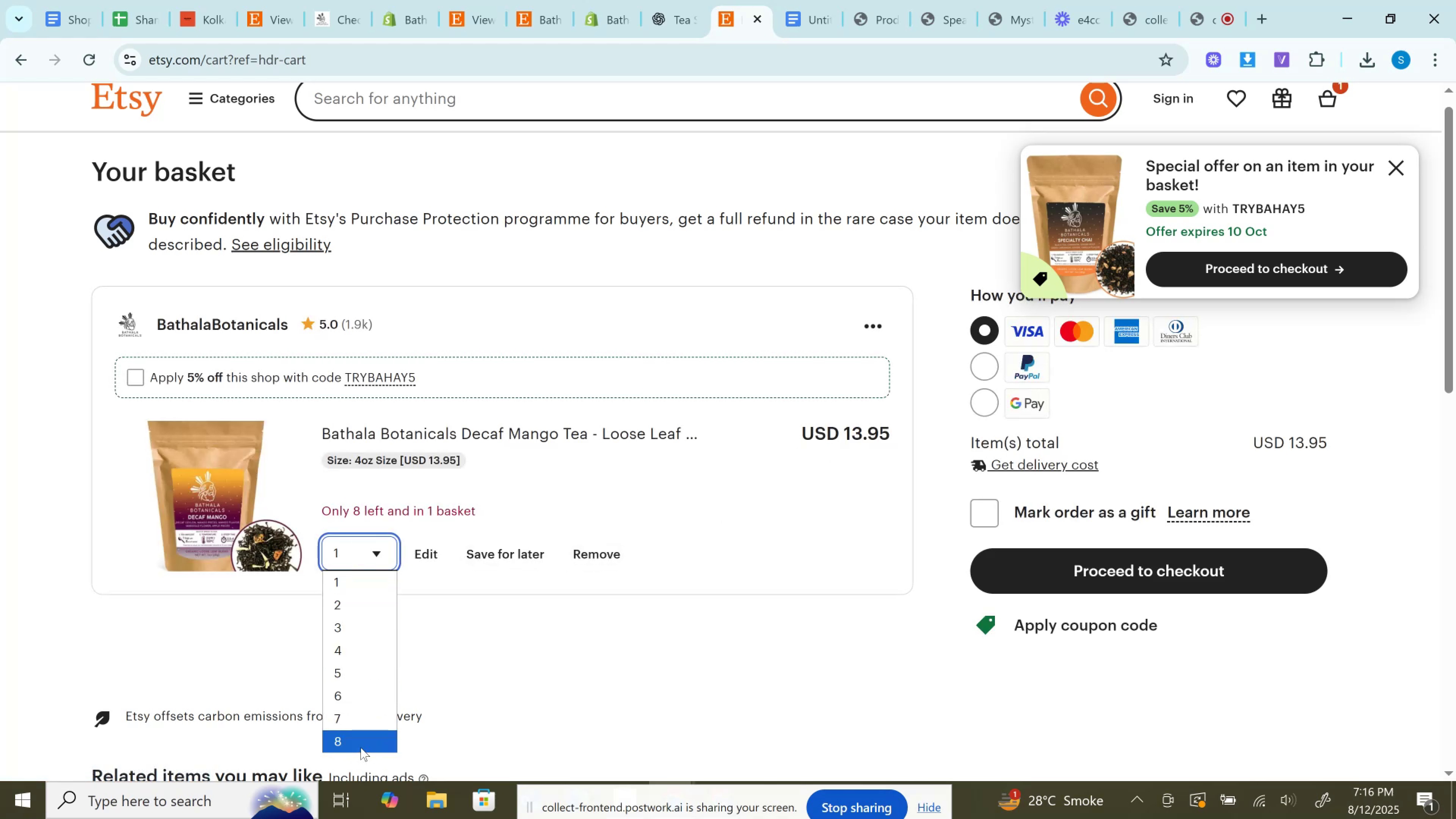 
left_click([361, 746])
 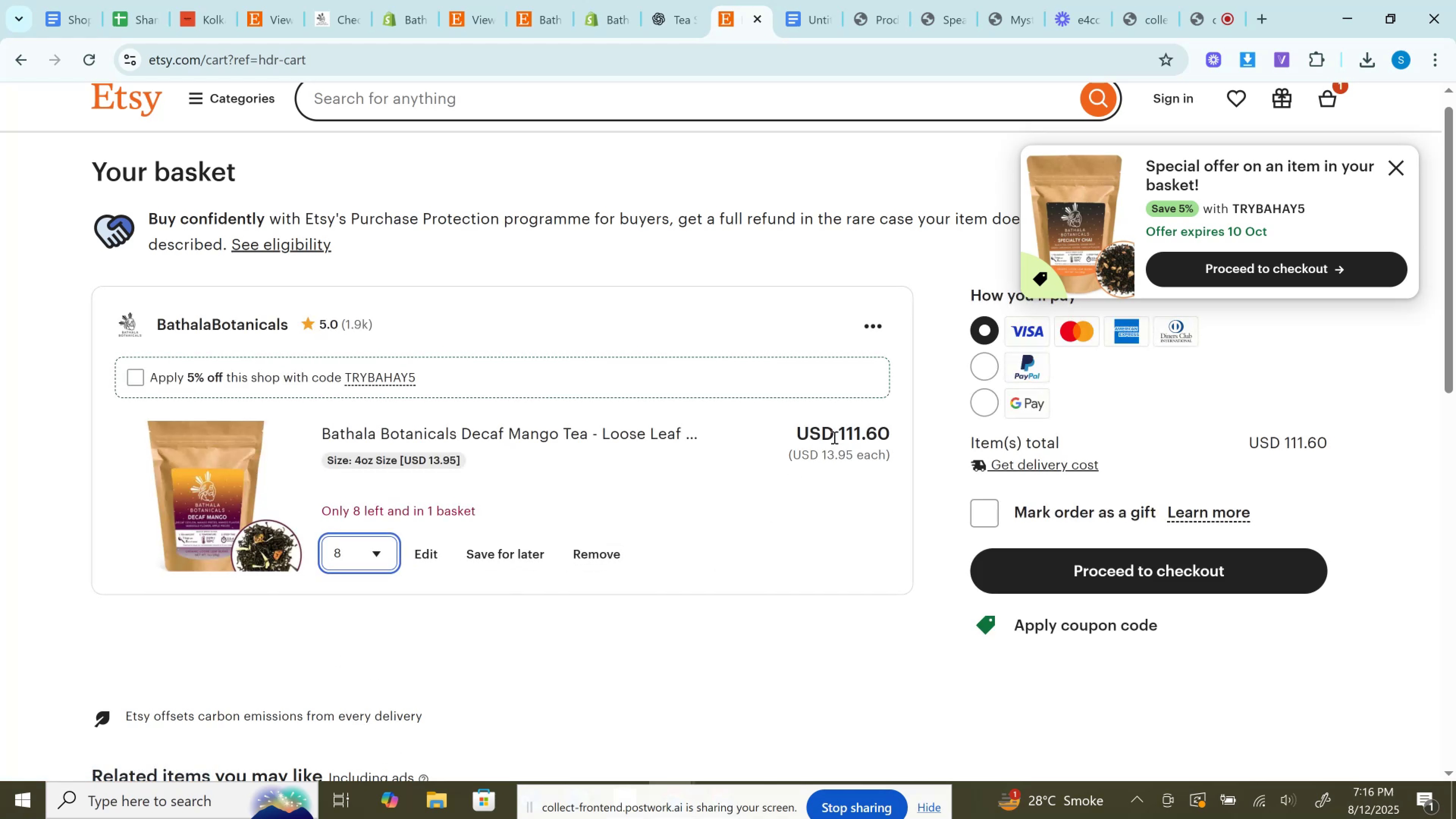 
left_click([855, 436])
 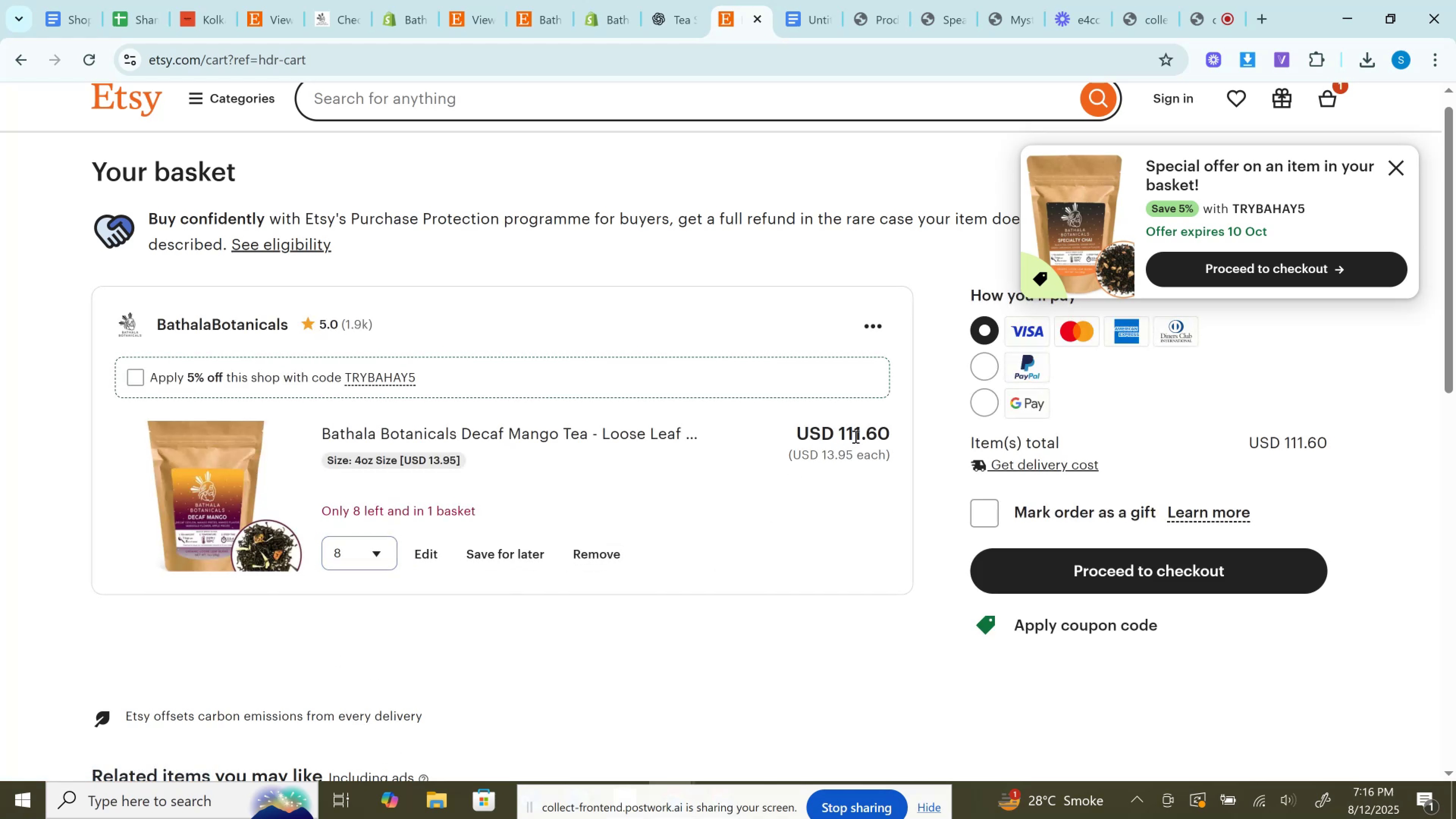 
double_click([855, 436])
 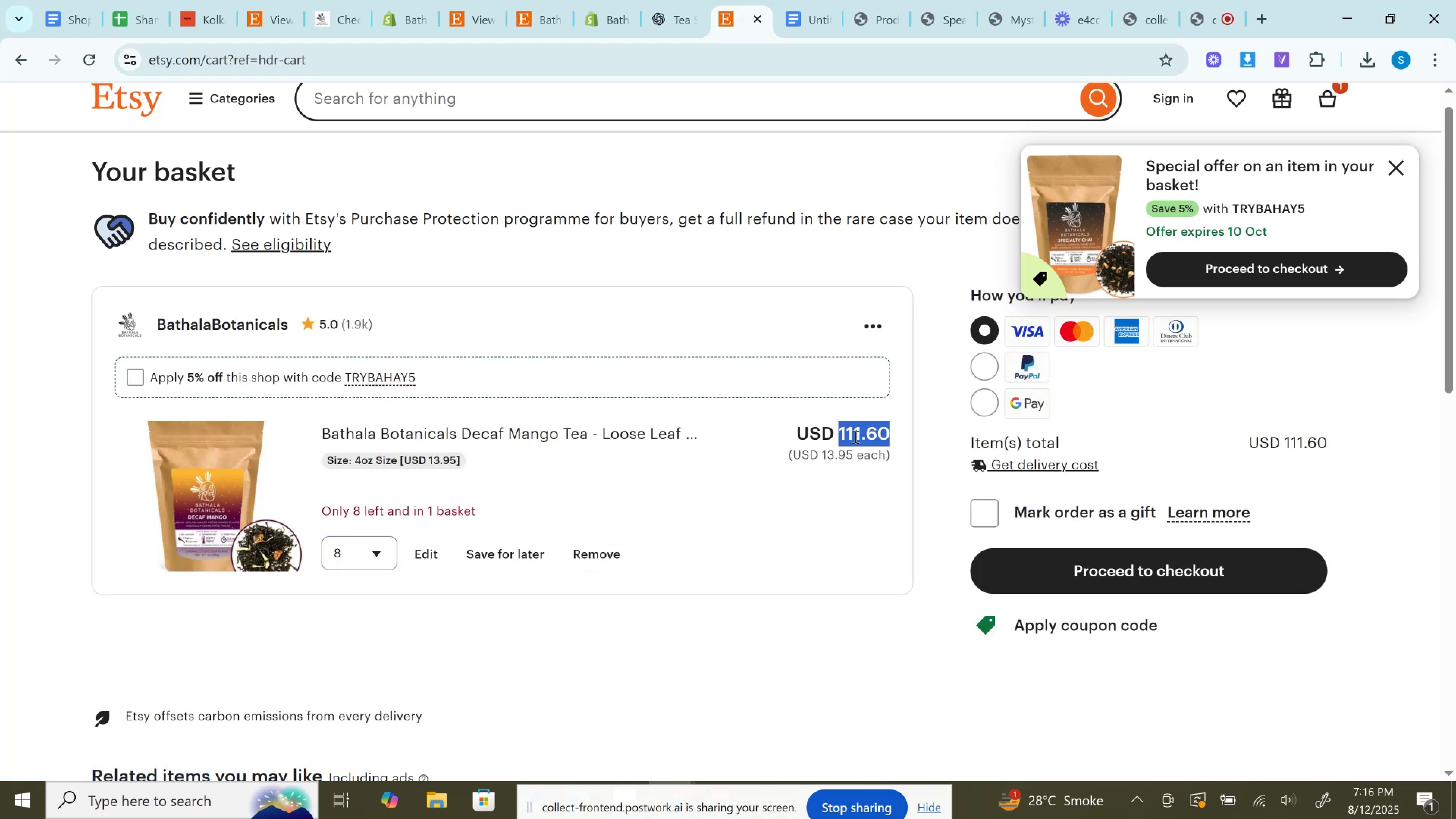 
key(Control+C)
 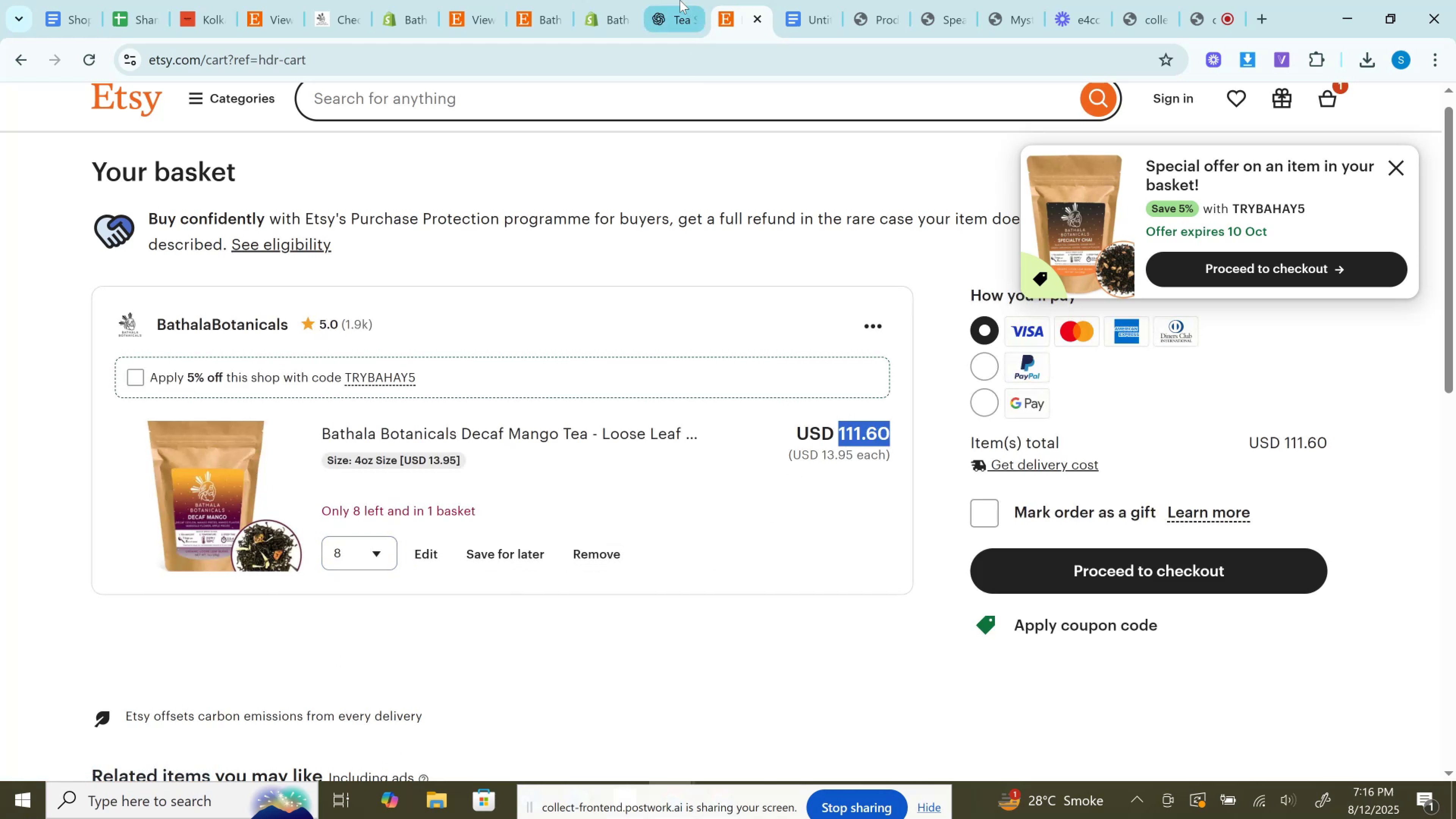 
left_click([678, 0])
 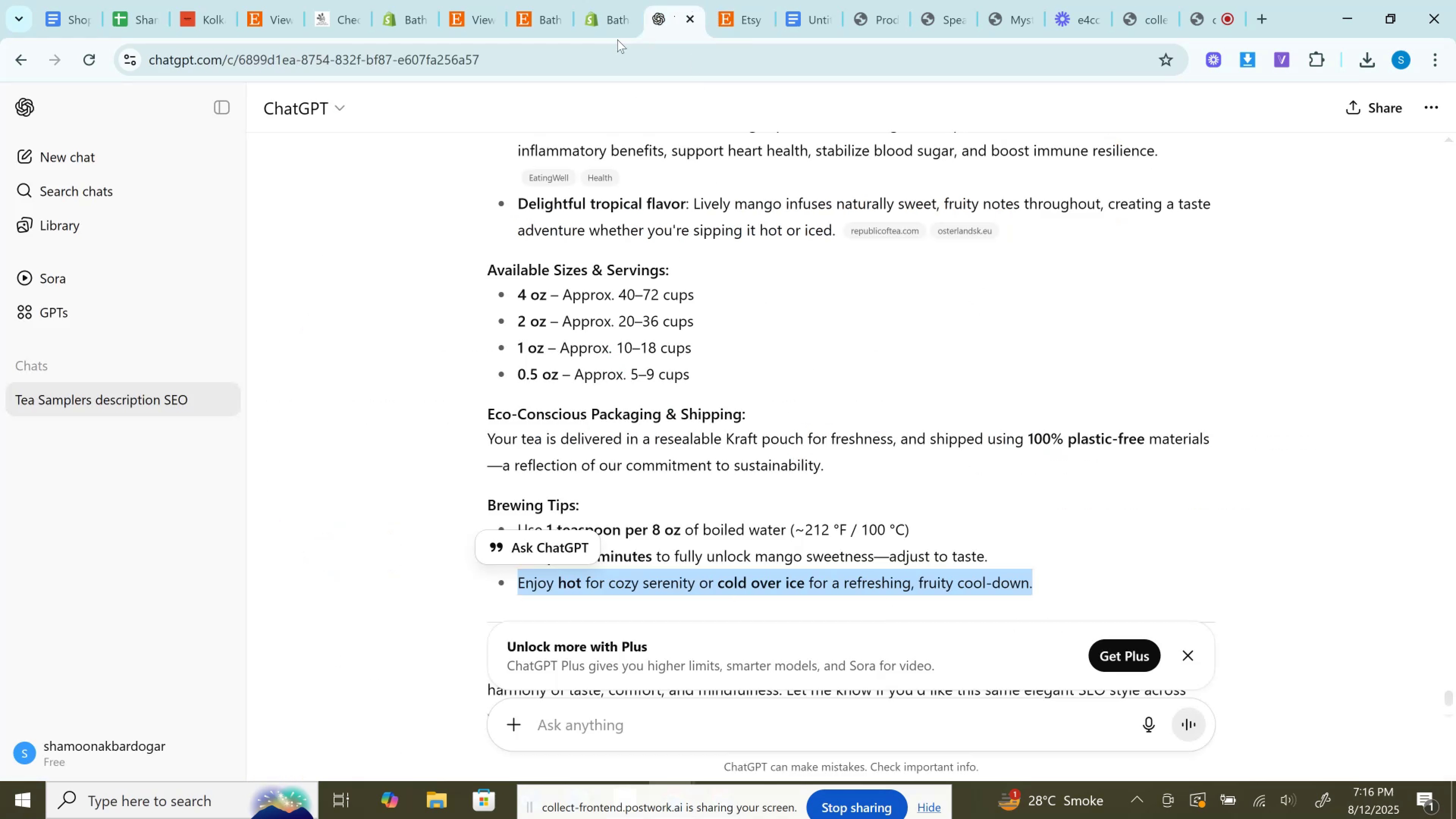 
left_click([594, 0])
 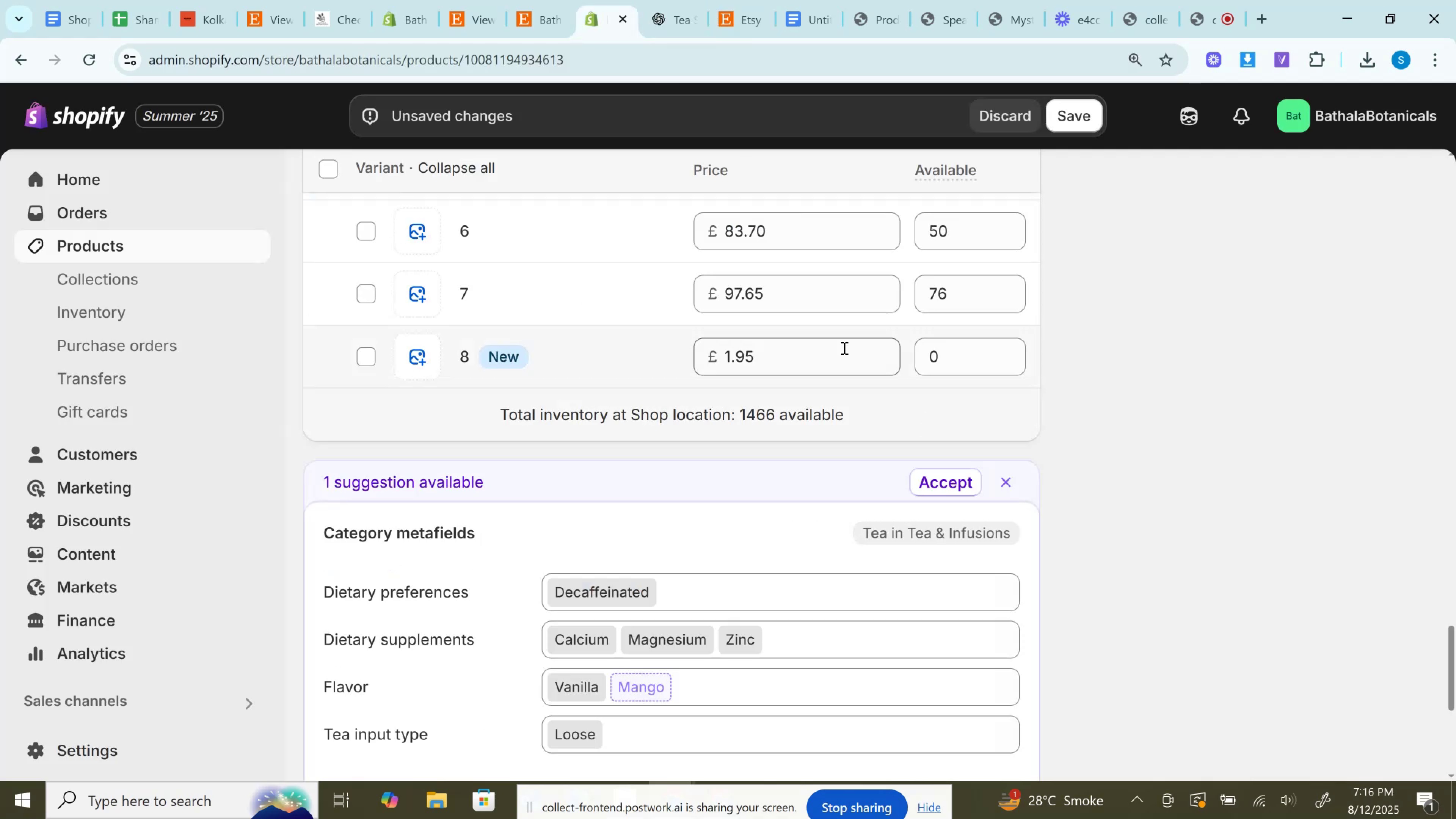 
left_click([779, 343])
 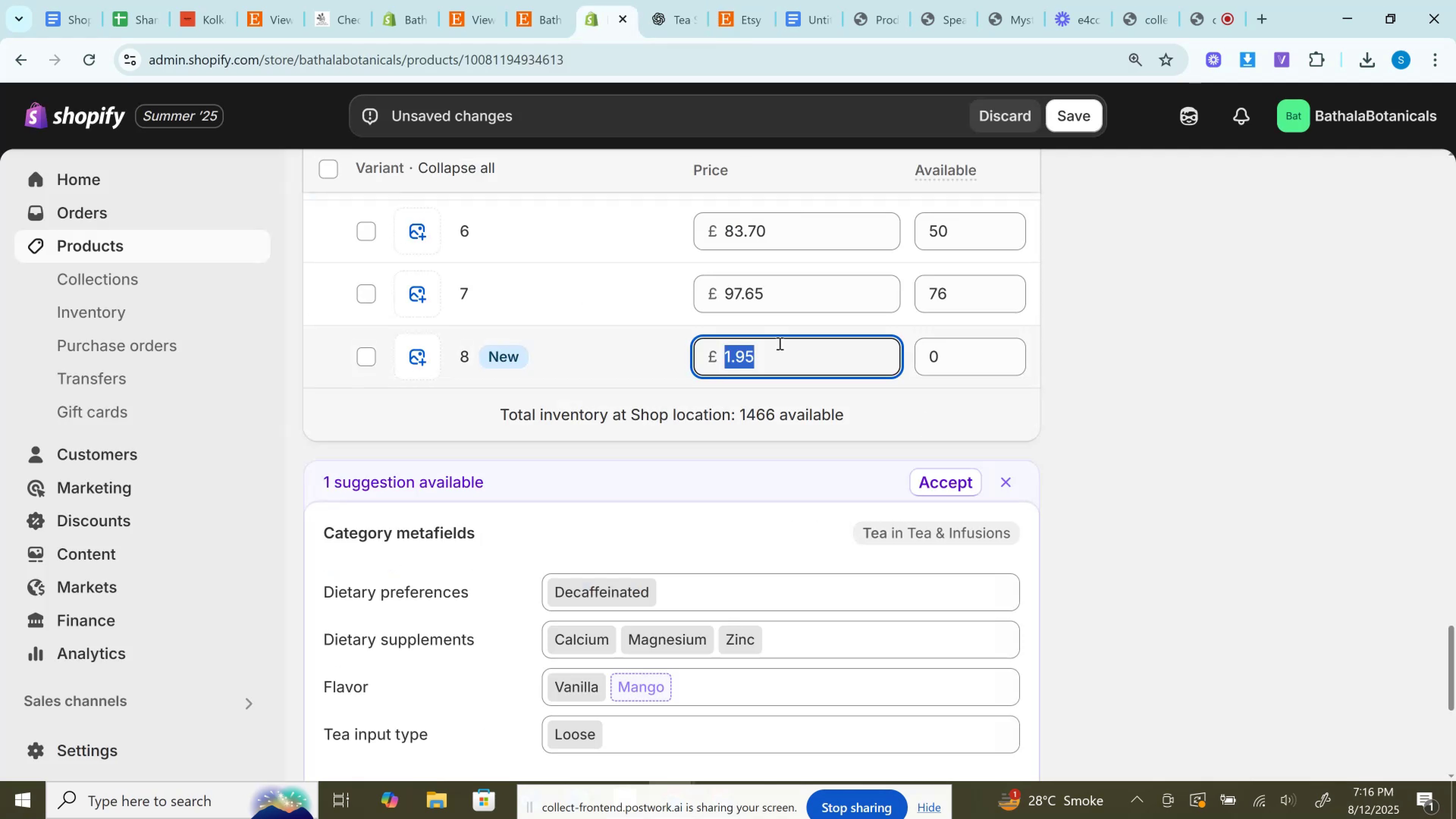 
key(Control+V)
 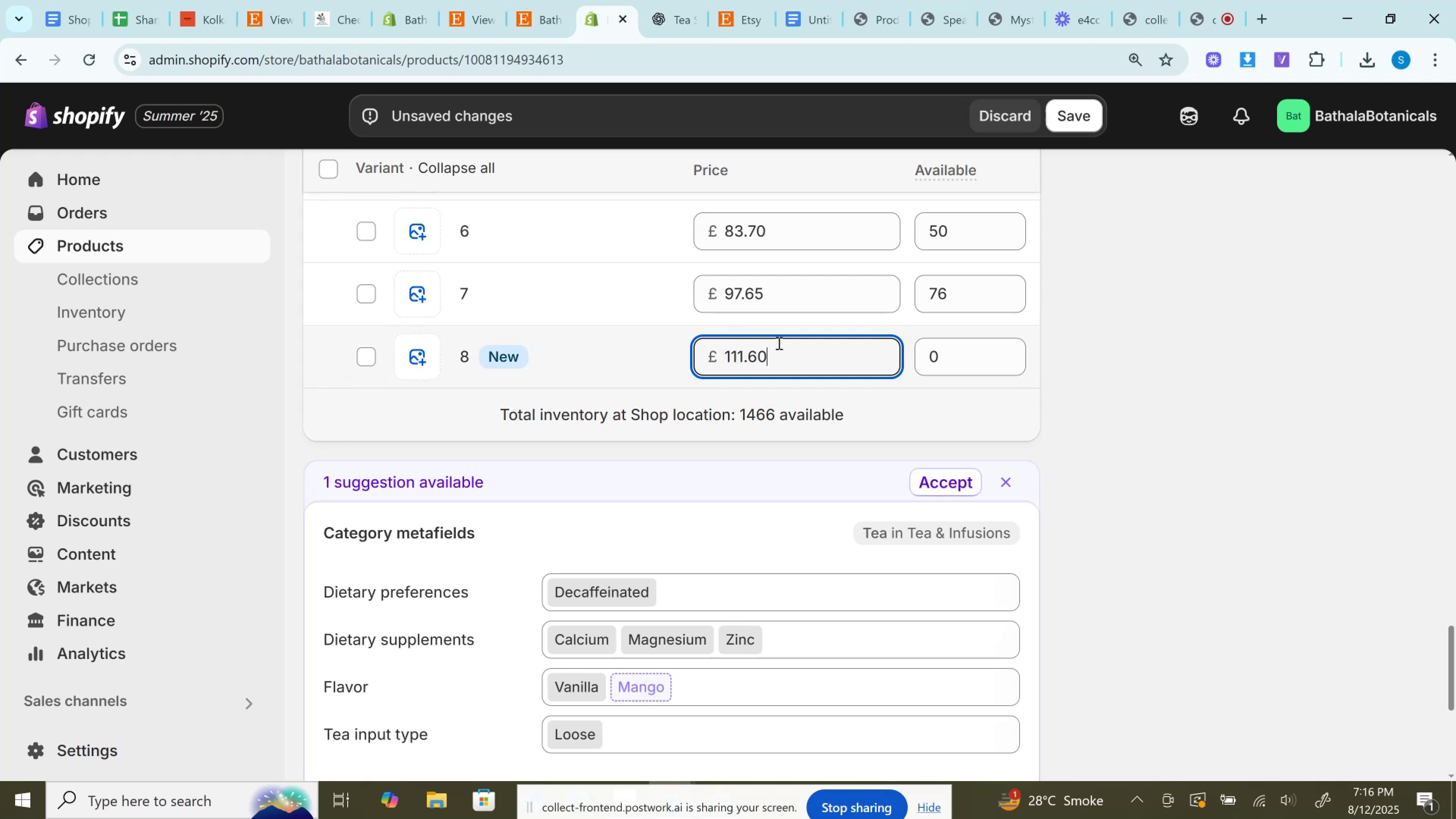 
scroll: coordinate [814, 587], scroll_direction: down, amount: 7.0
 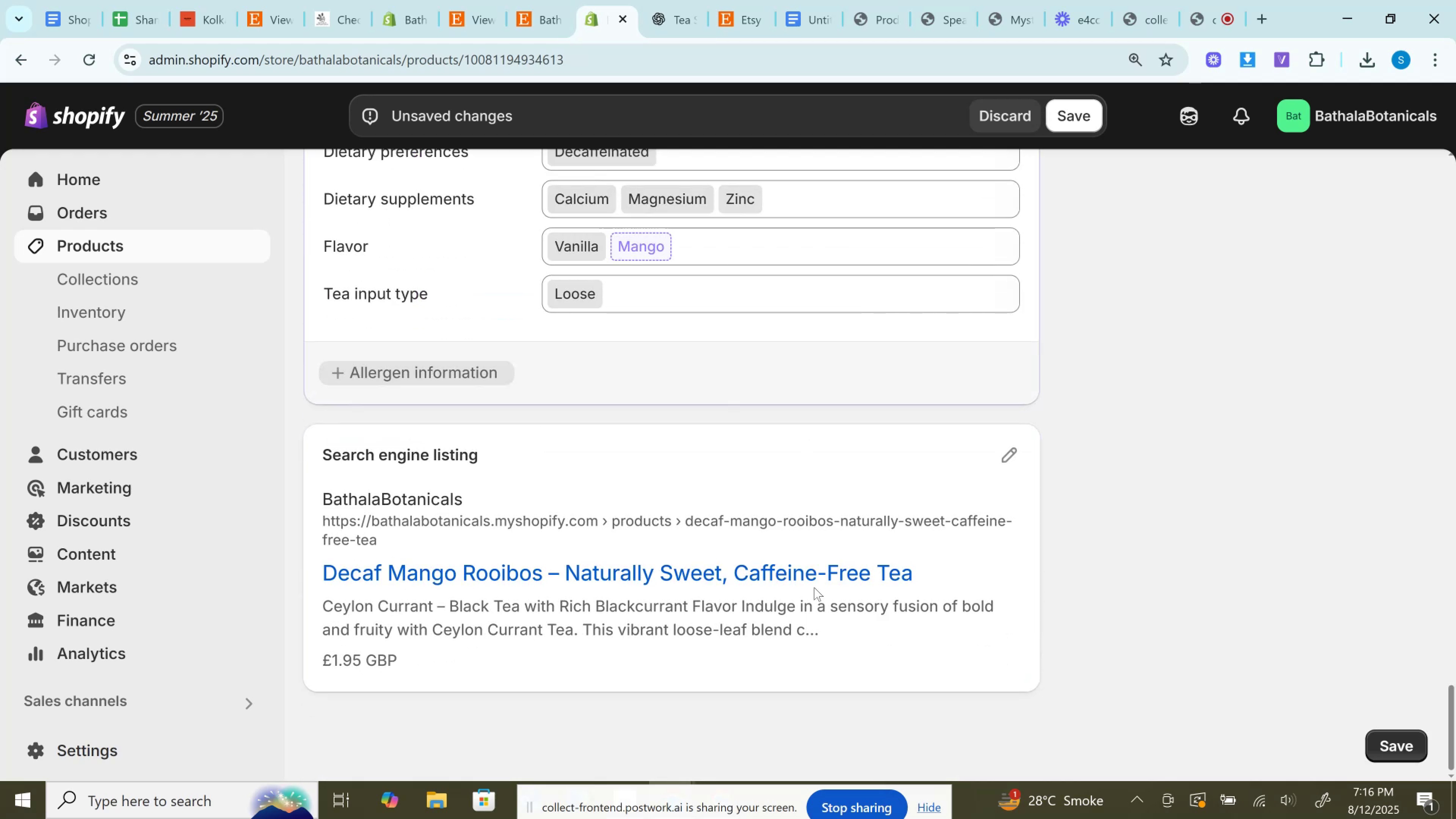 
scroll: coordinate [814, 587], scroll_direction: up, amount: 41.0
 